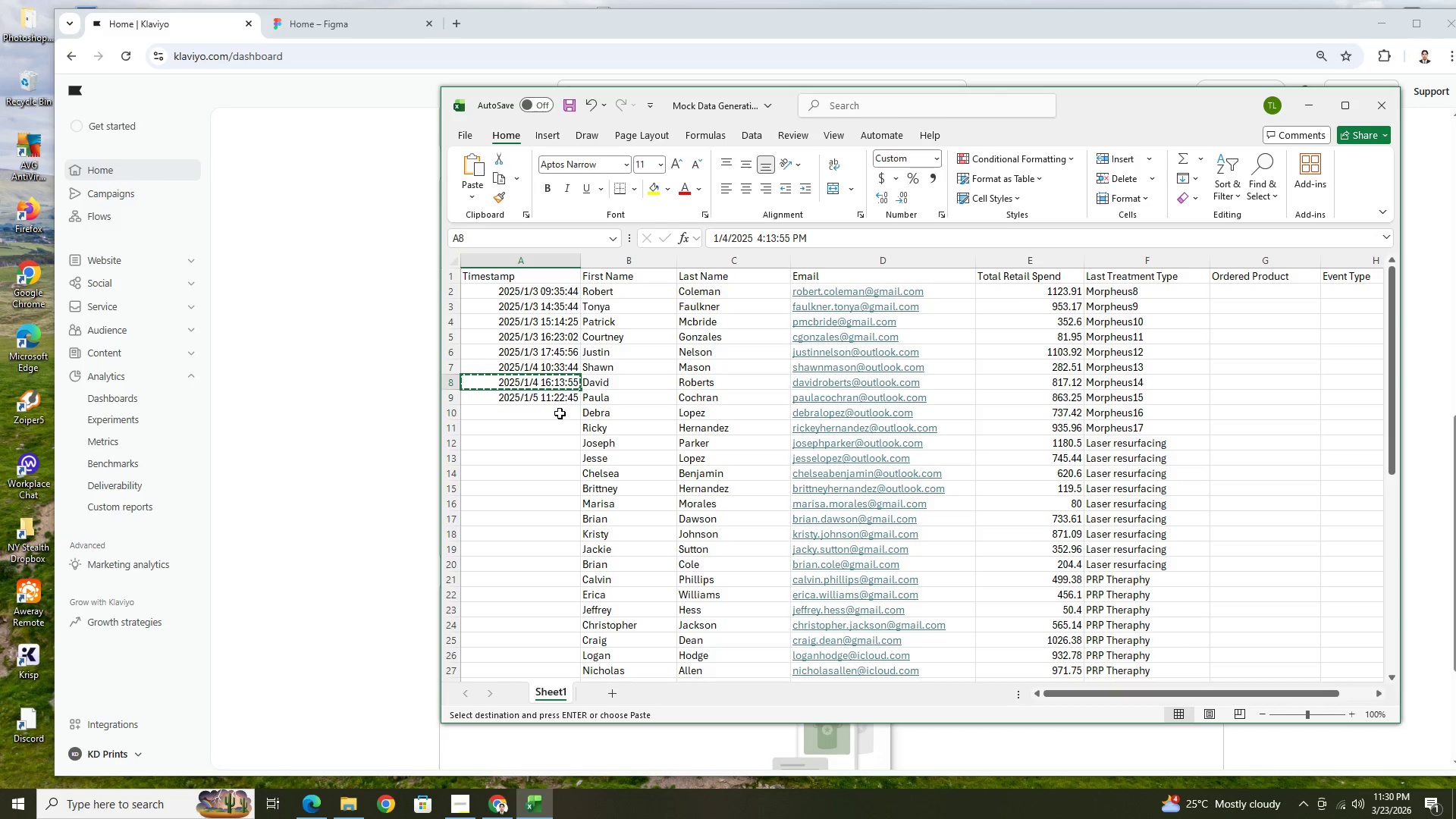 
left_click([560, 413])
 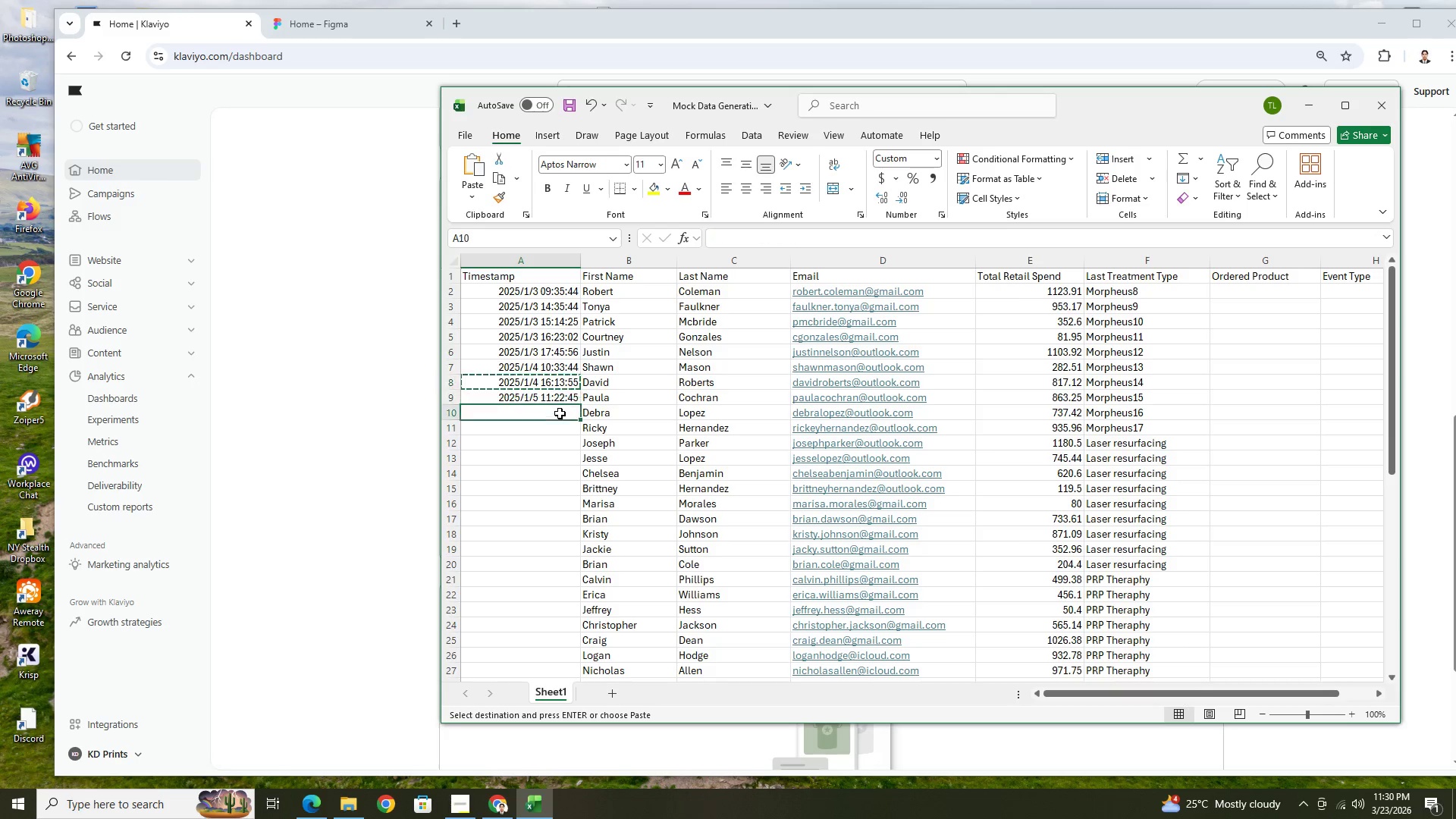 
key(Control+V)
 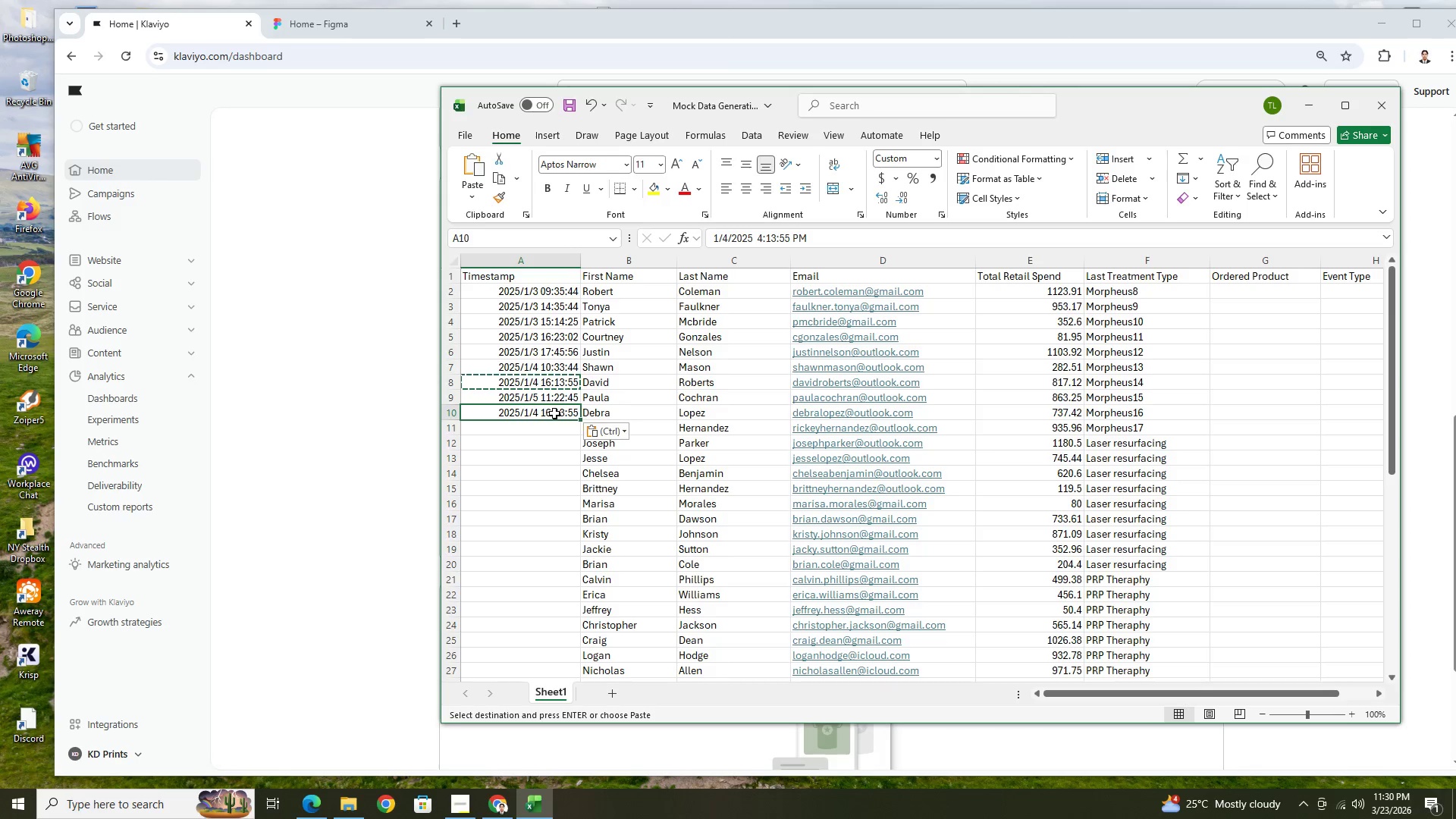 
double_click([554, 413])
 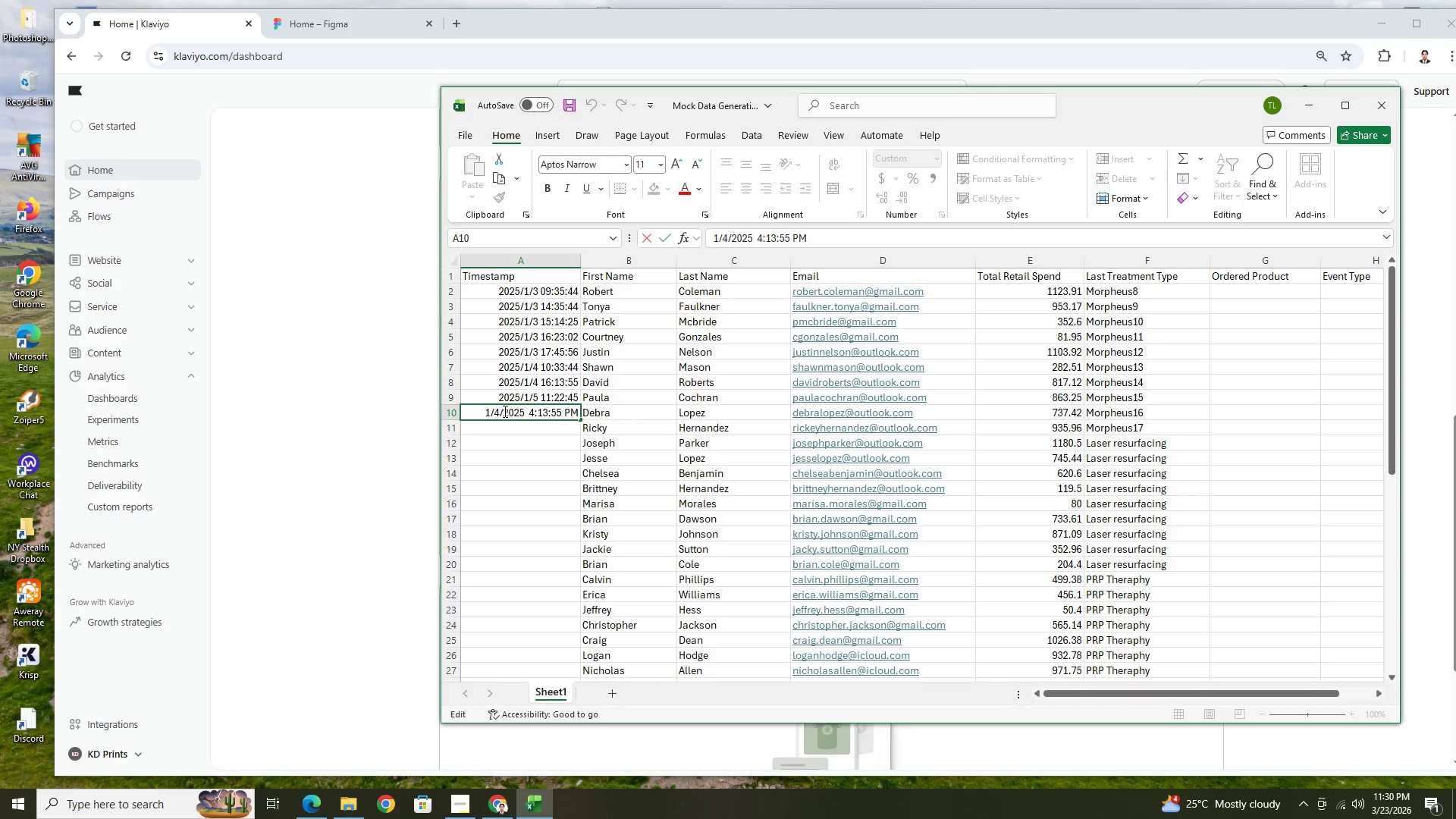 
left_click([501, 410])
 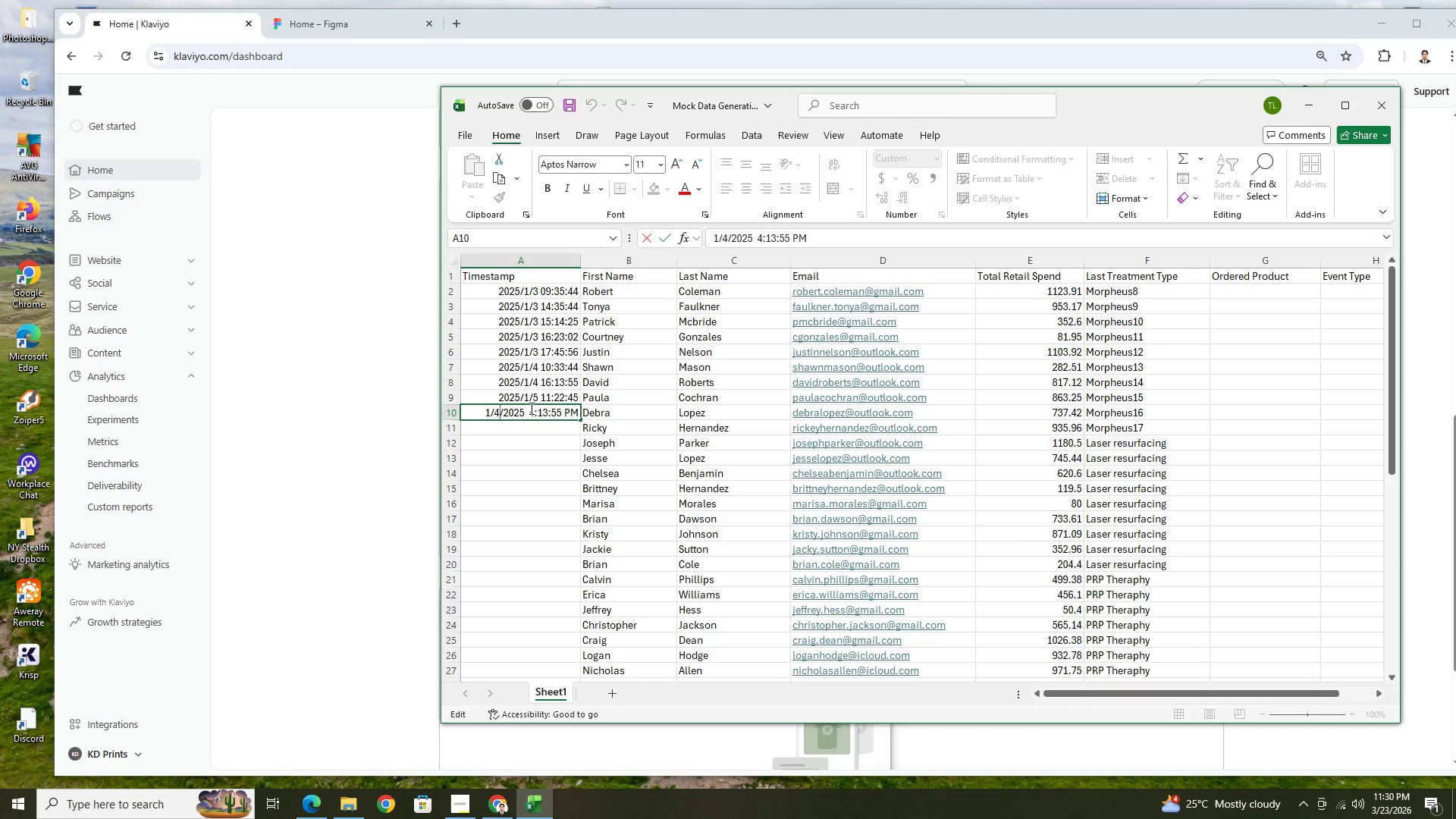 
key(Backspace)
 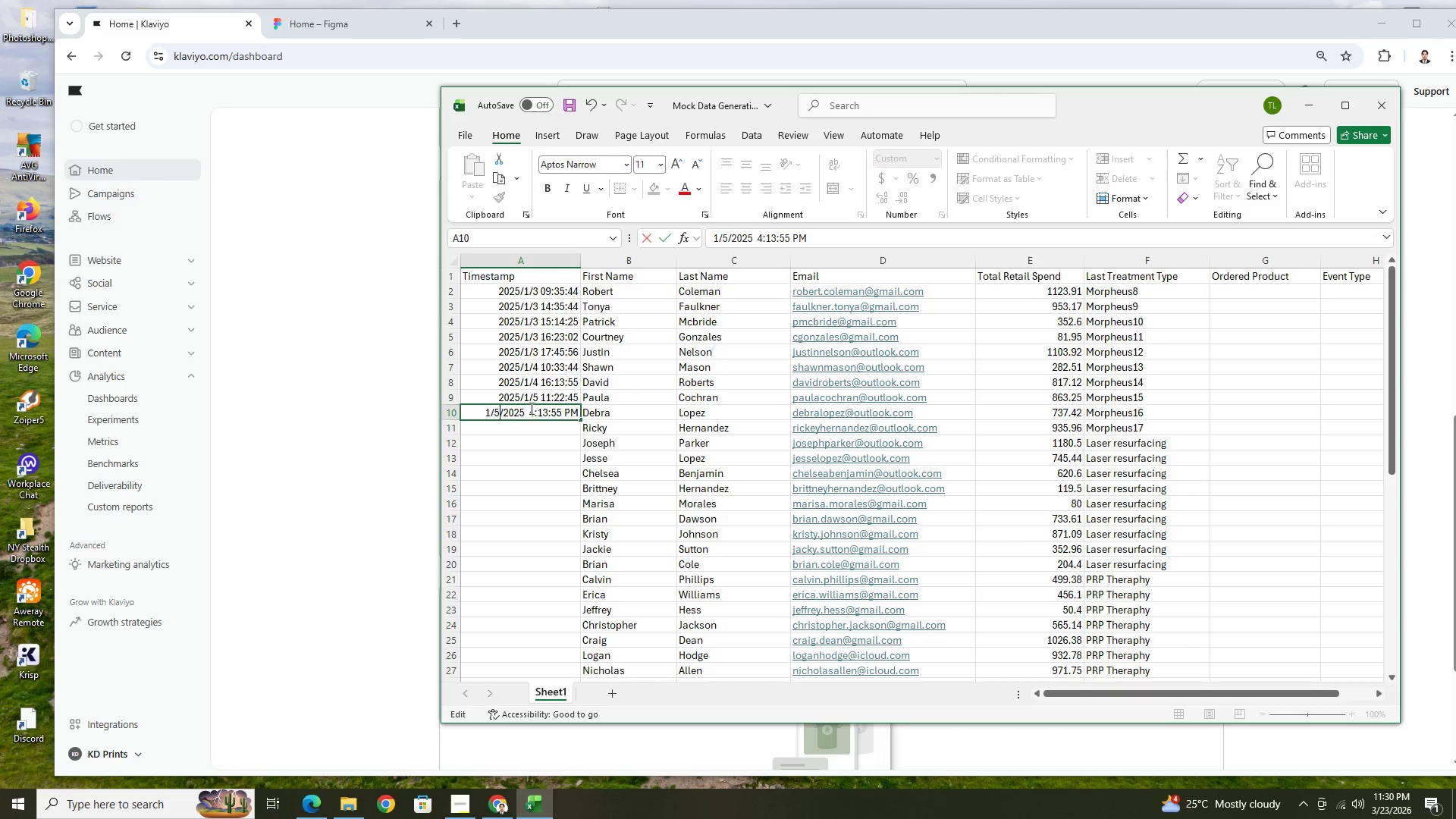 
key(5)
 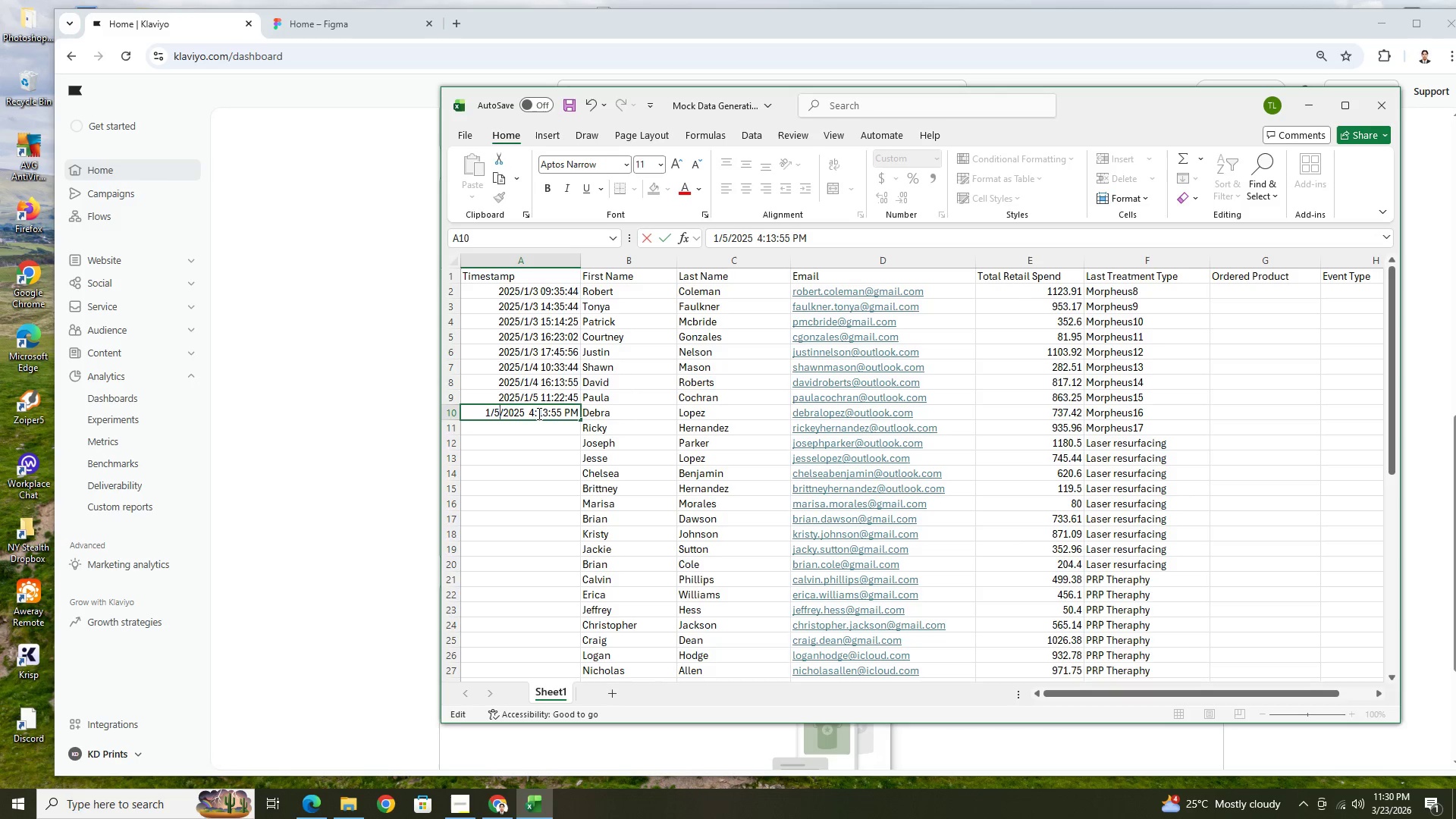 
left_click([534, 413])
 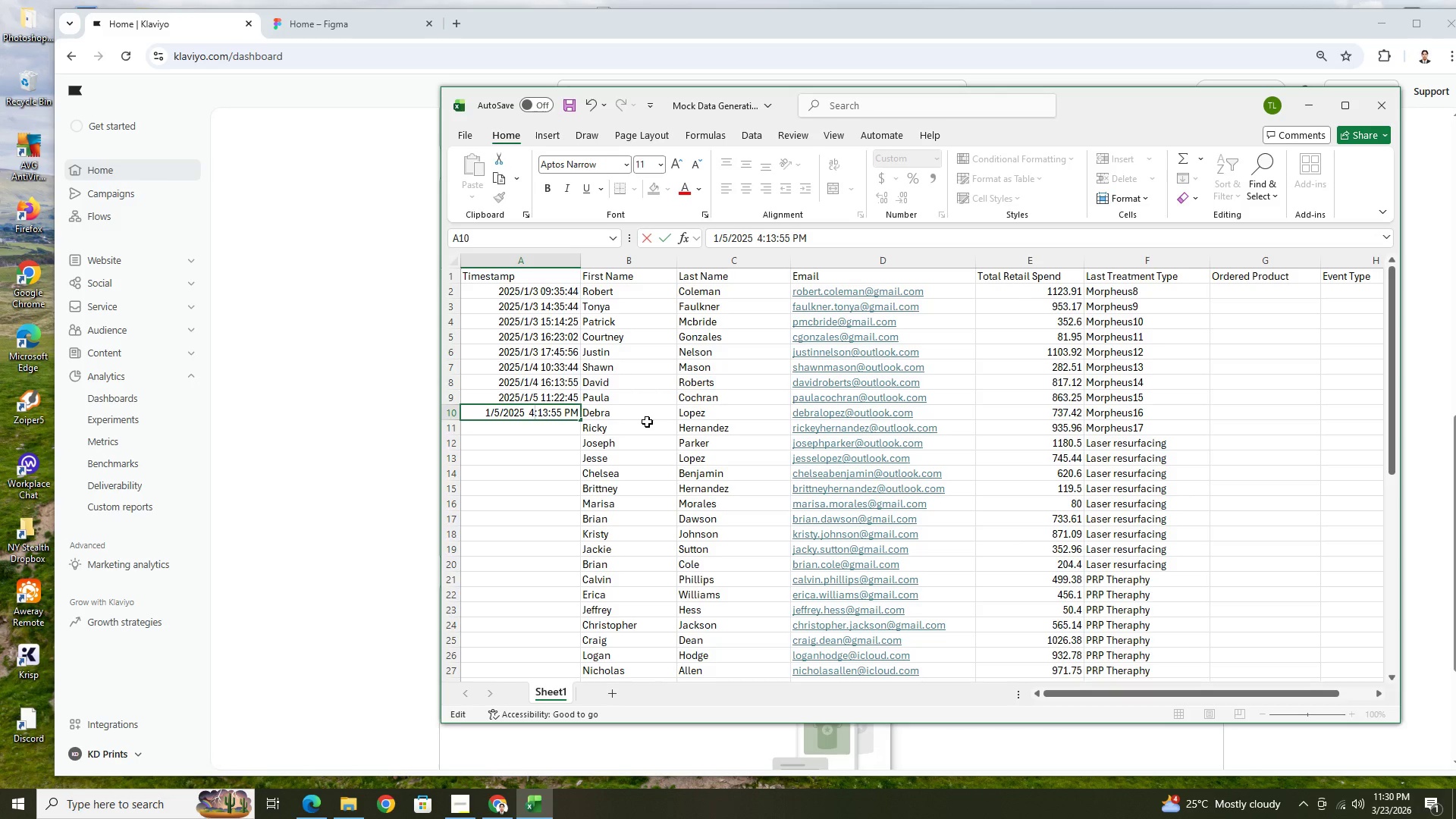 
key(Backspace)
type(03)
 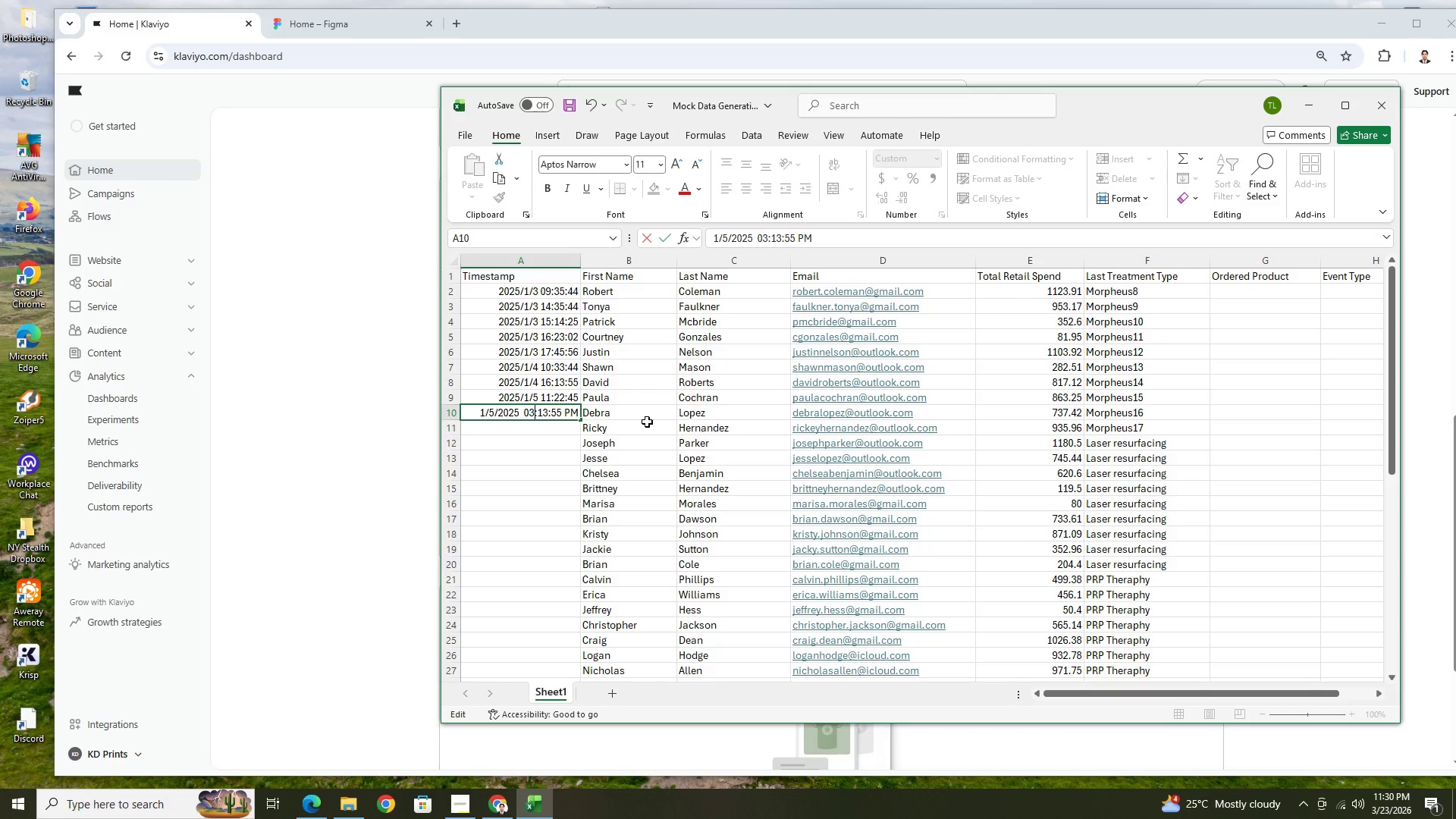 
key(ArrowRight)
 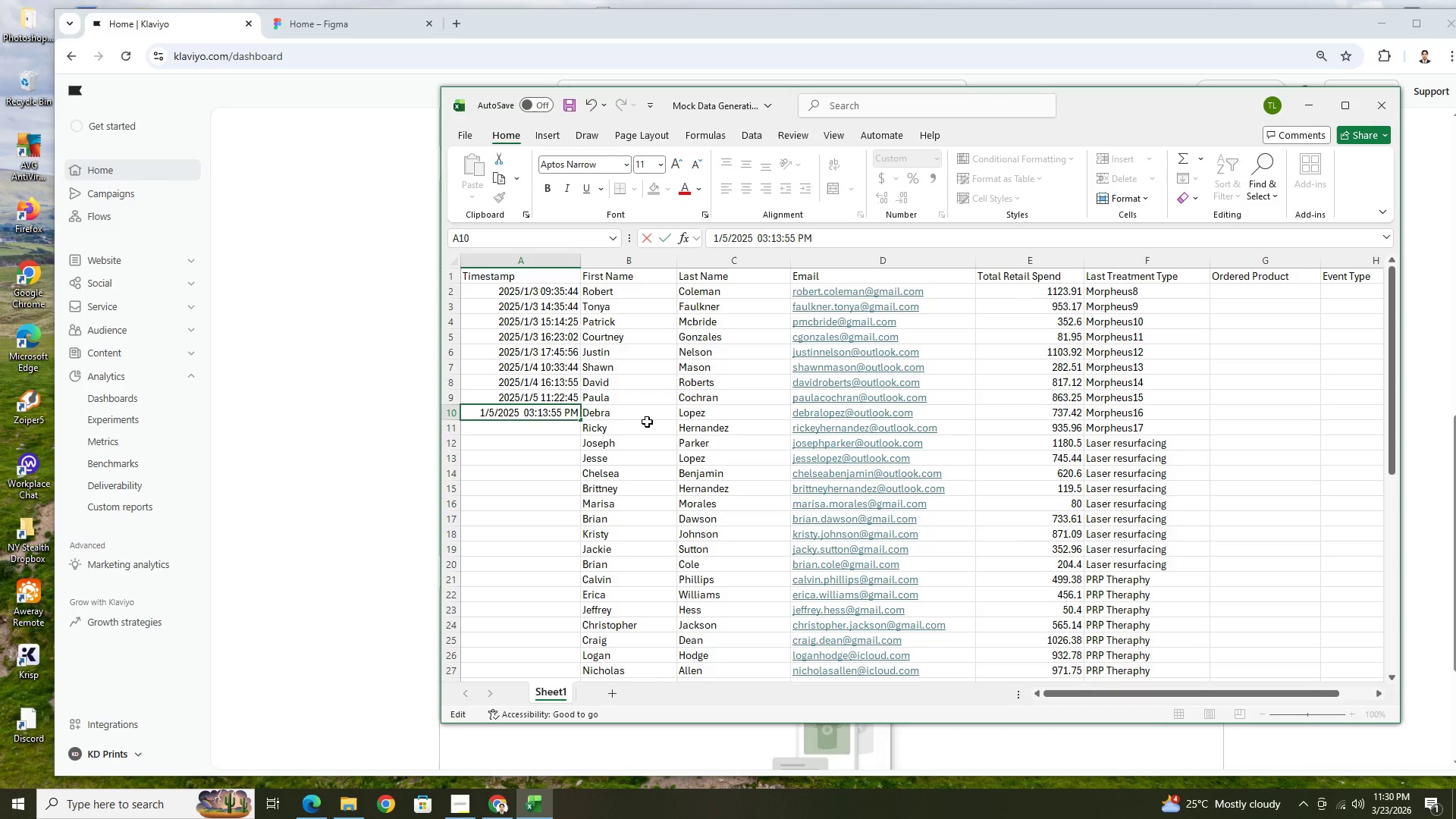 
key(ArrowRight)
 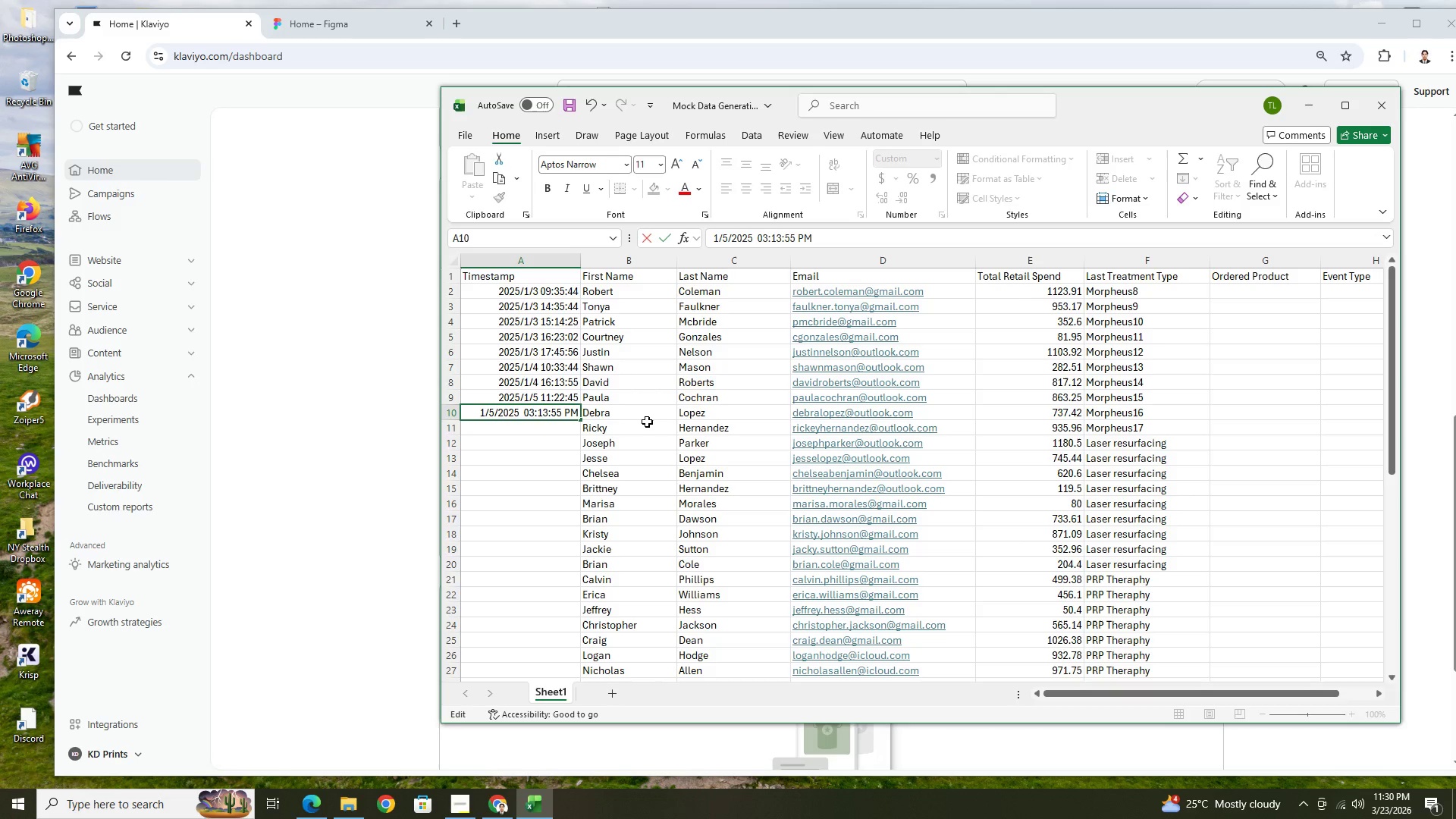 
key(ArrowRight)
 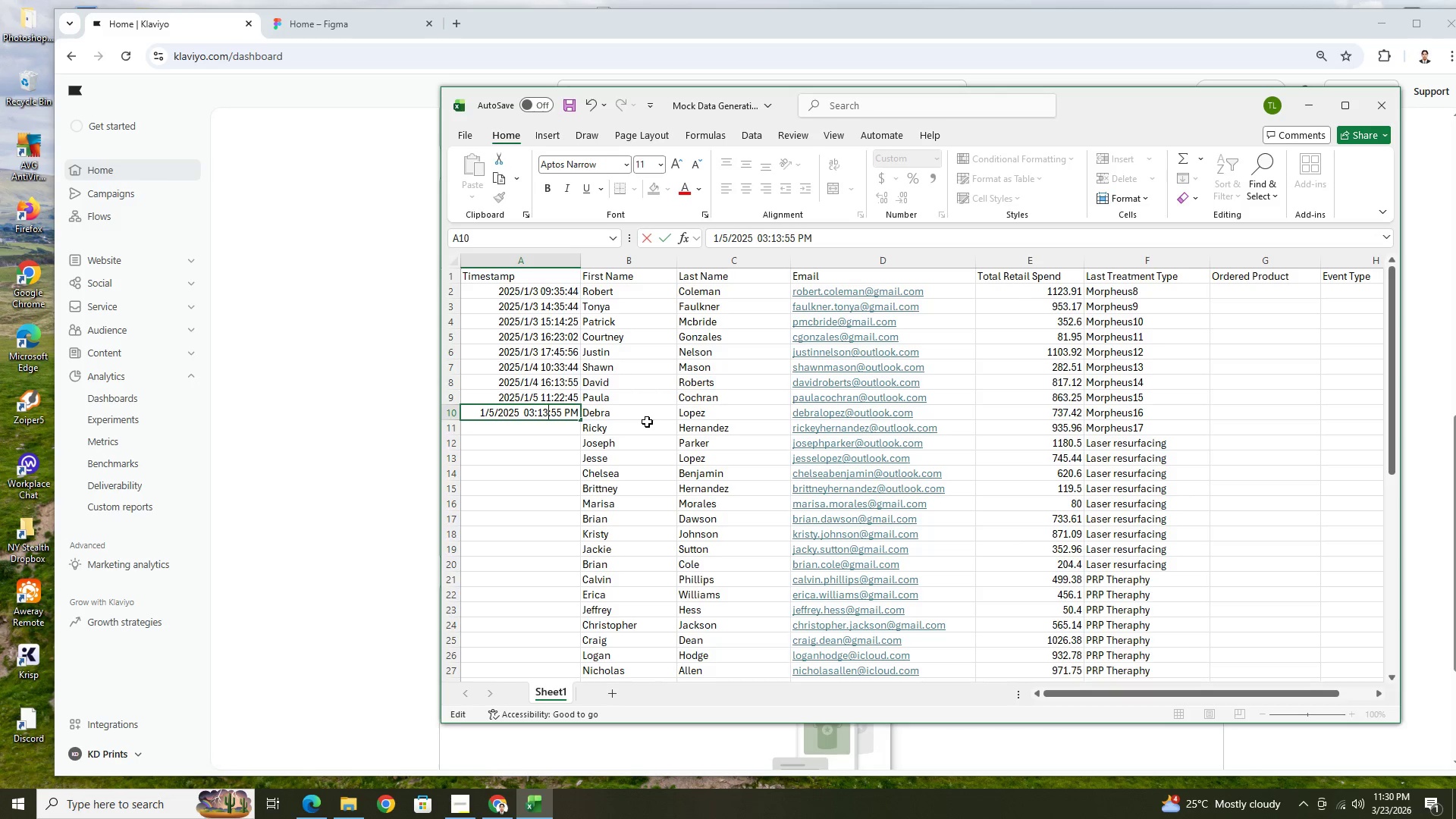 
key(ArrowRight)
 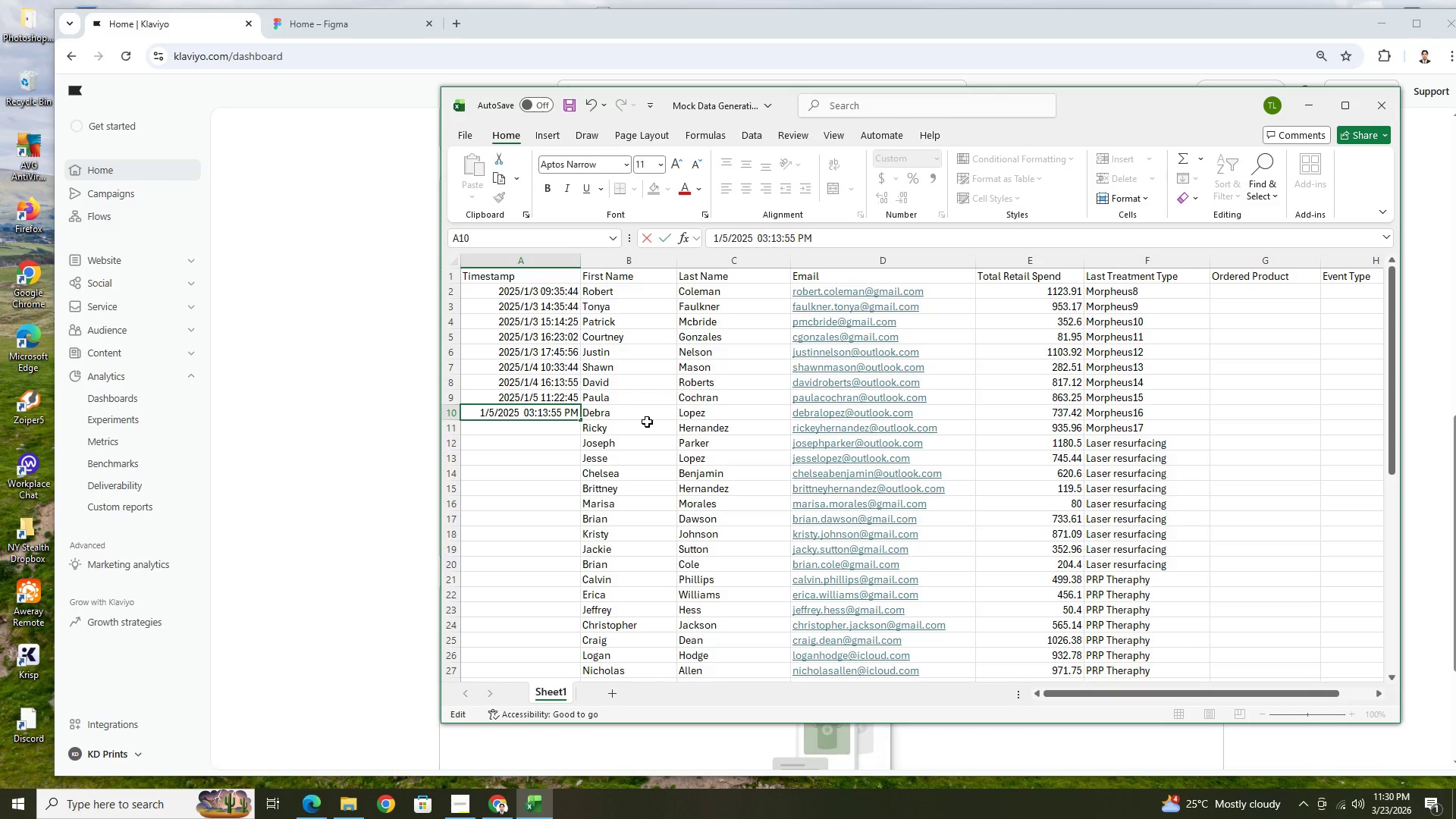 
key(ArrowRight)
 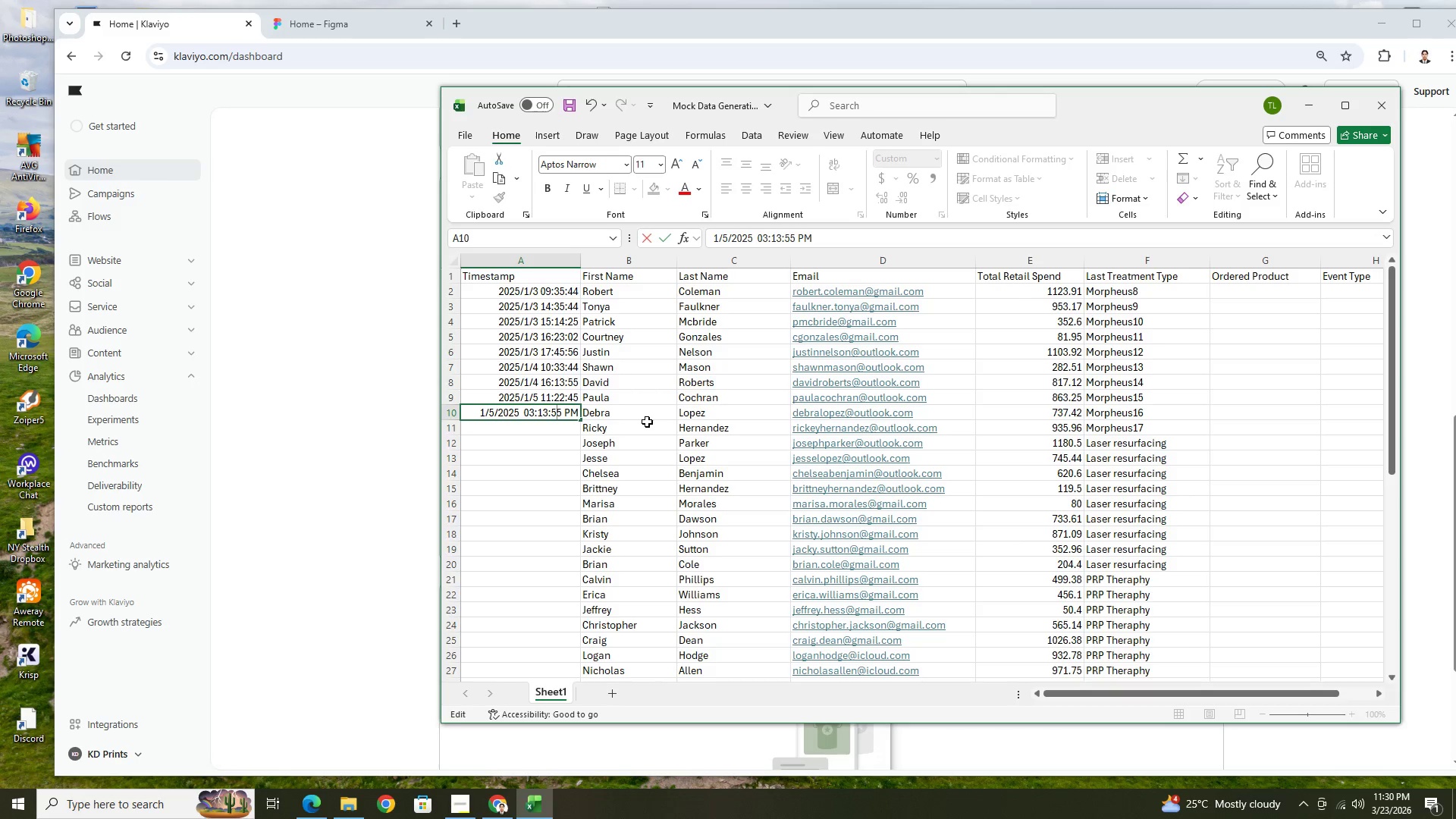 
key(ArrowRight)
 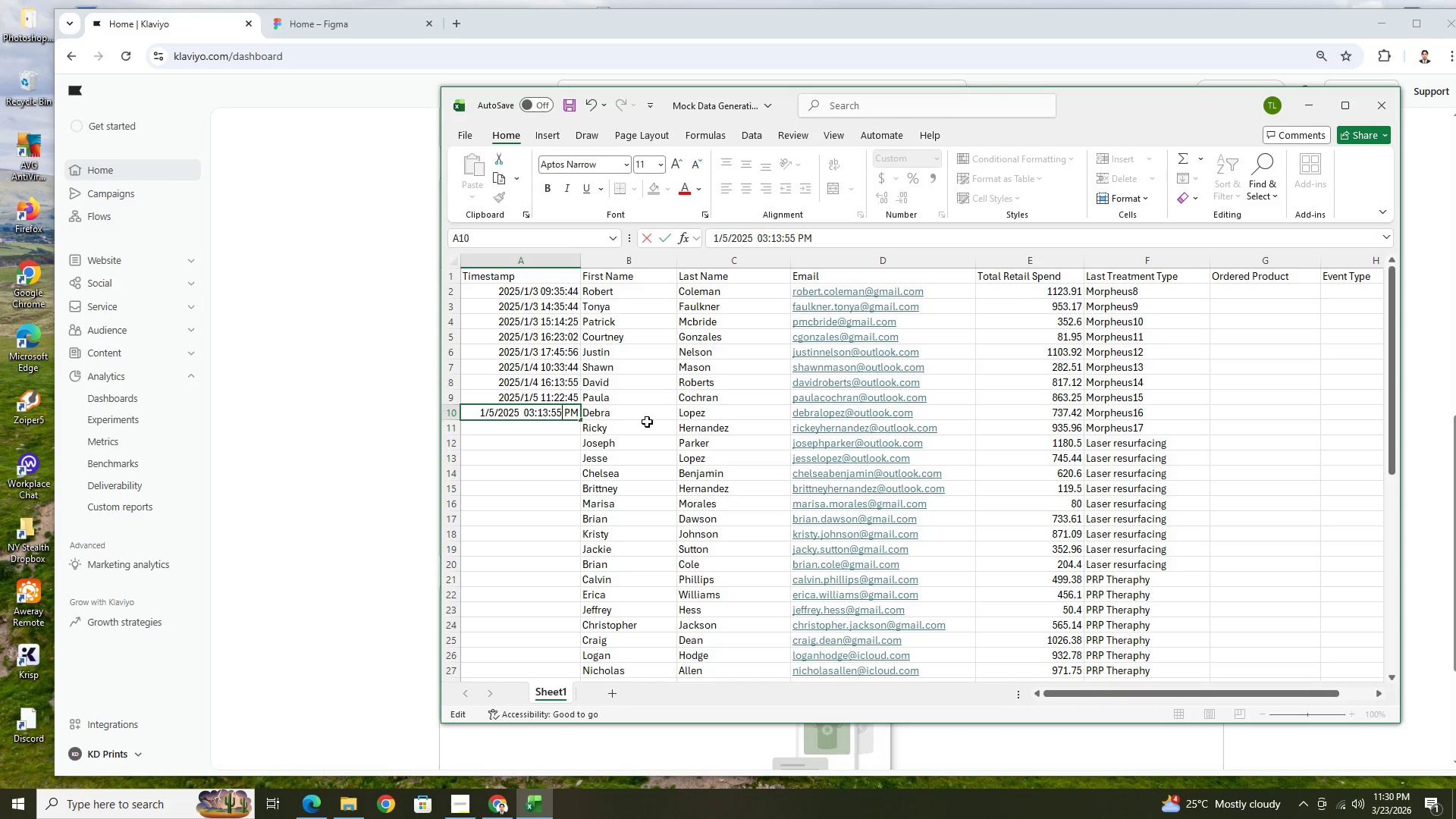 
key(ArrowRight)
 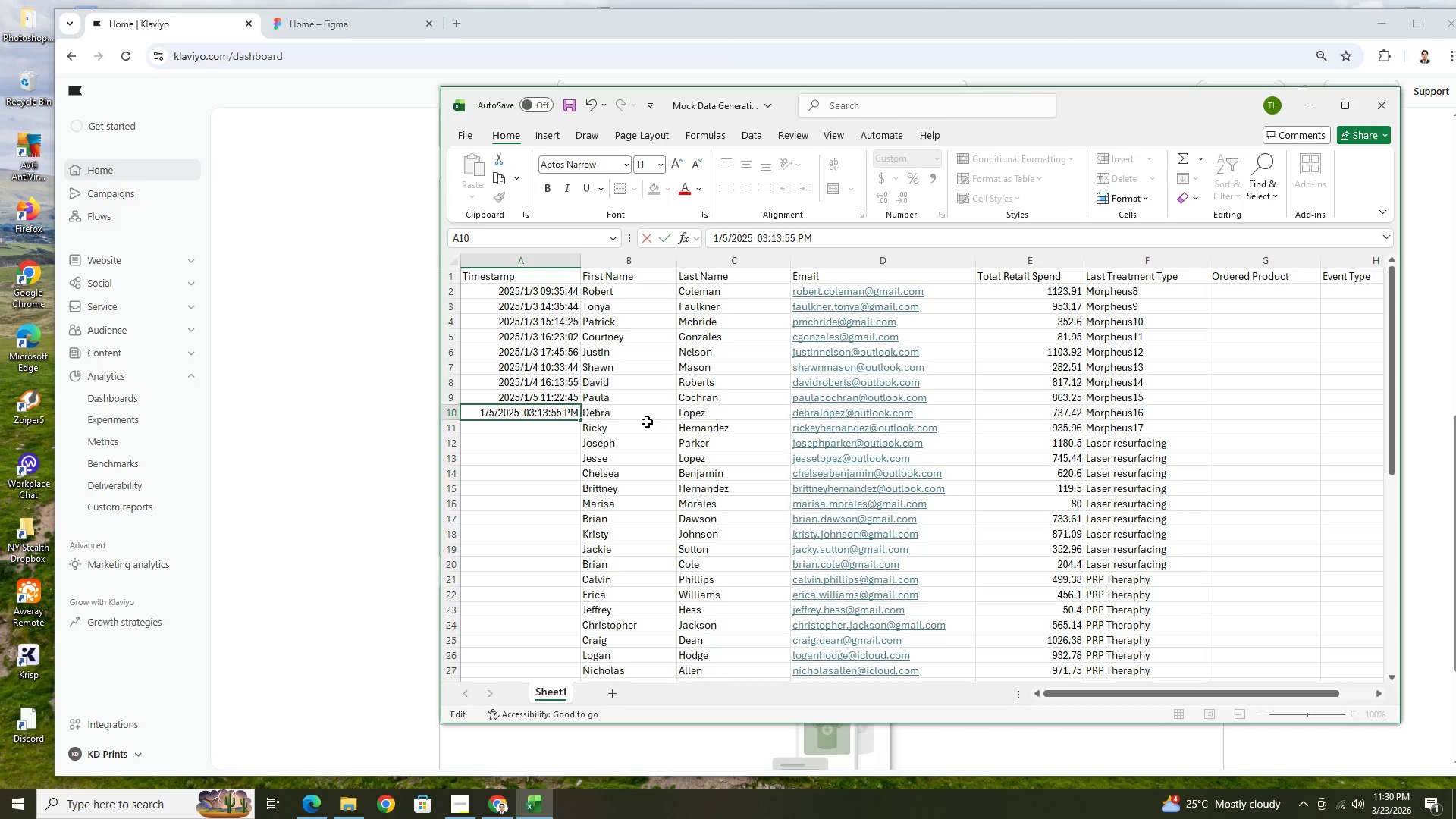 
key(ArrowRight)
 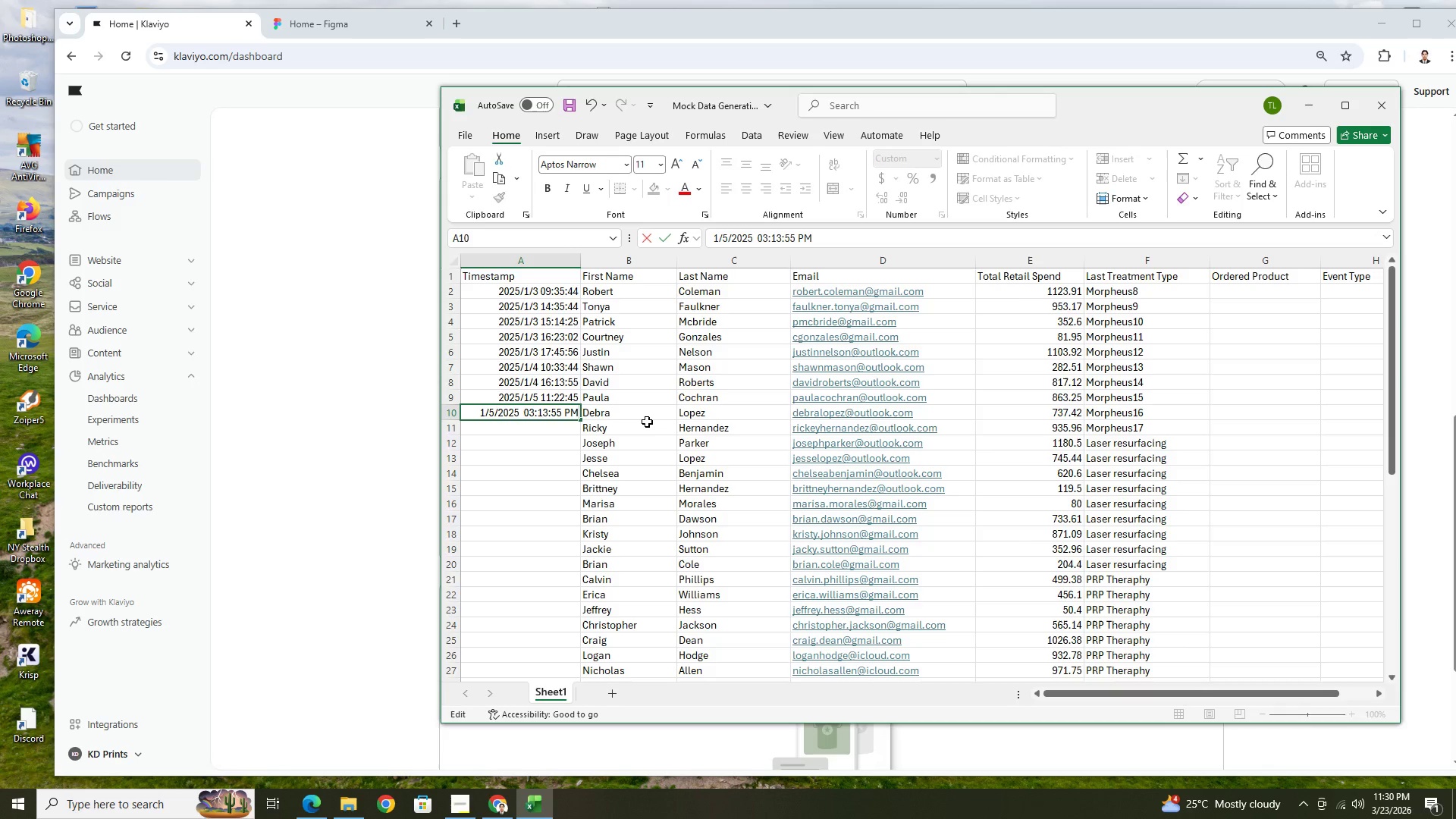 
key(ArrowRight)
 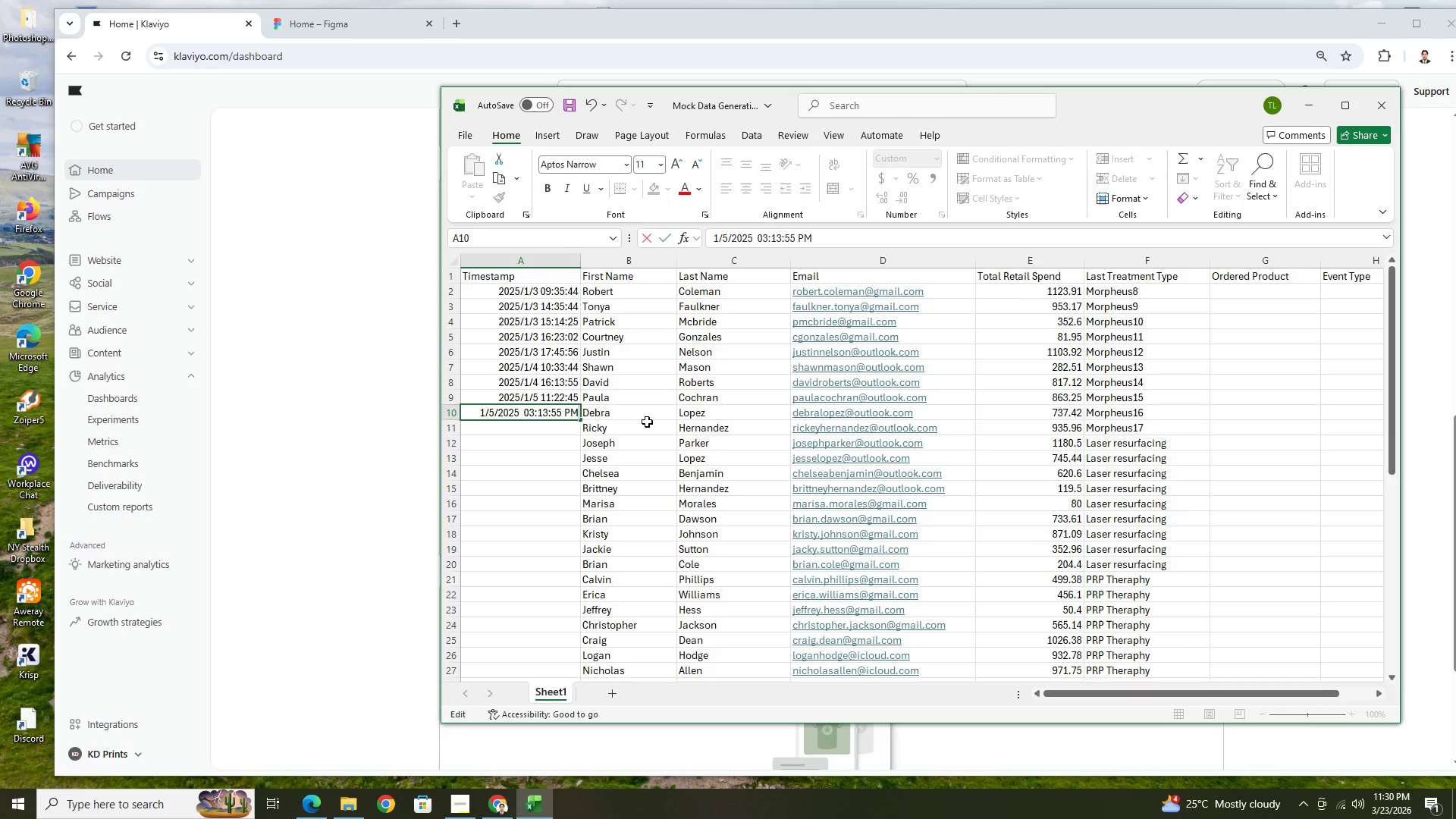 
key(ArrowLeft)
 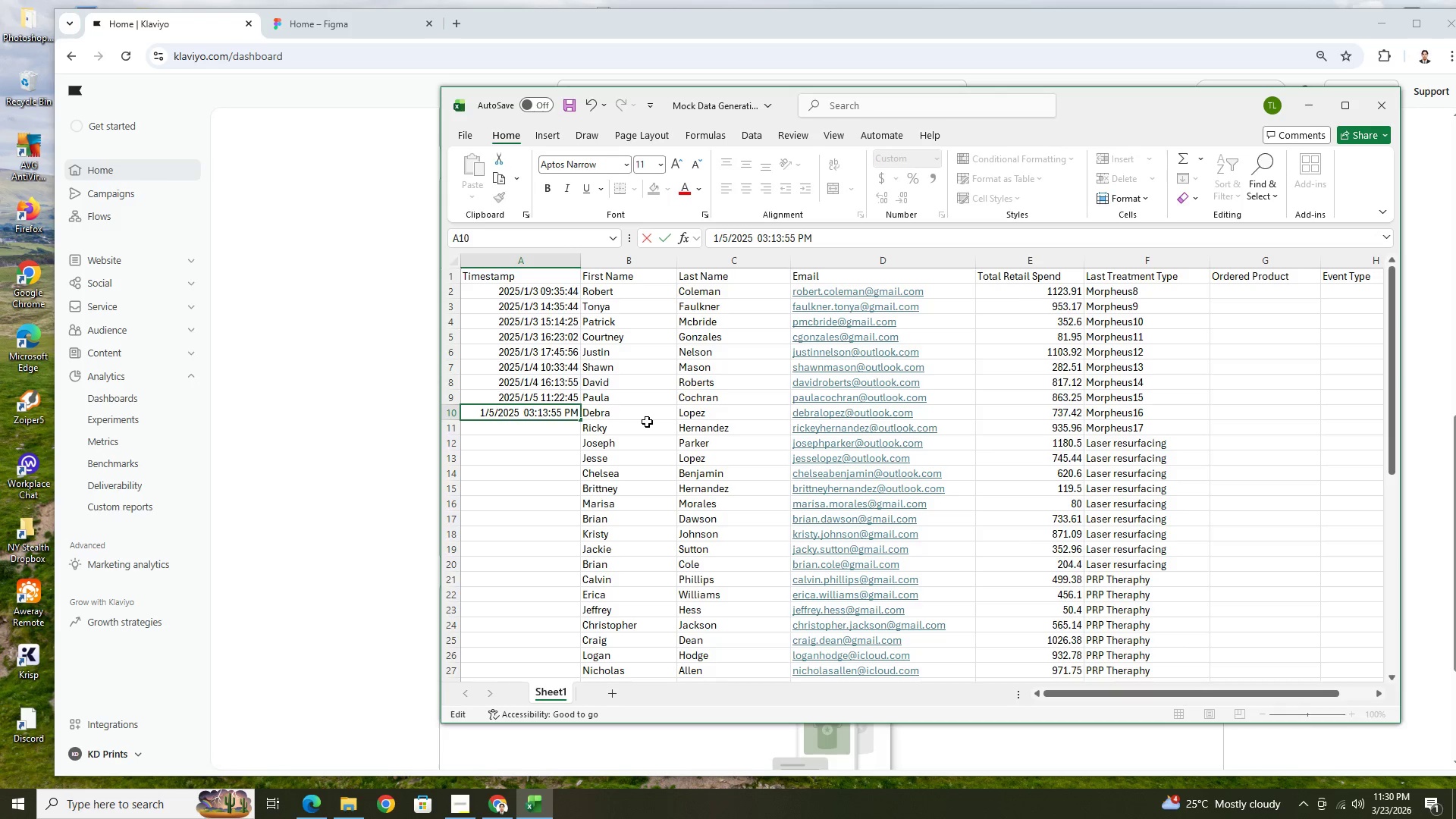 
key(ArrowLeft)
 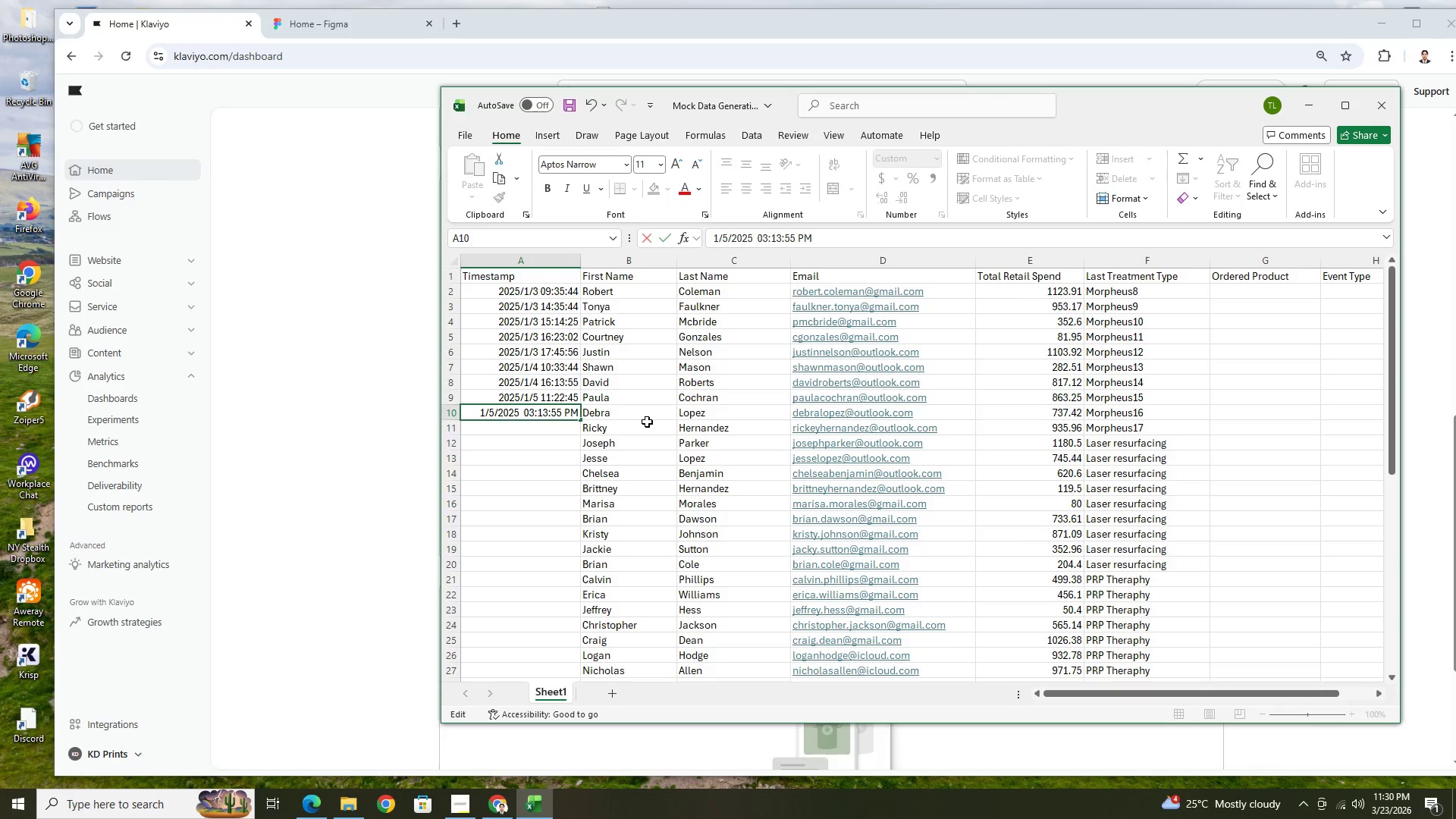 
key(ArrowLeft)
 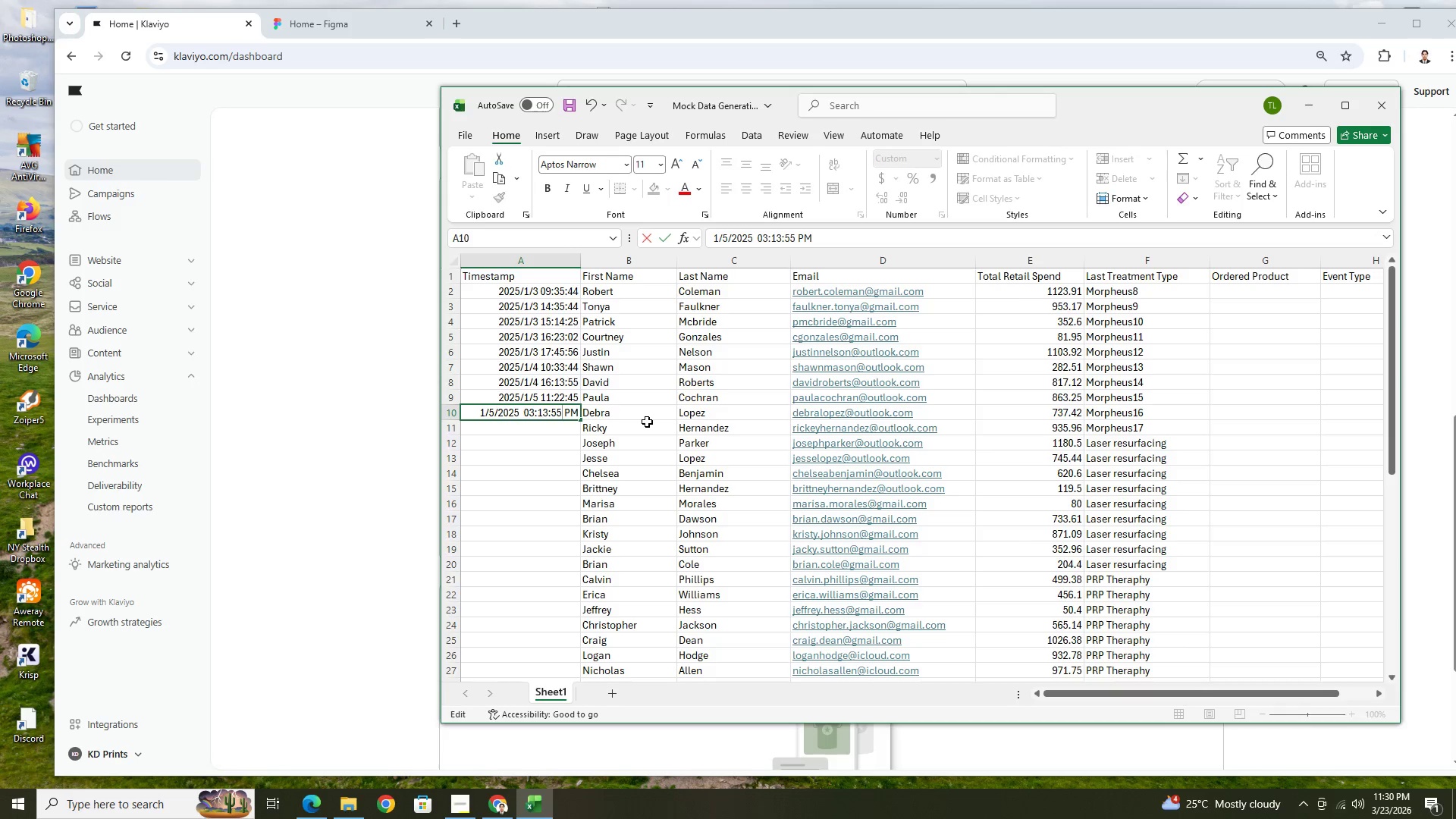 
key(ArrowLeft)
 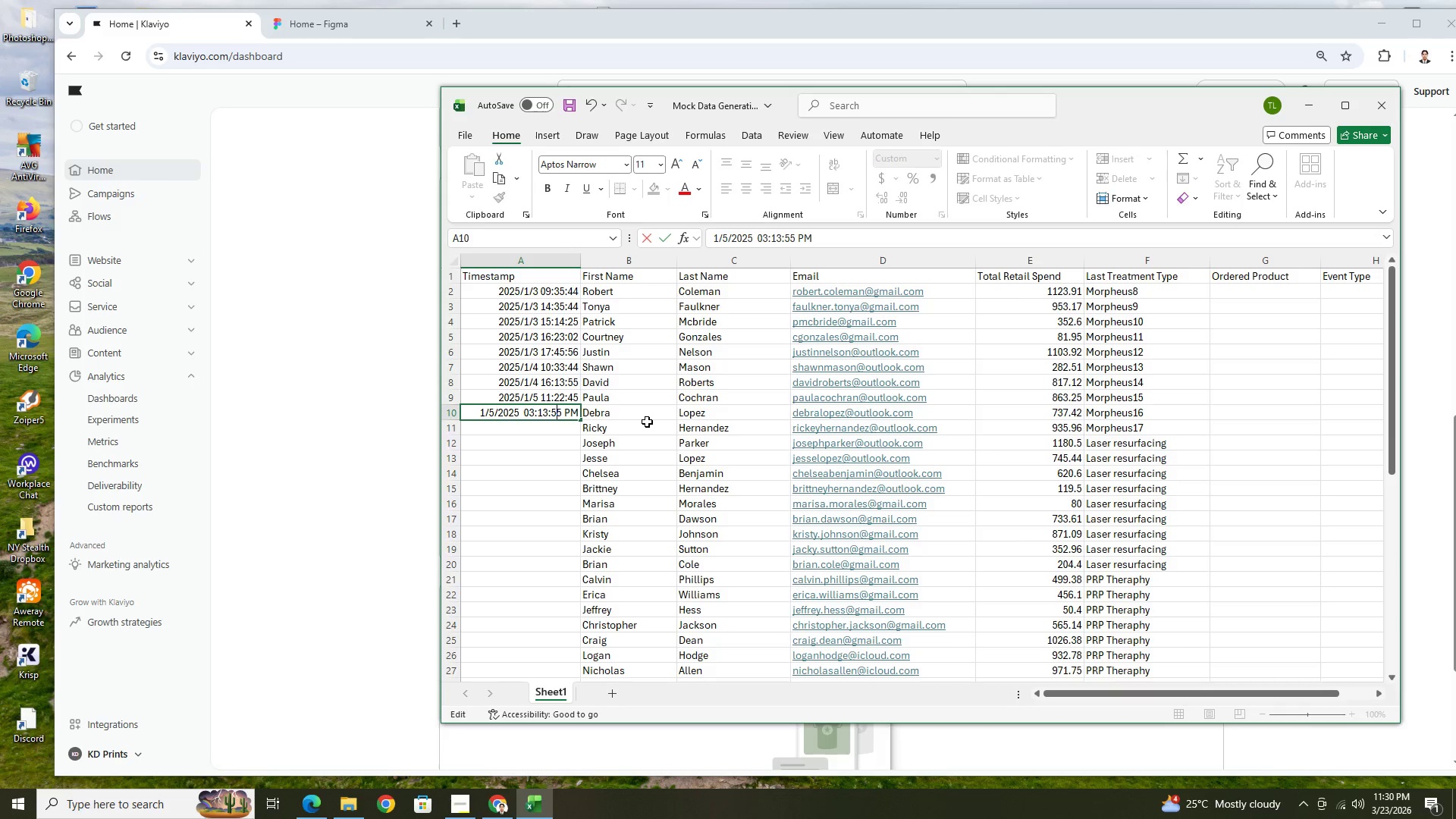 
key(ArrowLeft)
 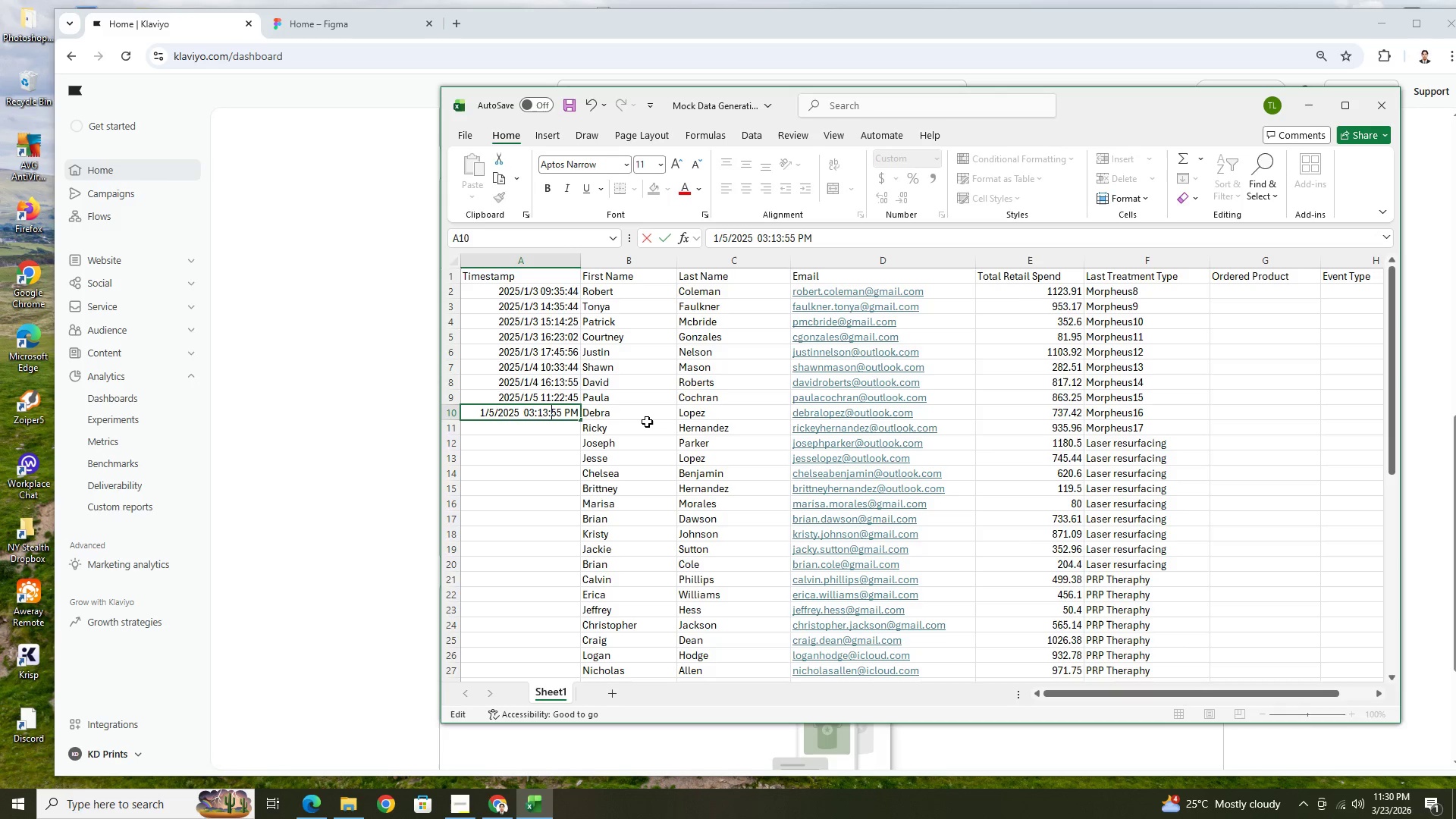 
key(ArrowLeft)
 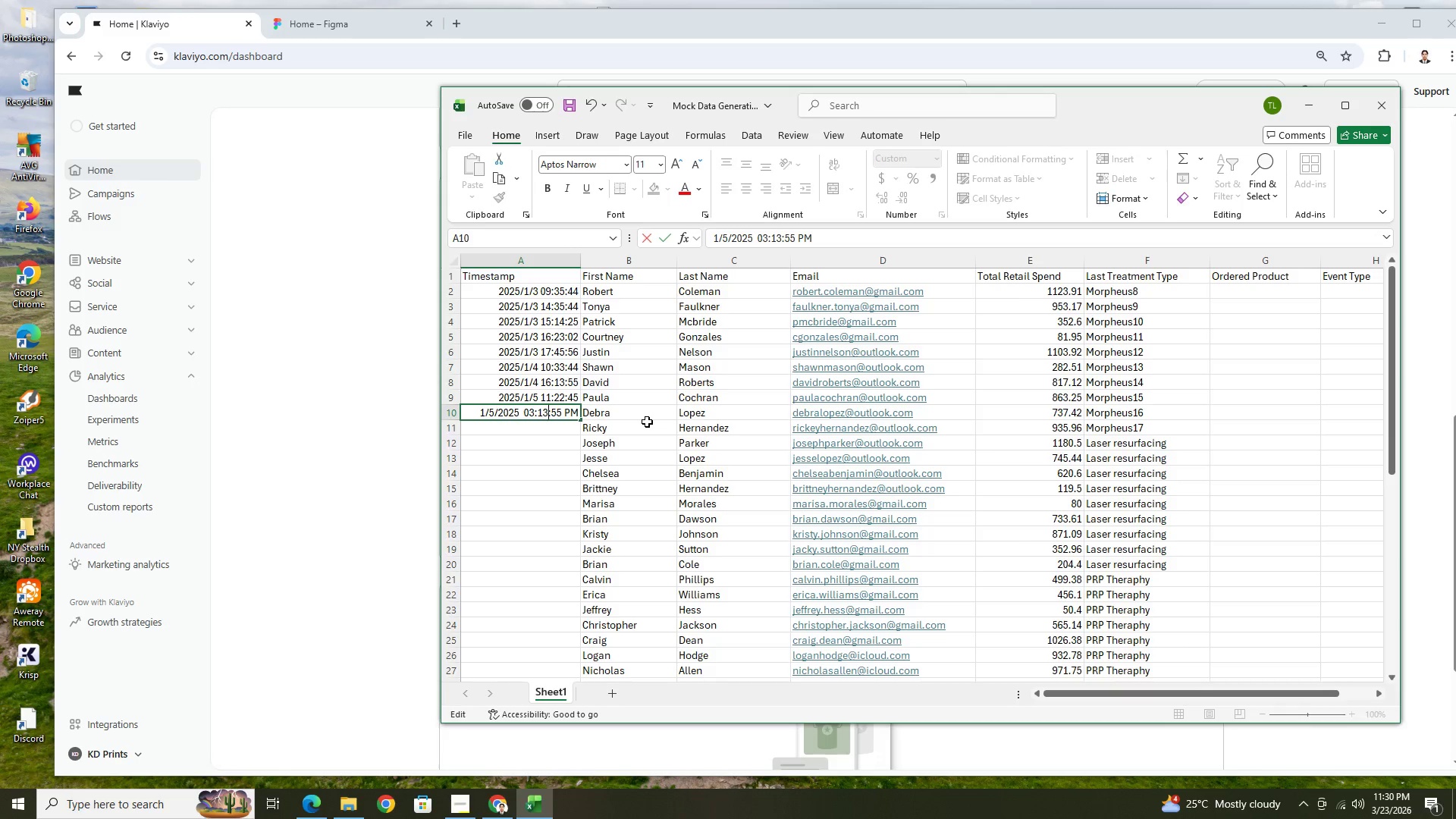 
key(Backspace)
key(Backspace)
type(44)
 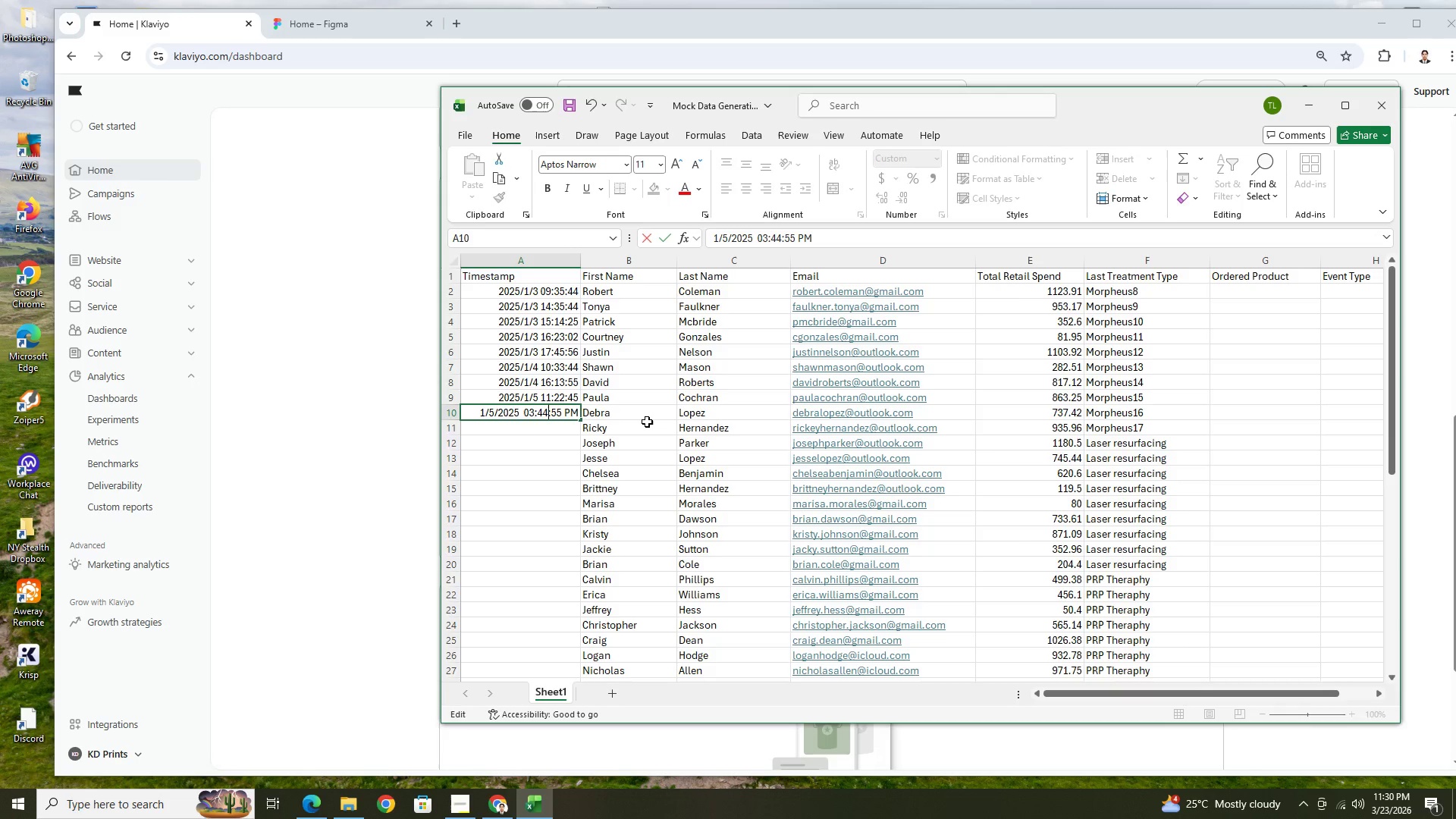 
wait(5.73)
 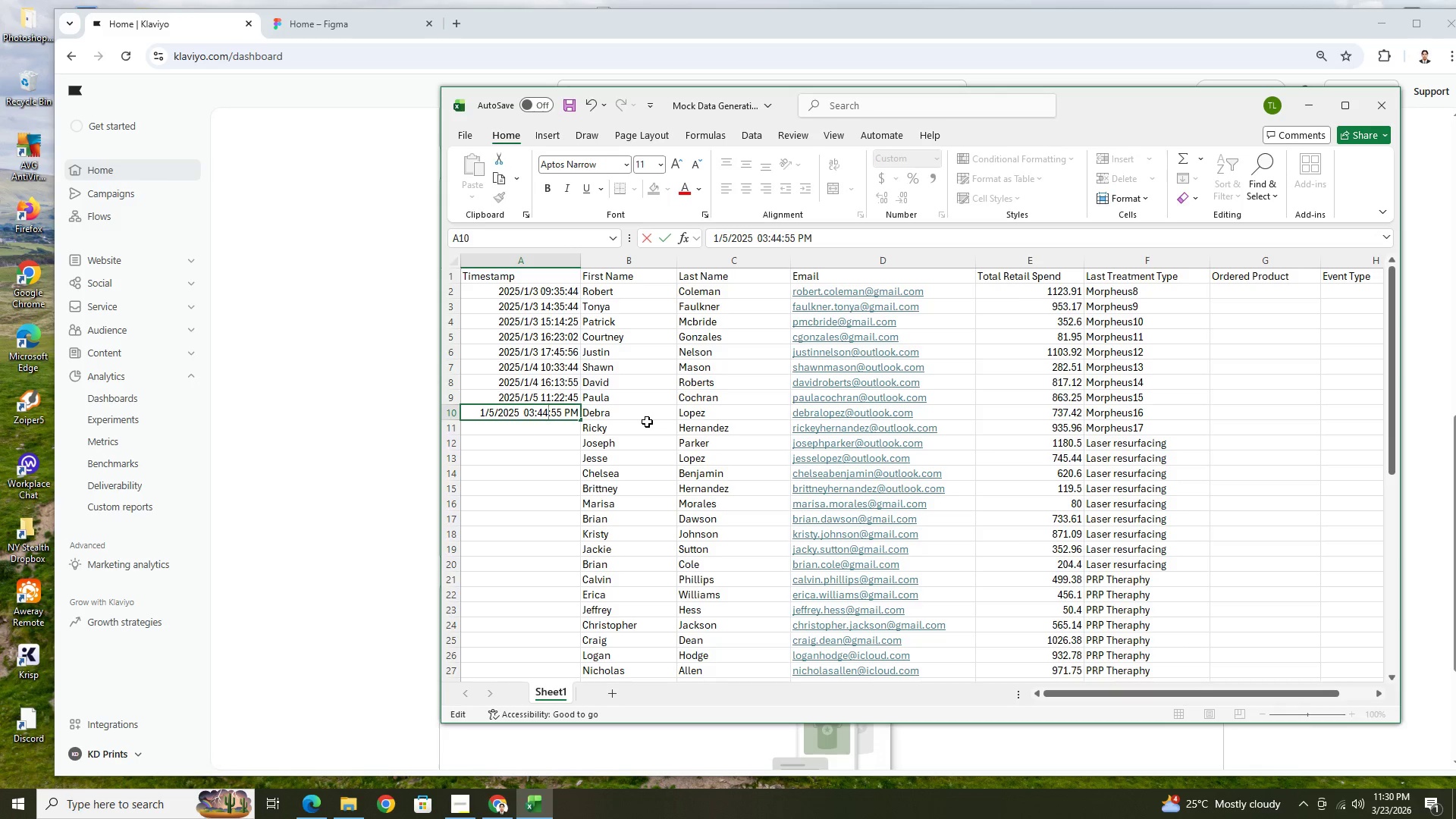 
key(ArrowRight)
 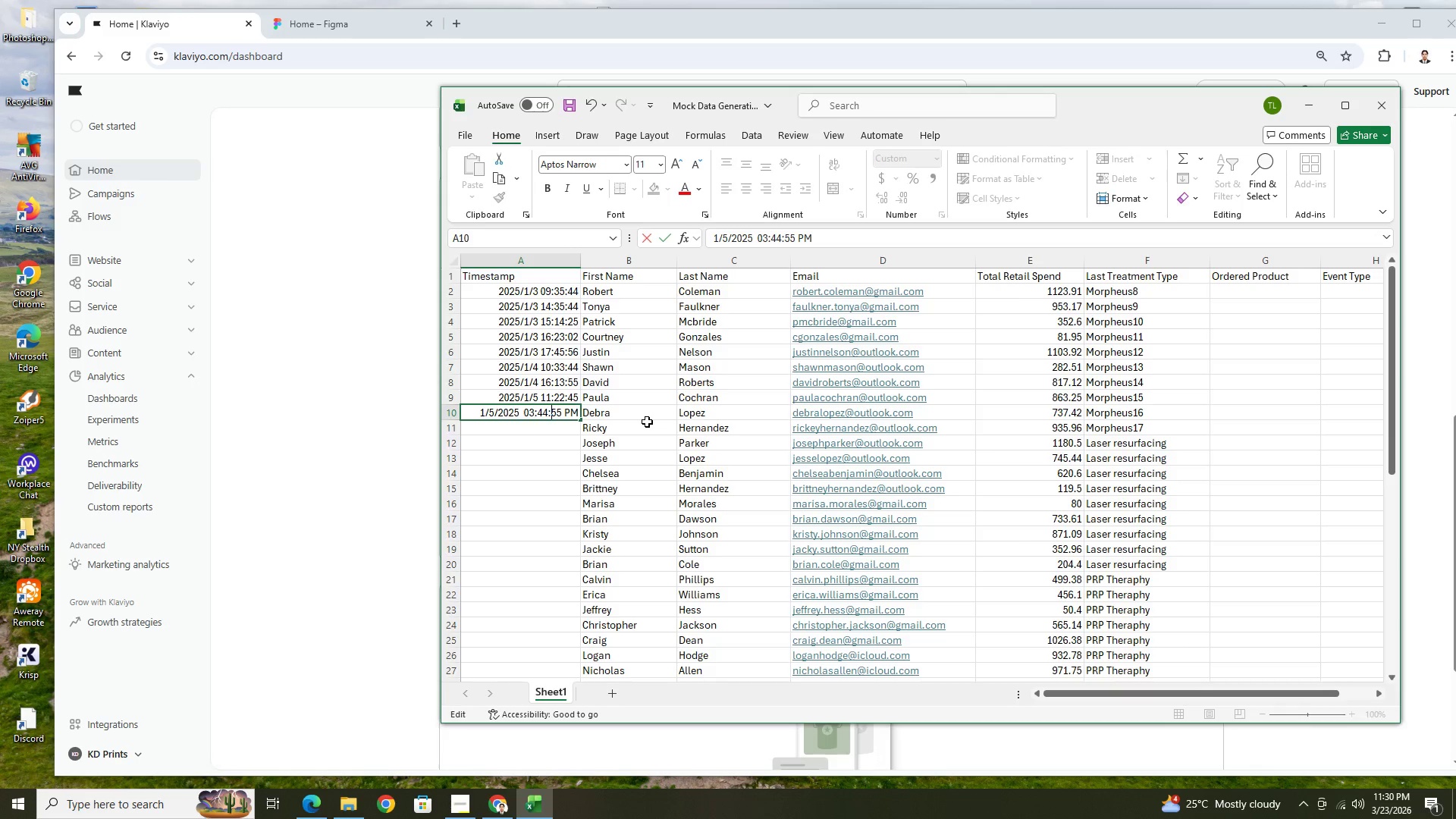 
key(Backspace)
 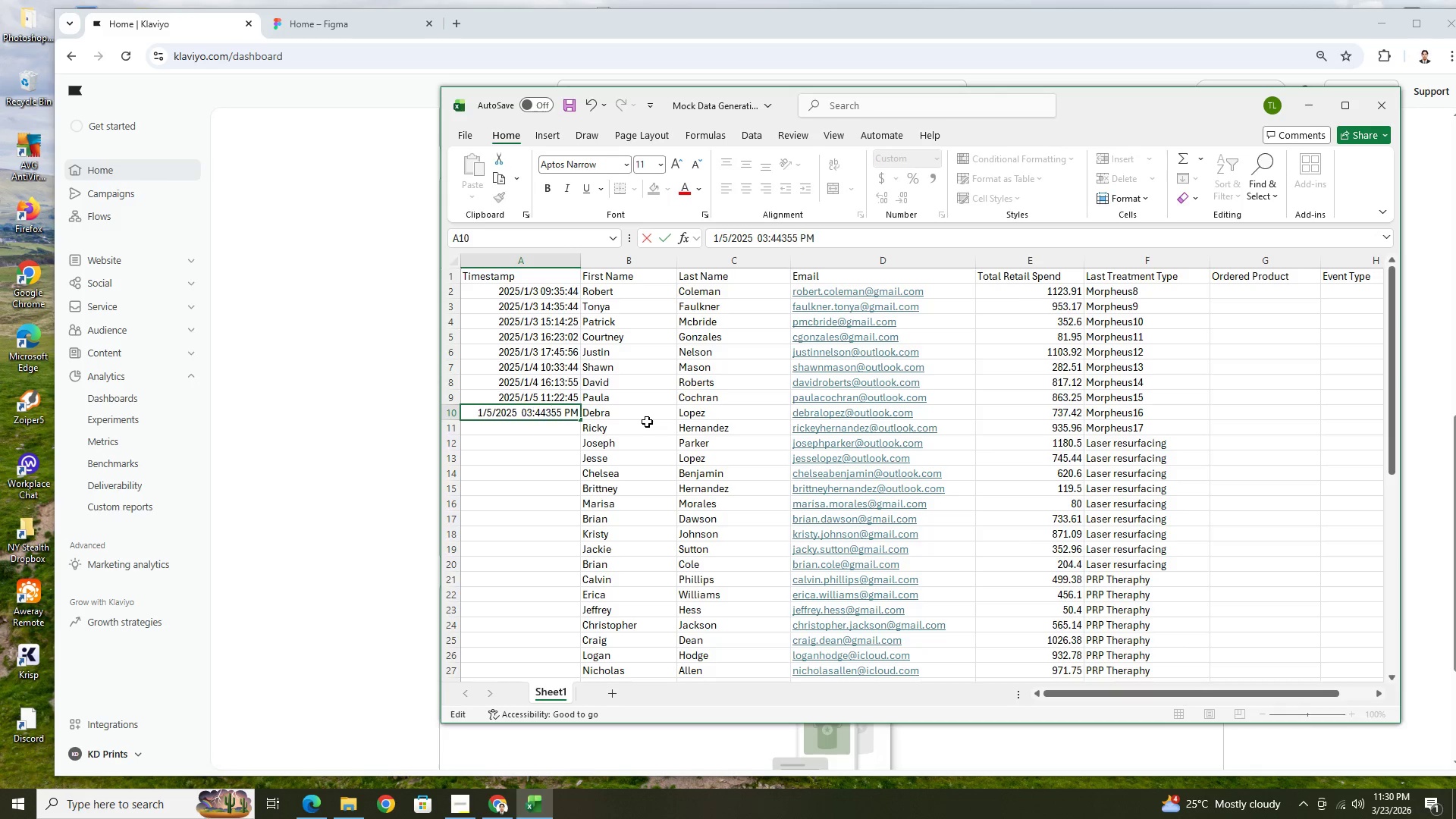 
key(3)
 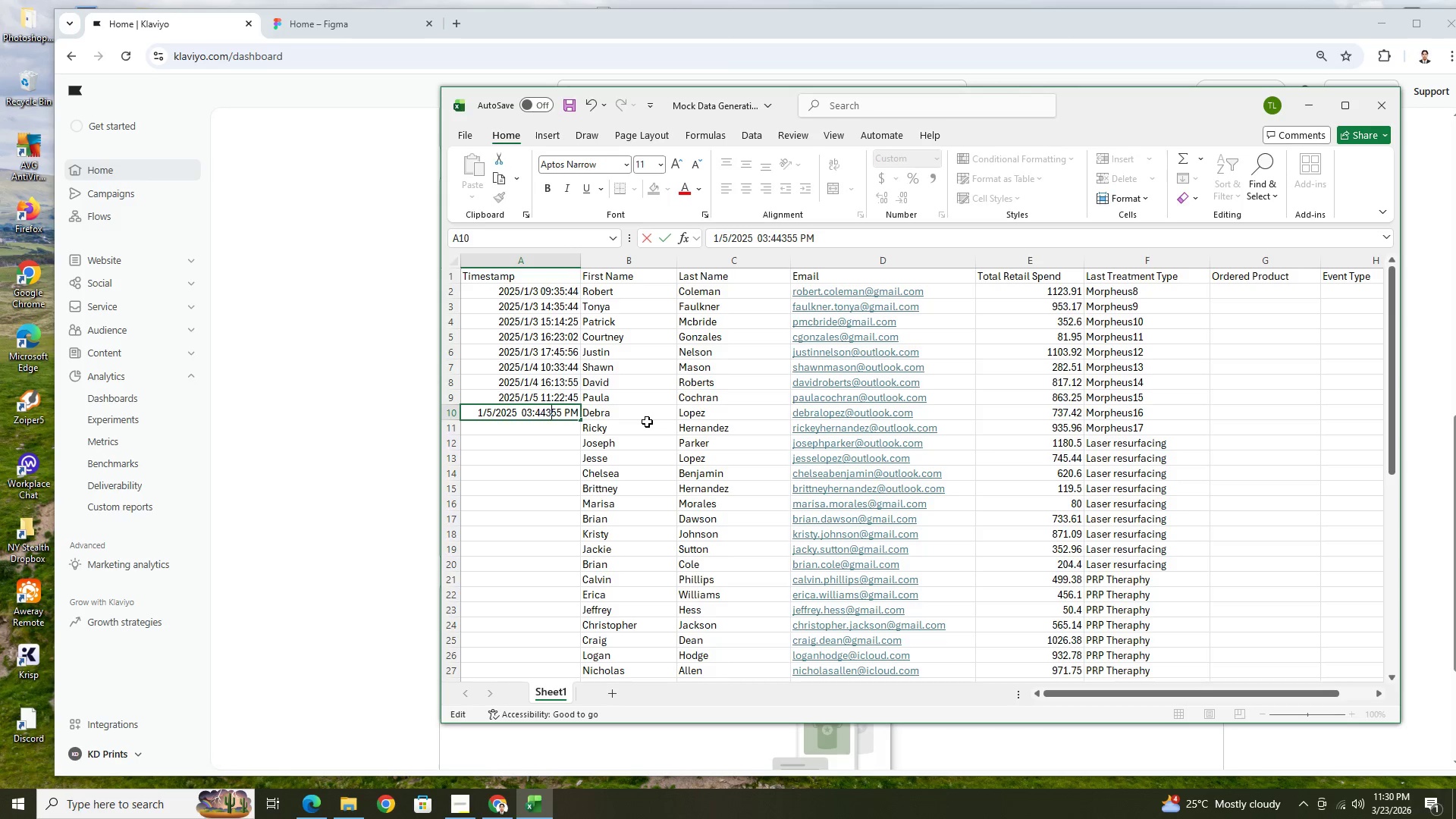 
key(Backspace)
 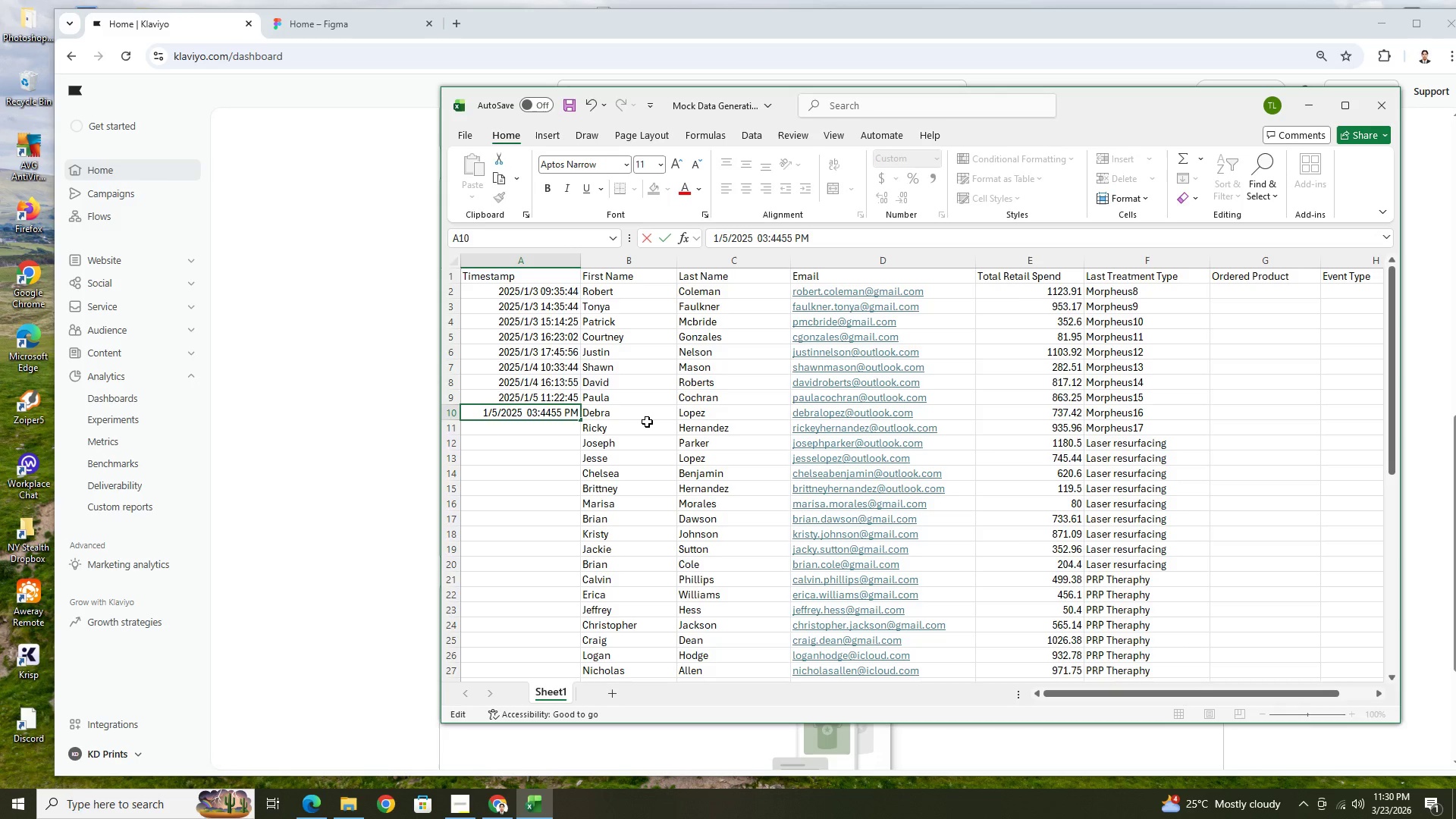 
key(Control+Z)
 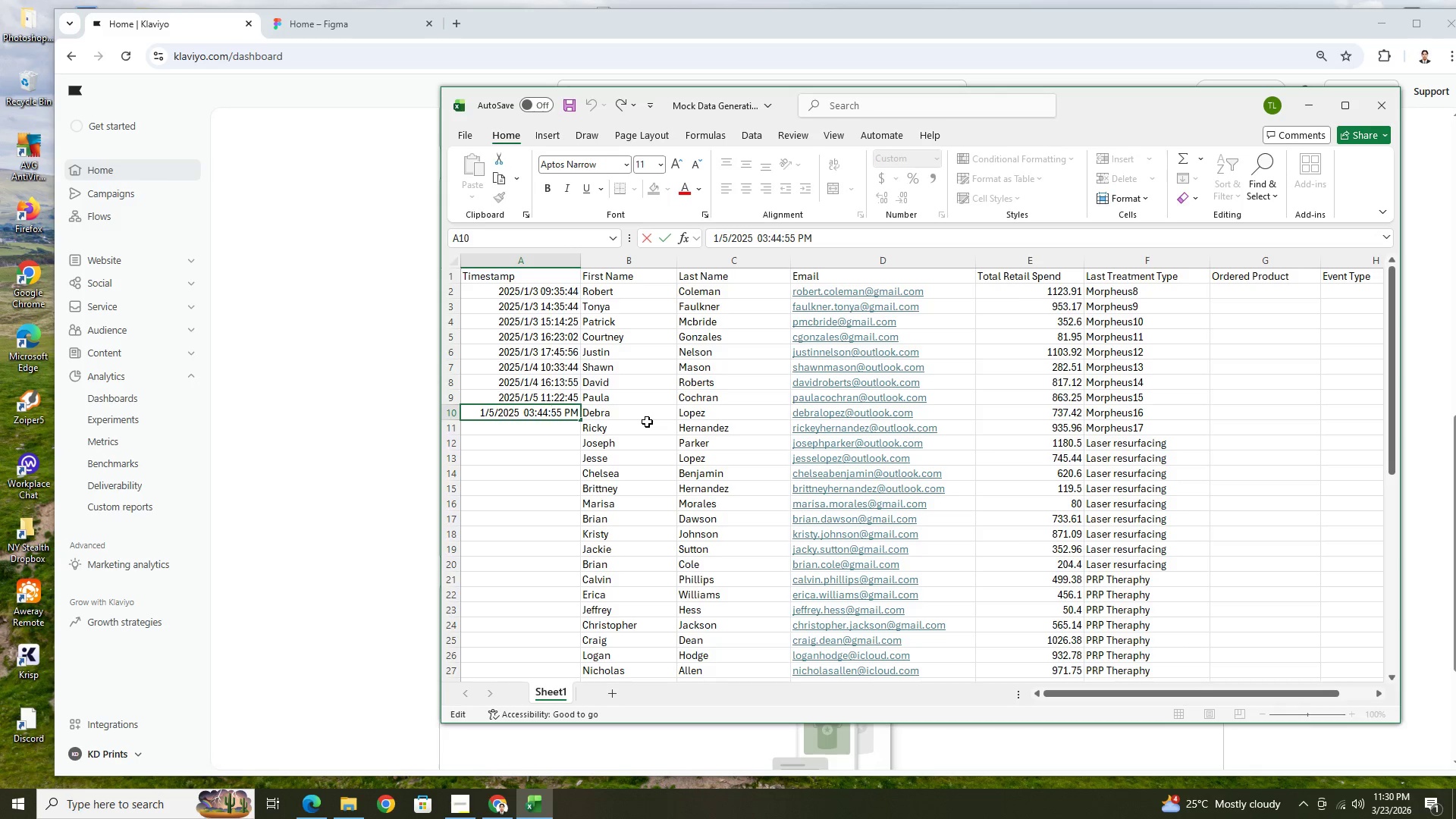 
key(Control+Z)
 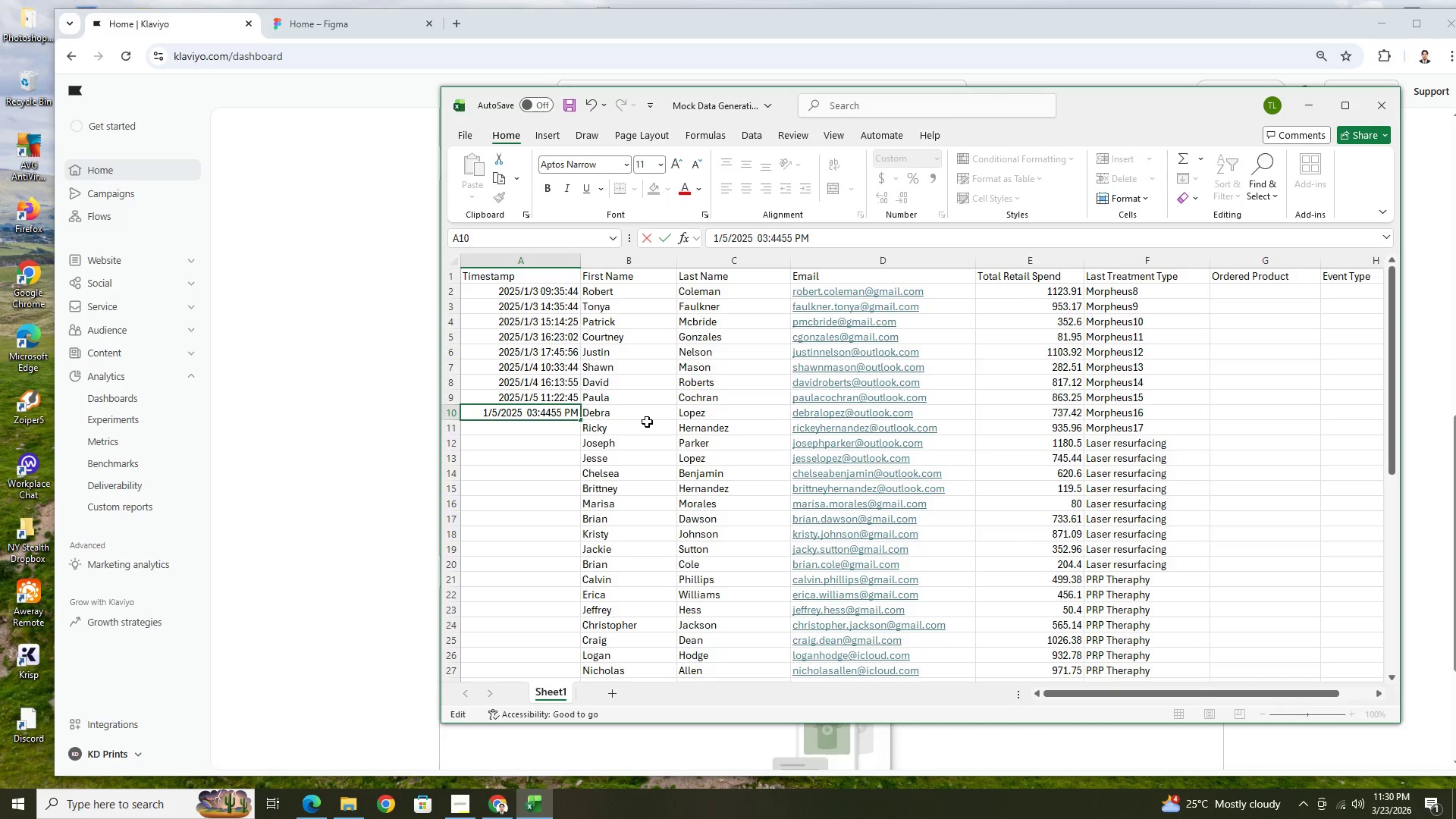 
key(Control+Z)
 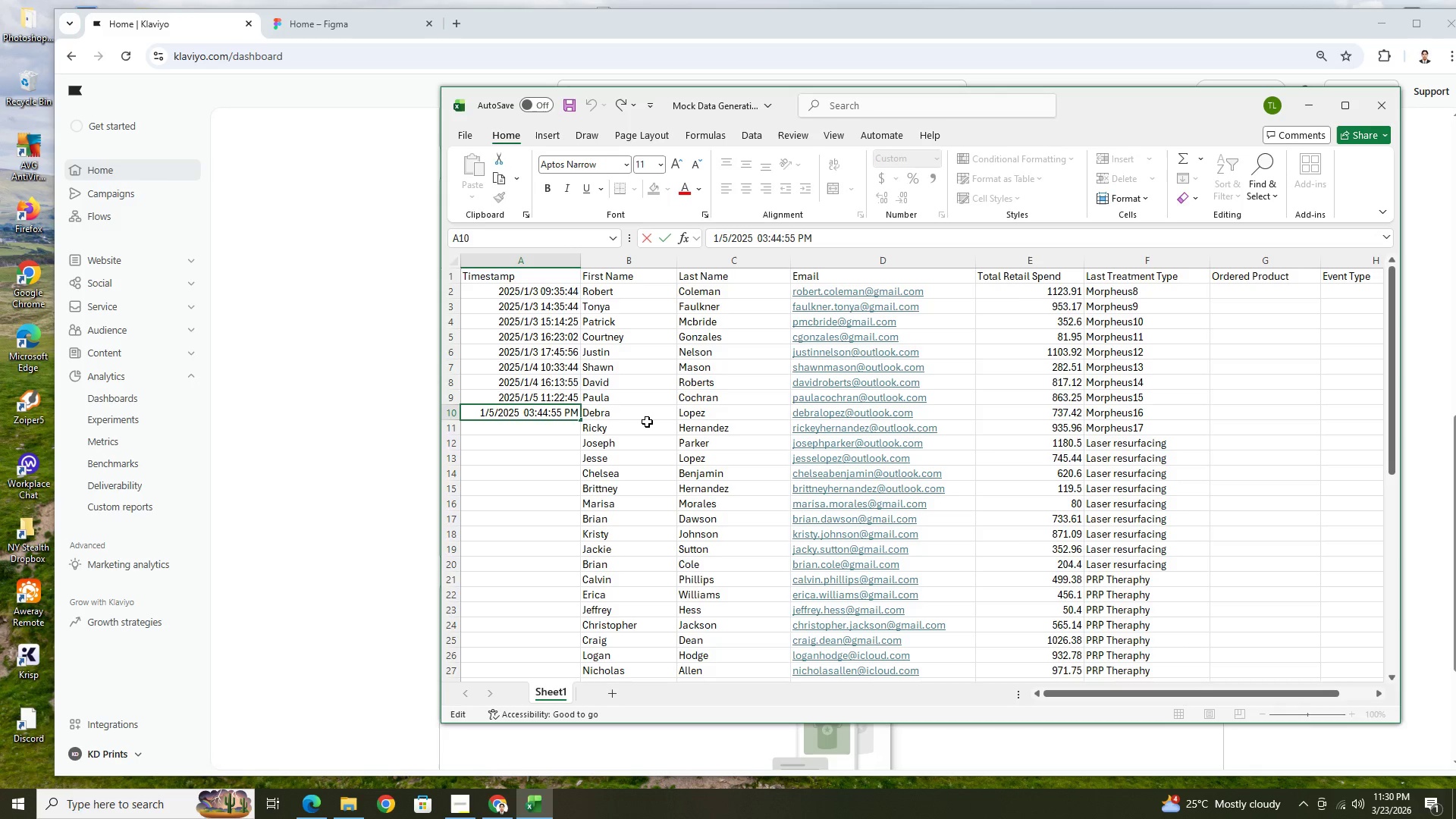 
key(ArrowRight)
 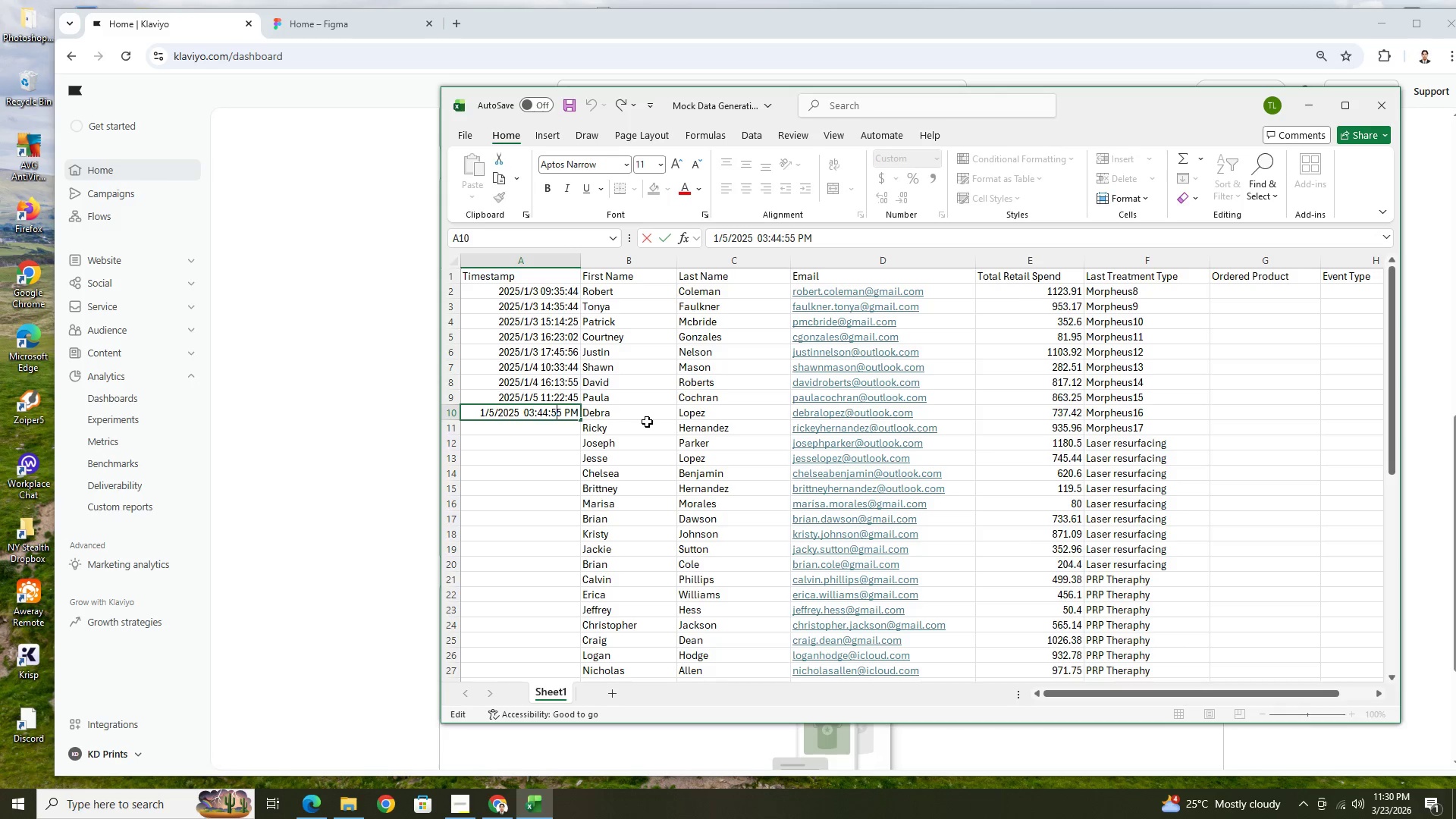 
key(Backspace)
 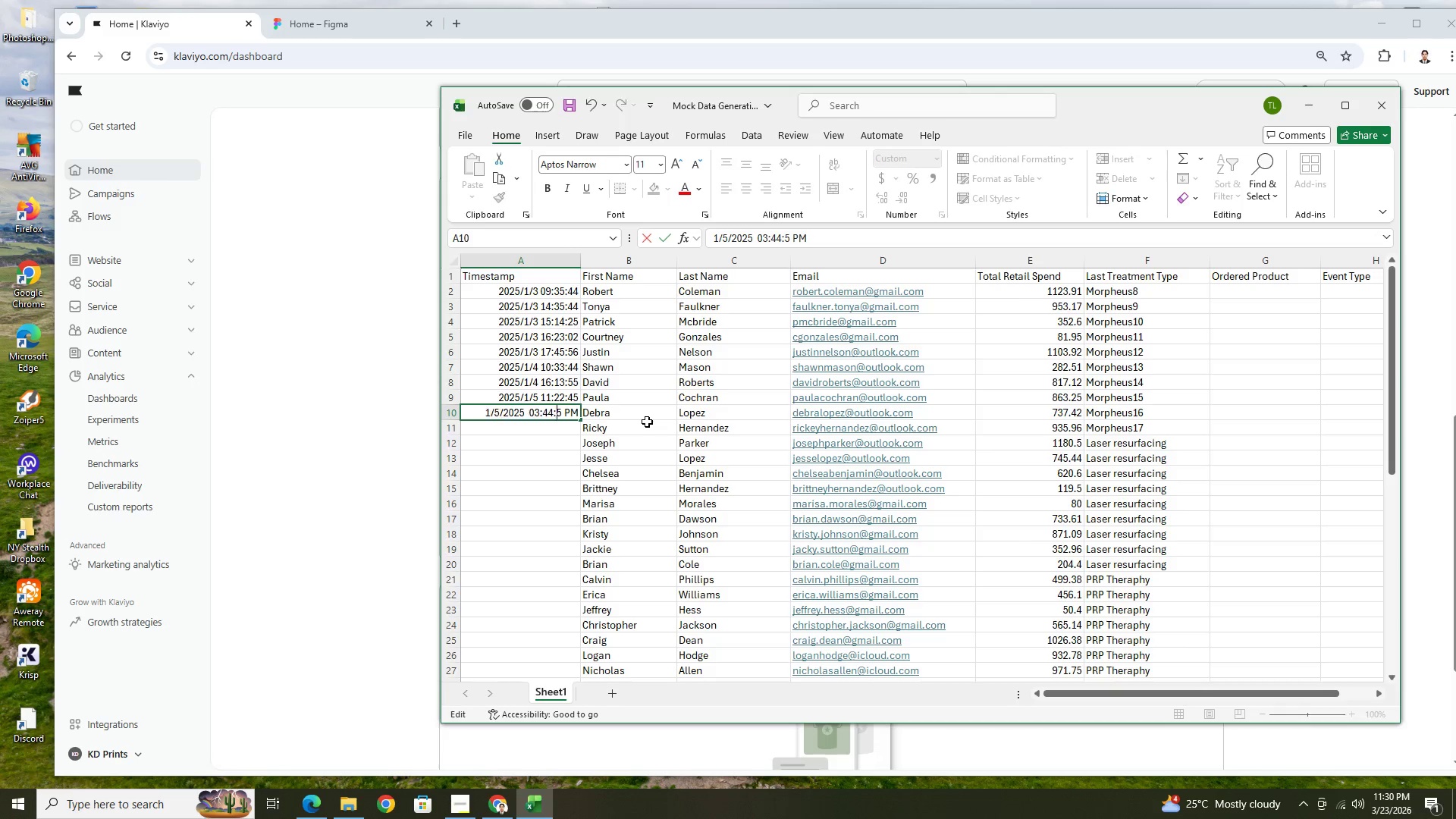 
key(3)
 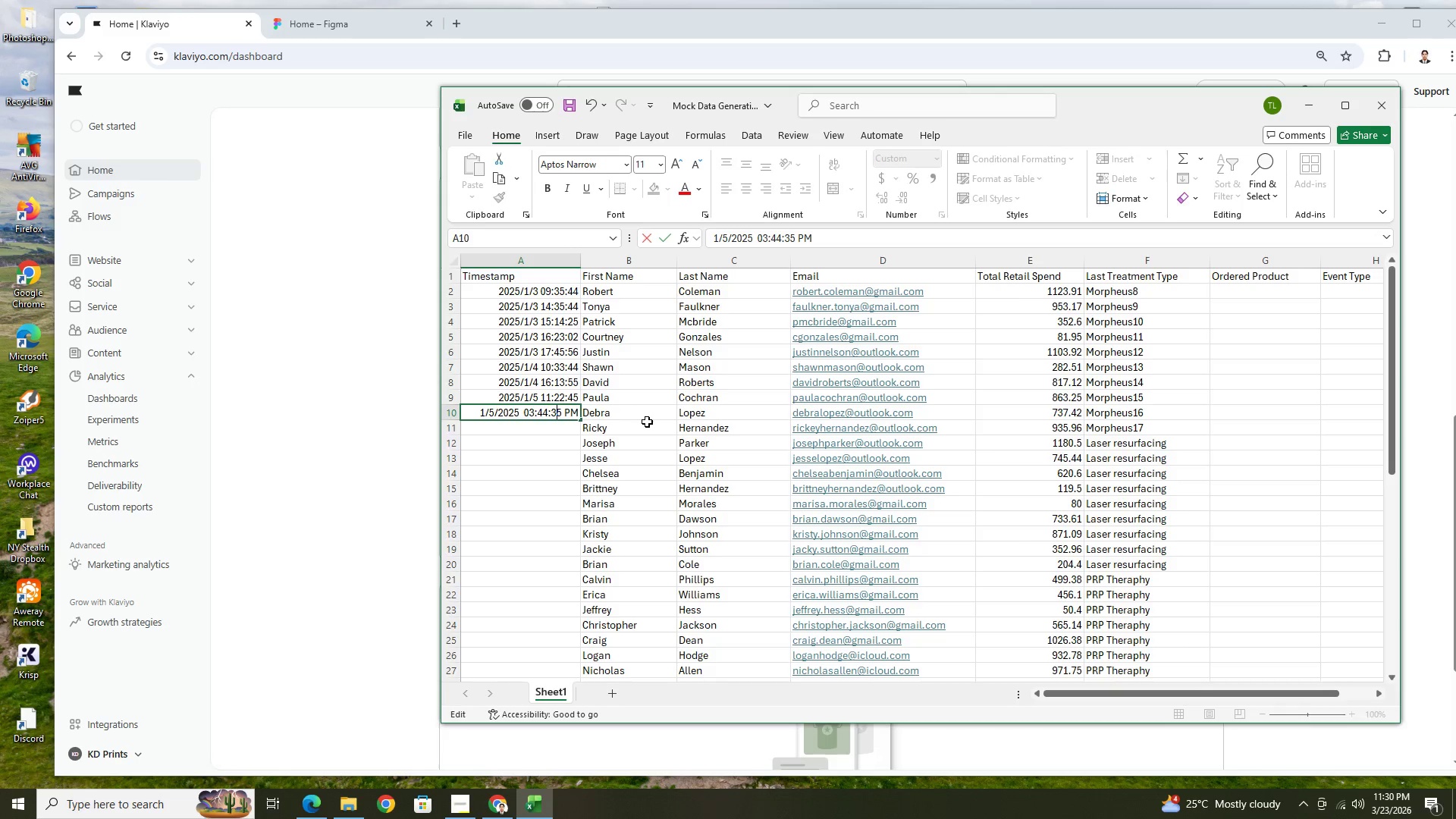 
key(Enter)
 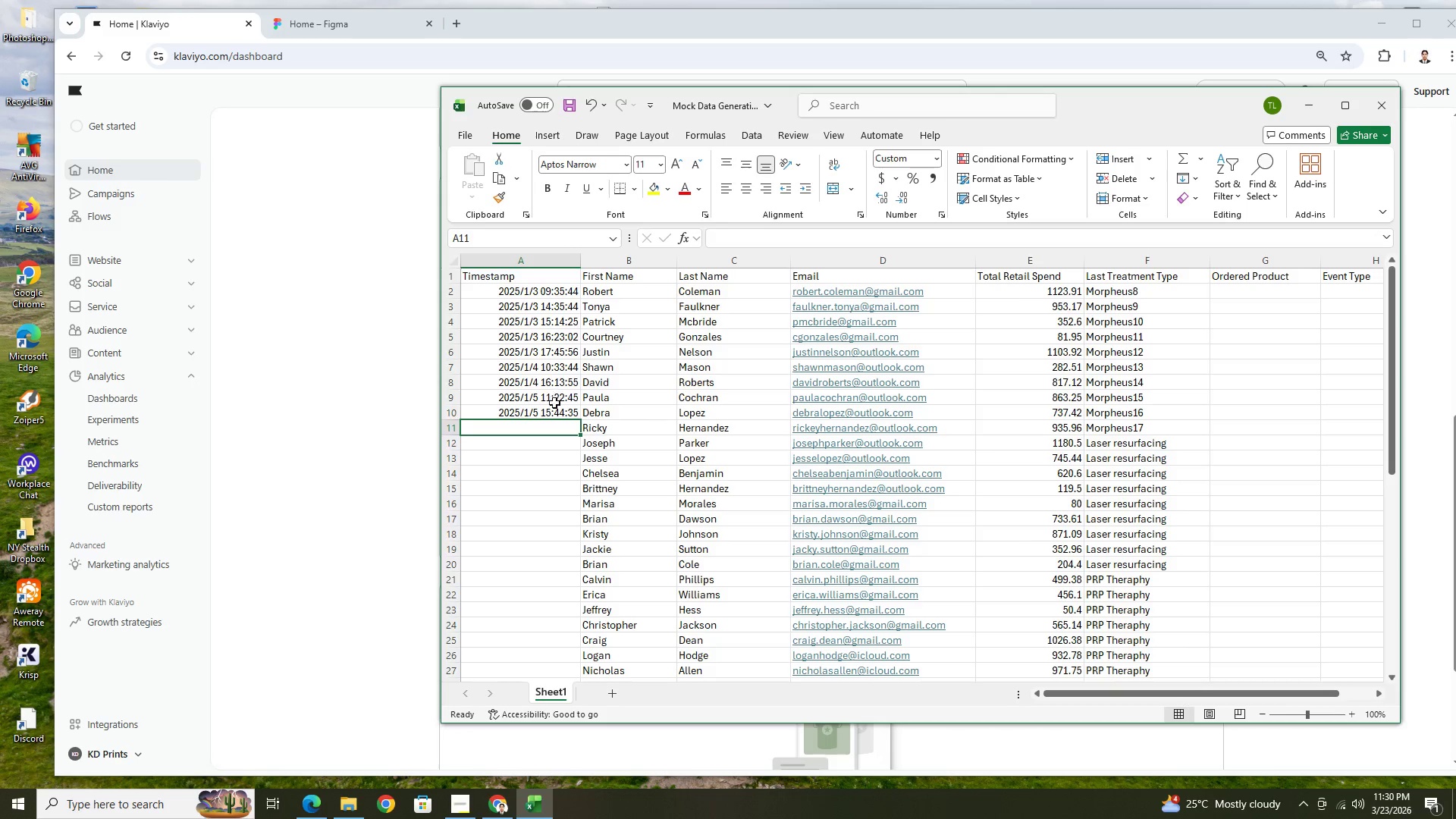 
left_click([555, 415])
 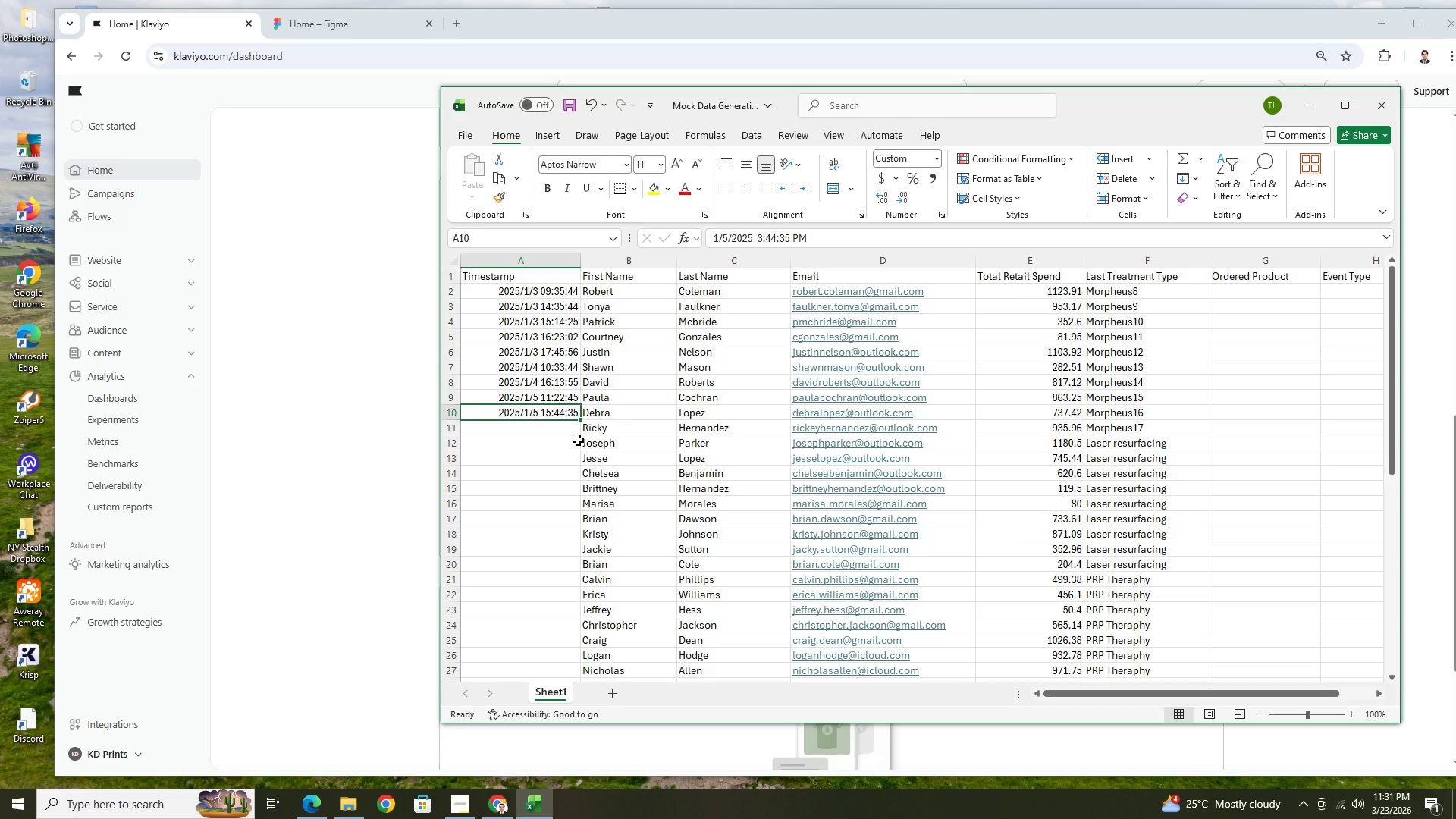 
wait(5.23)
 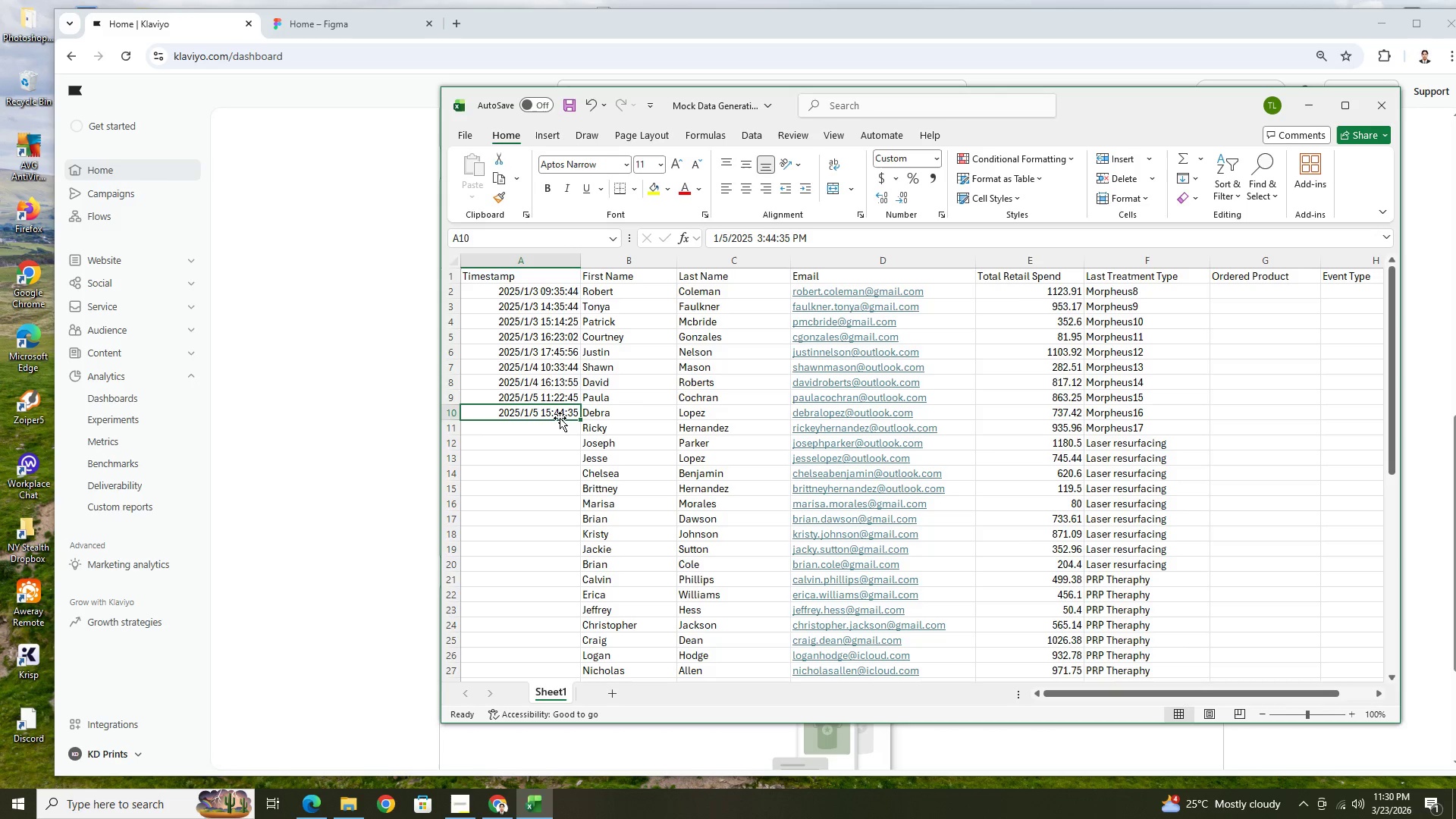 
left_click([563, 397])
 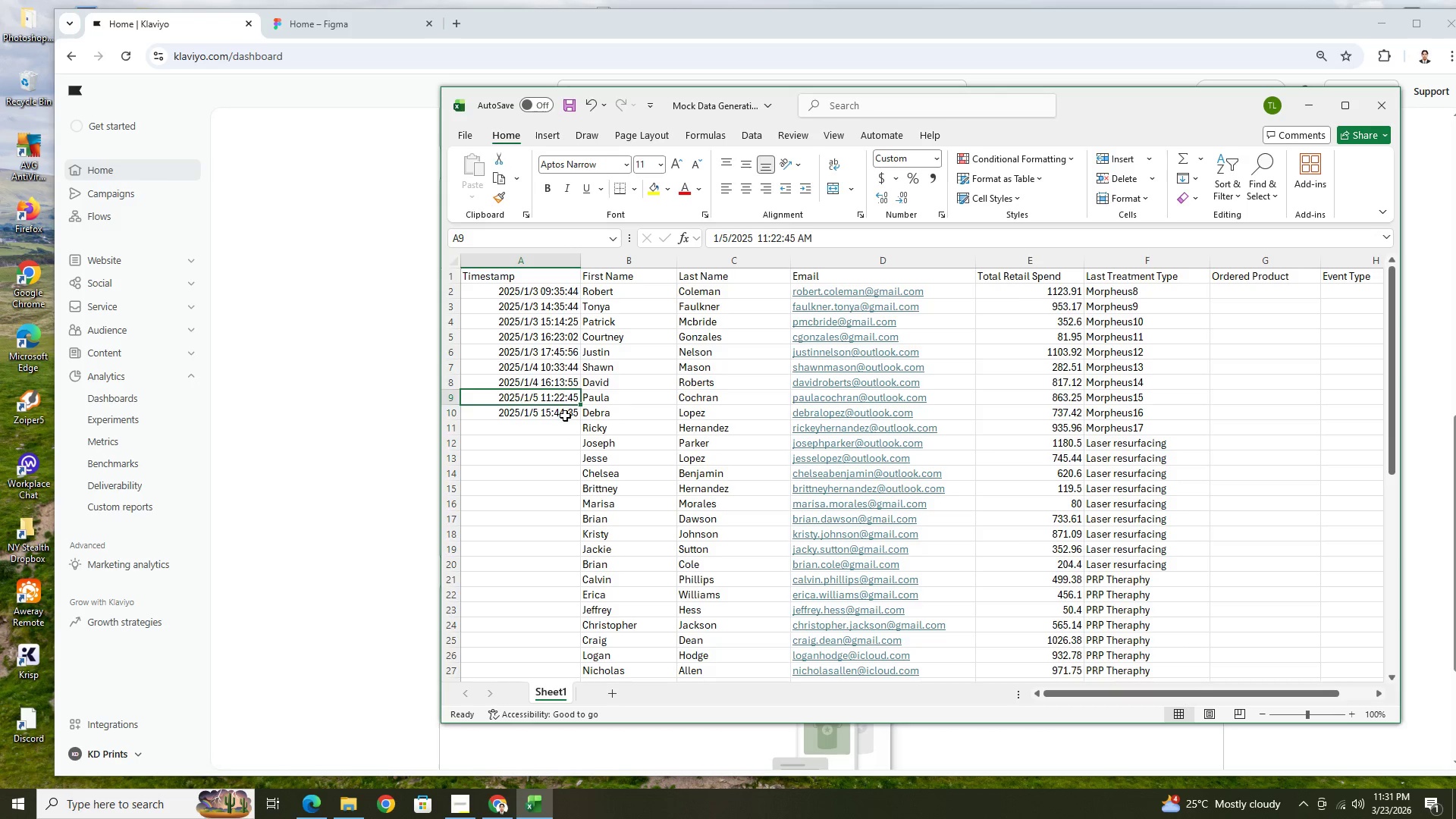 
left_click([565, 416])
 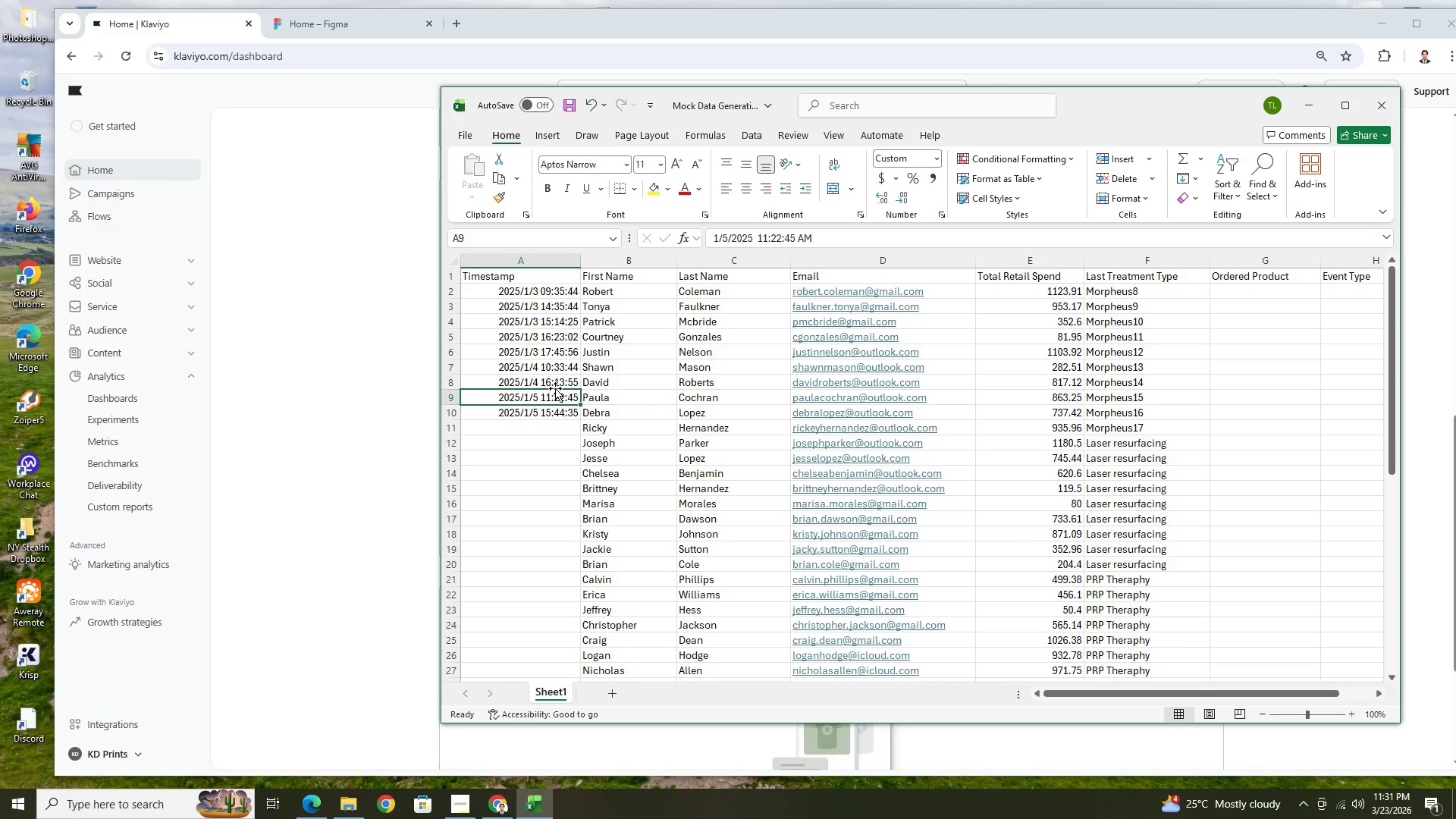 
double_click([555, 384])
 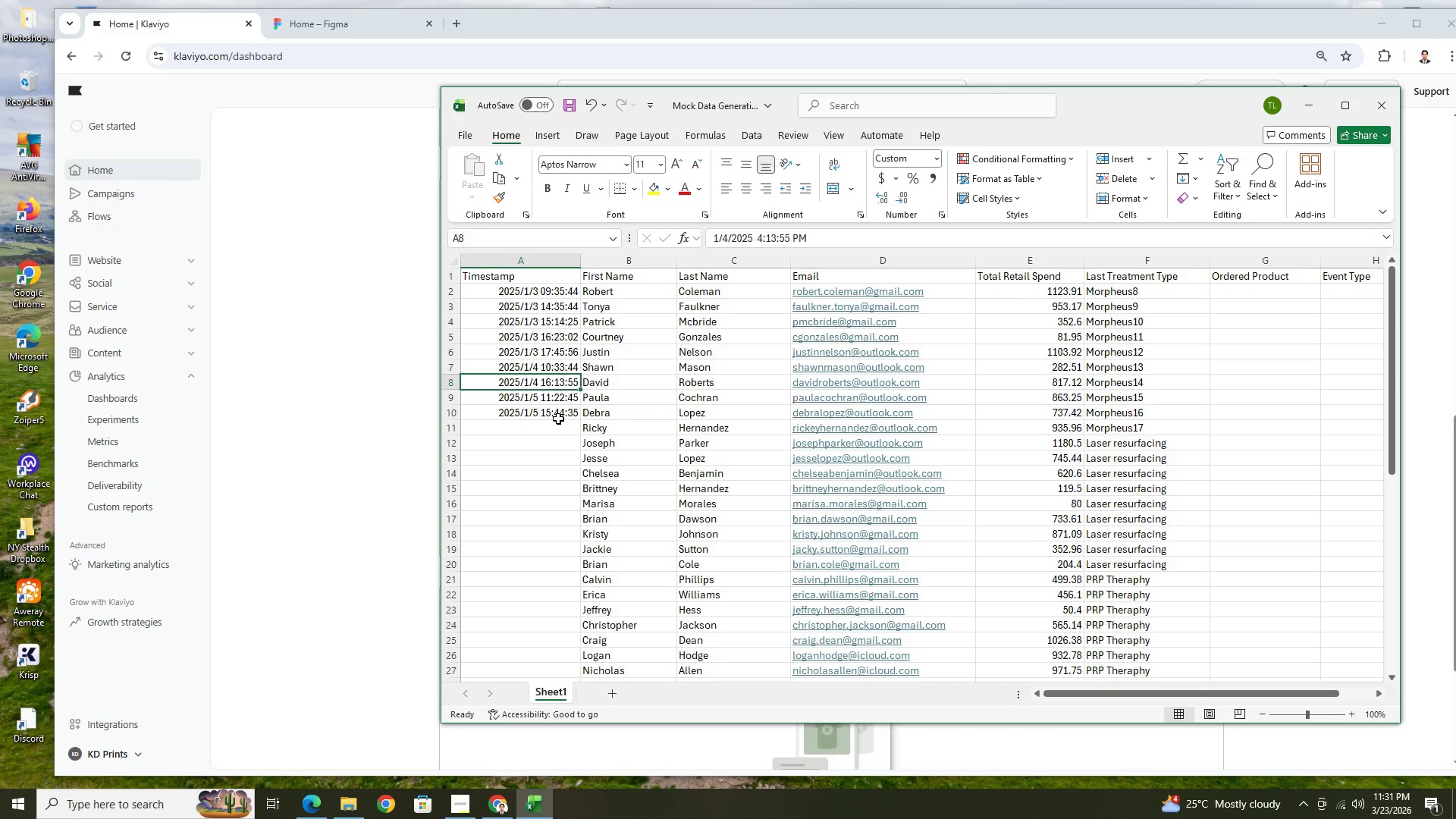 
left_click([557, 399])
 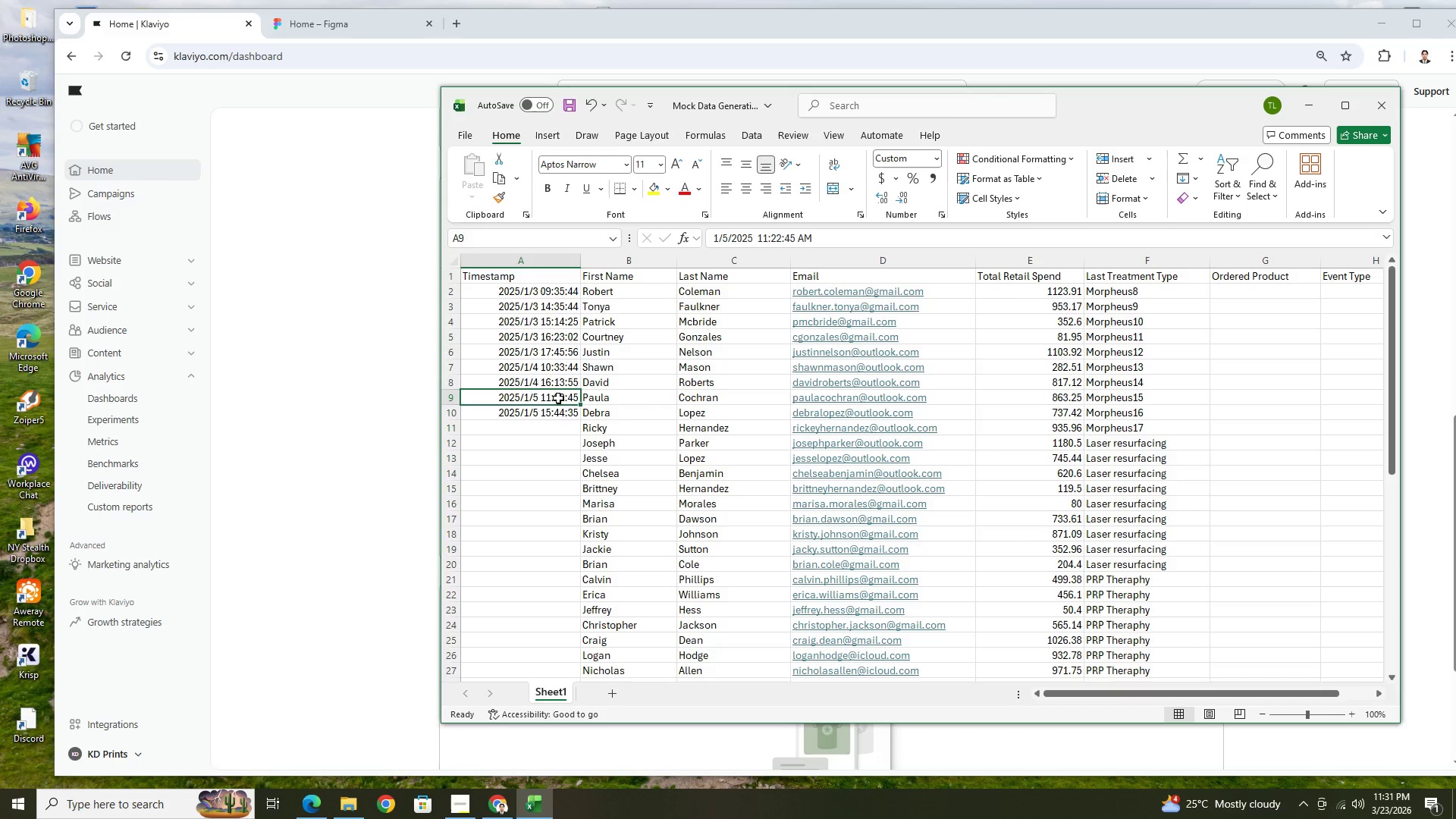 
key(Control+C)
 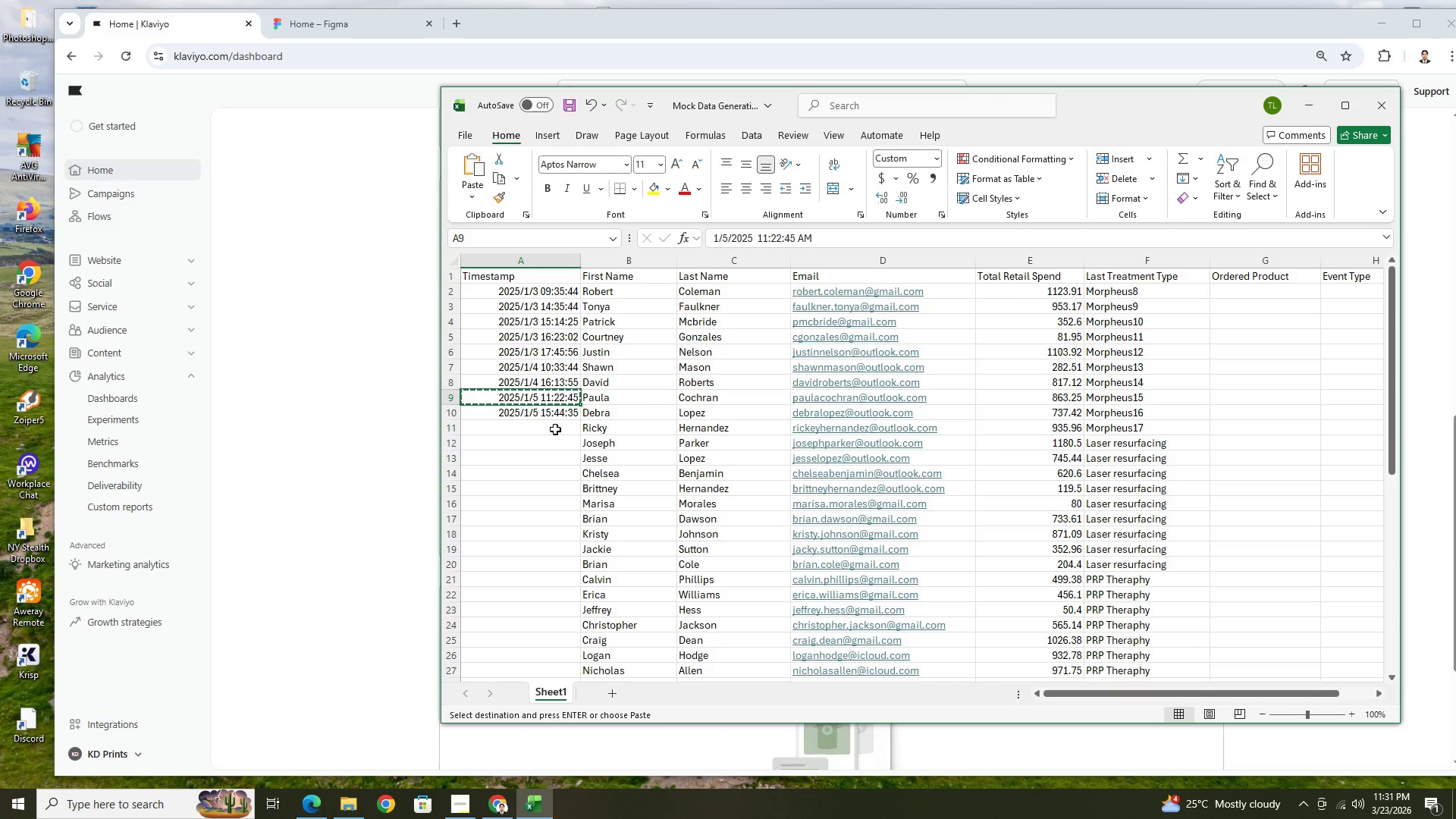 
left_click([554, 430])
 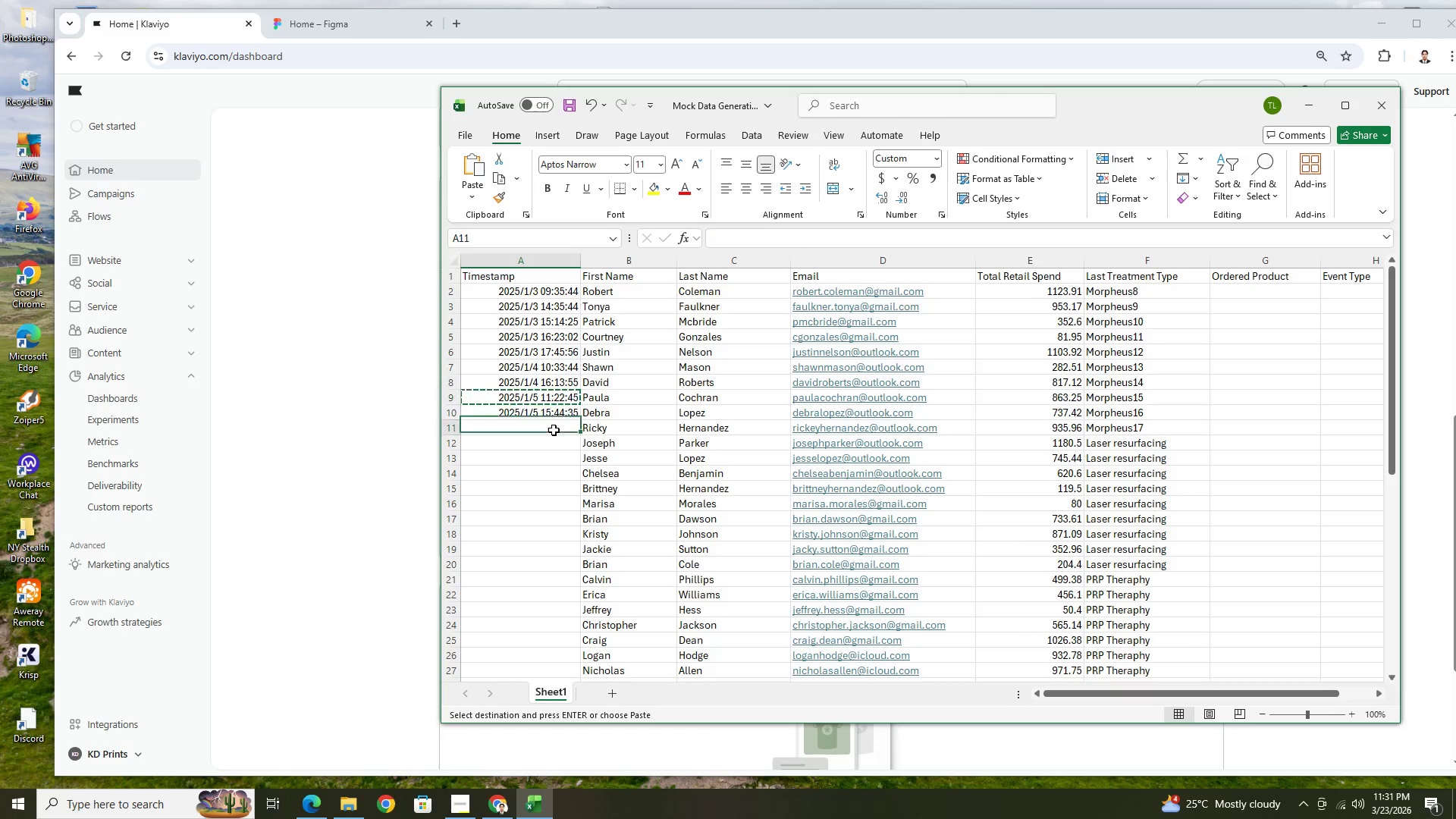 
key(Control+ControlLeft)
 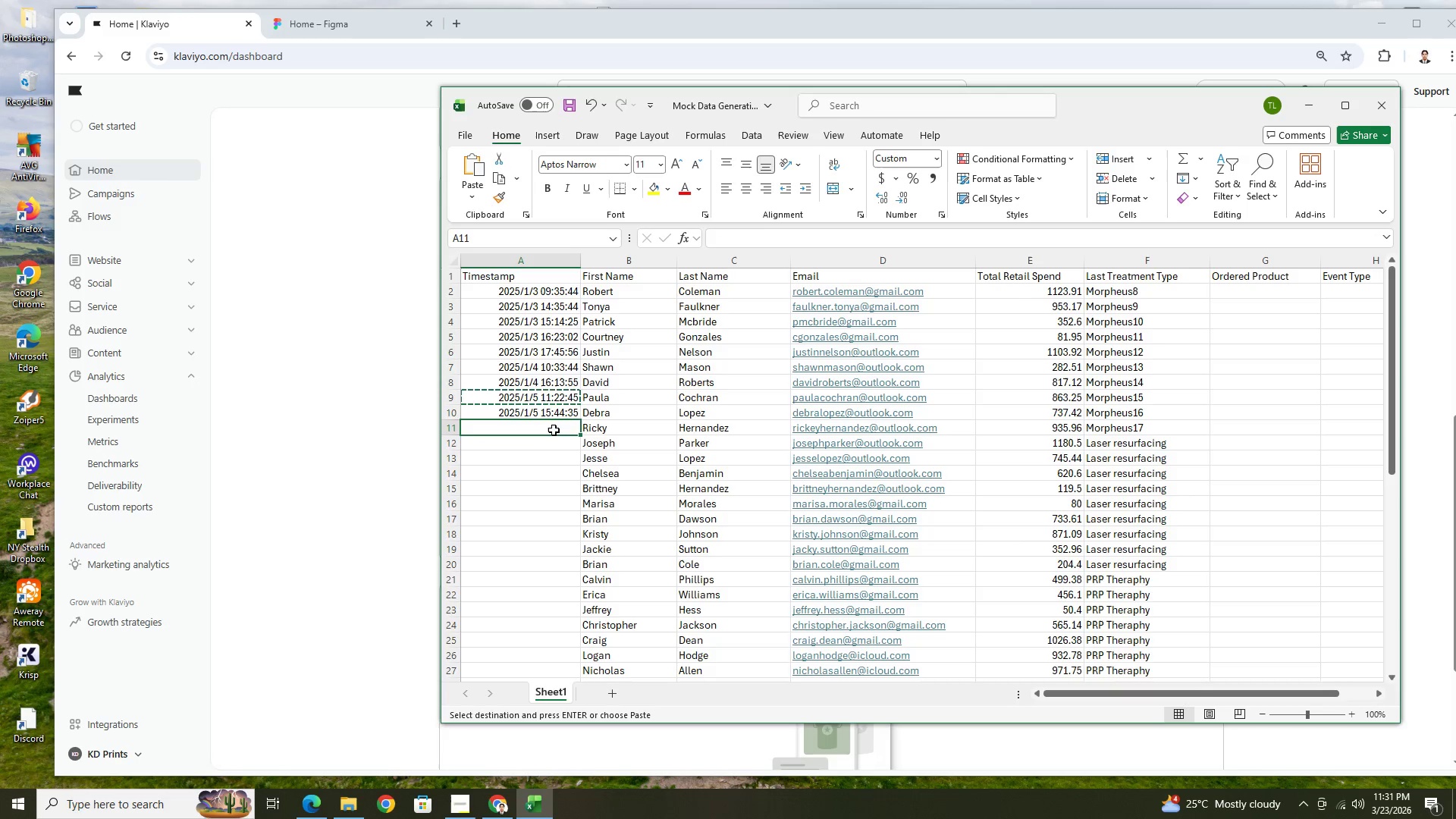 
key(Control+V)
 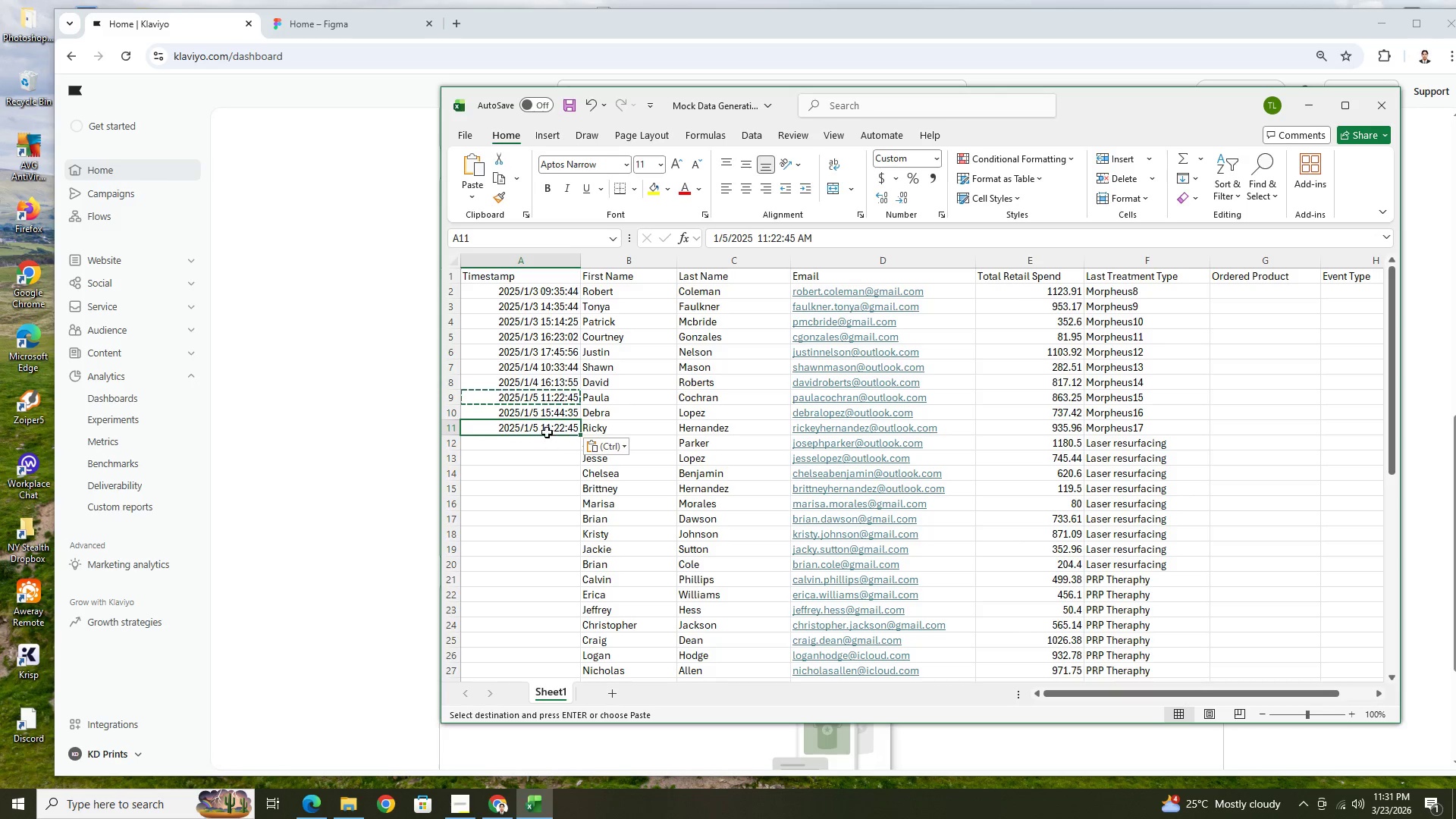 
double_click([547, 432])
 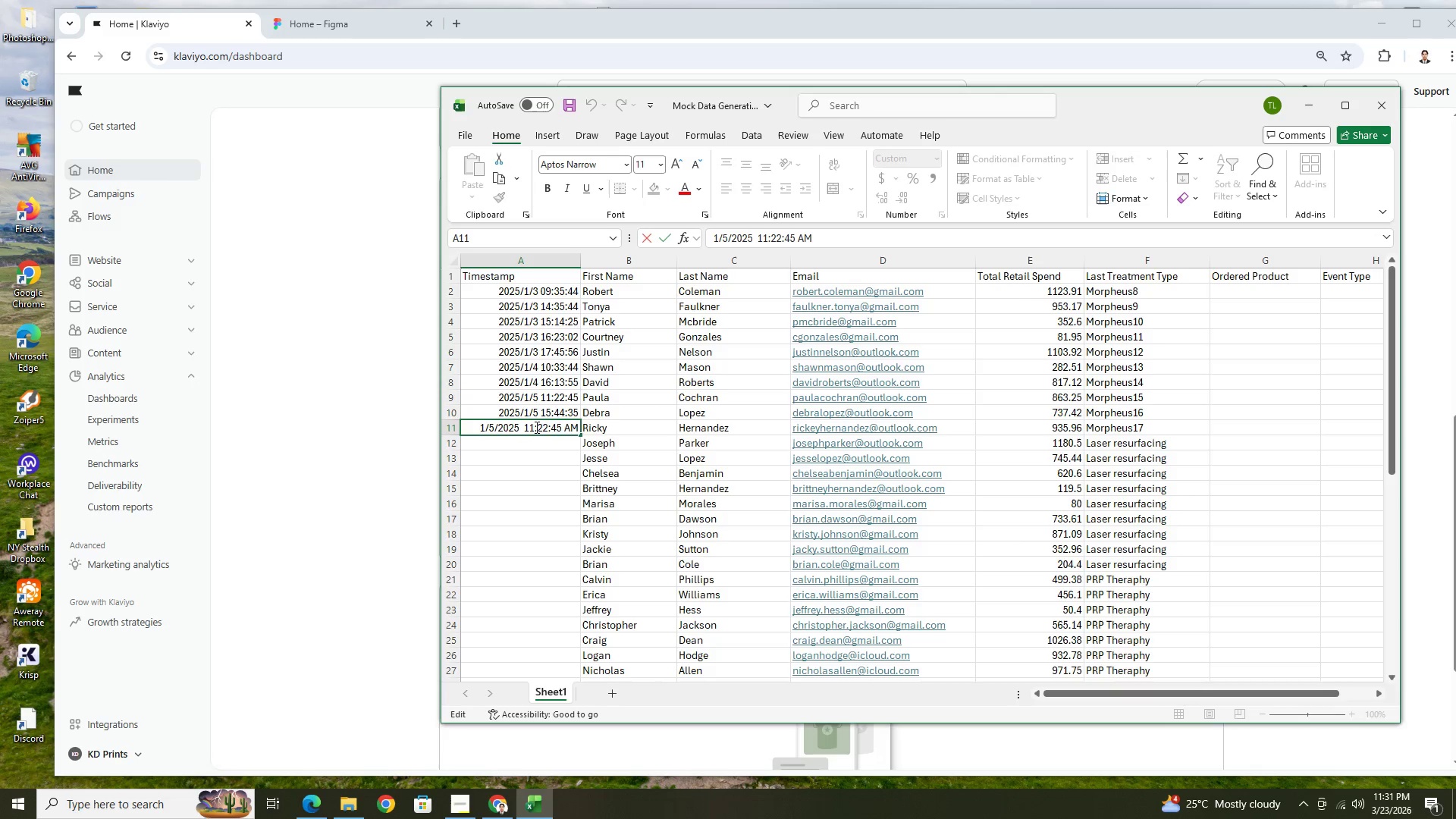 
left_click([535, 425])
 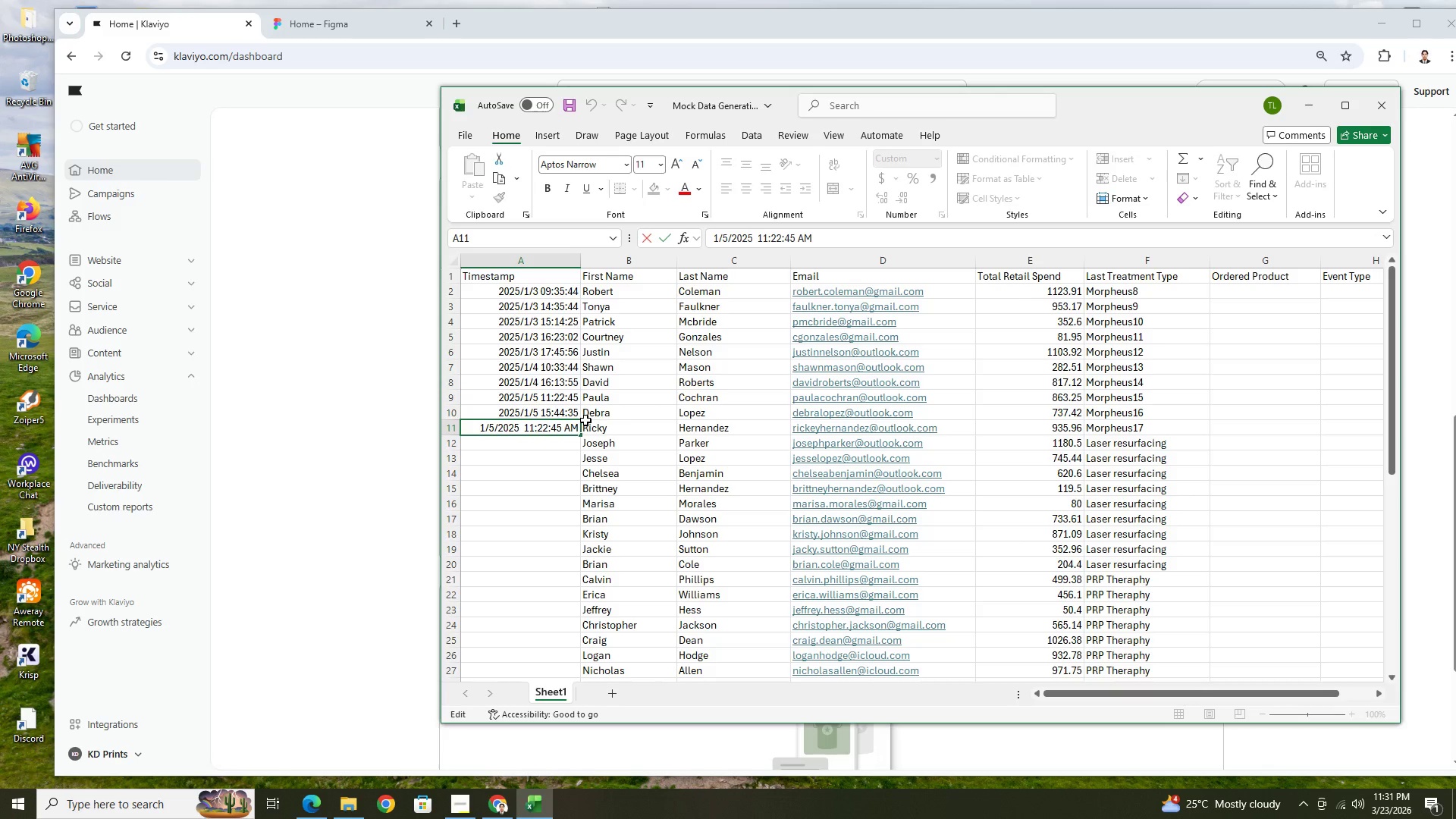 
key(Backspace)
key(Backspace)
type(09)
key(Tab)
 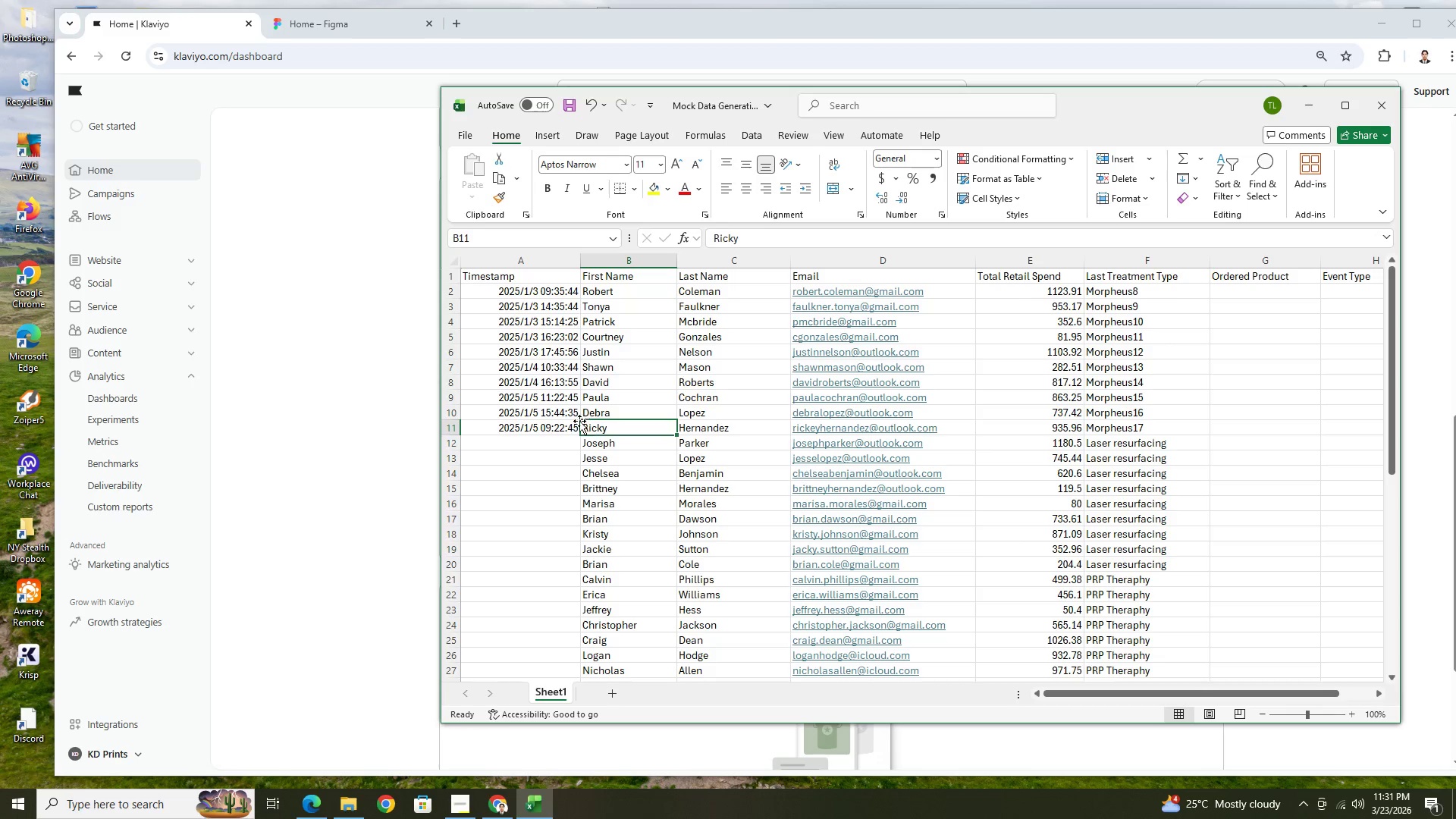 
double_click([554, 435])
 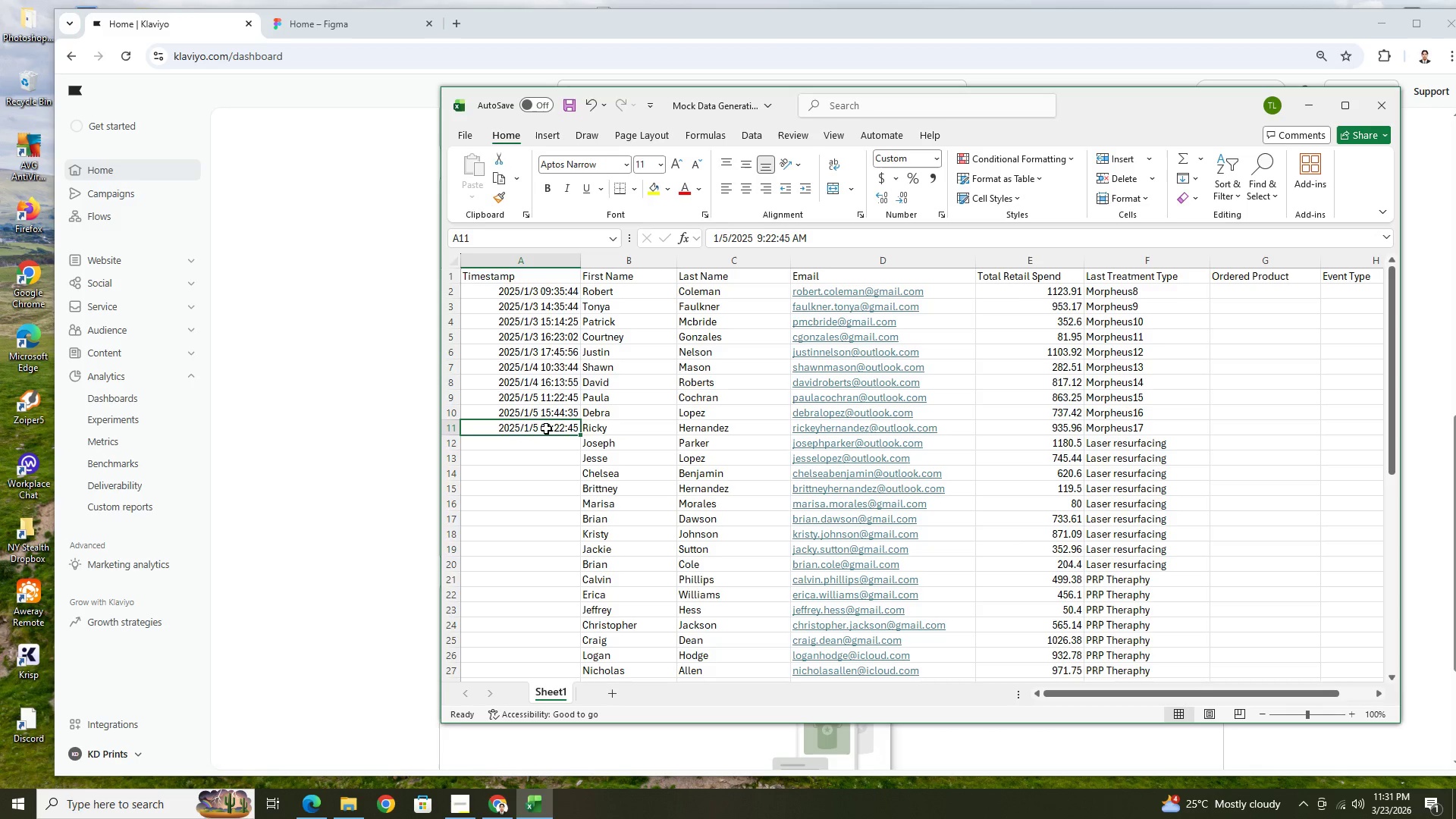 
double_click([546, 428])
 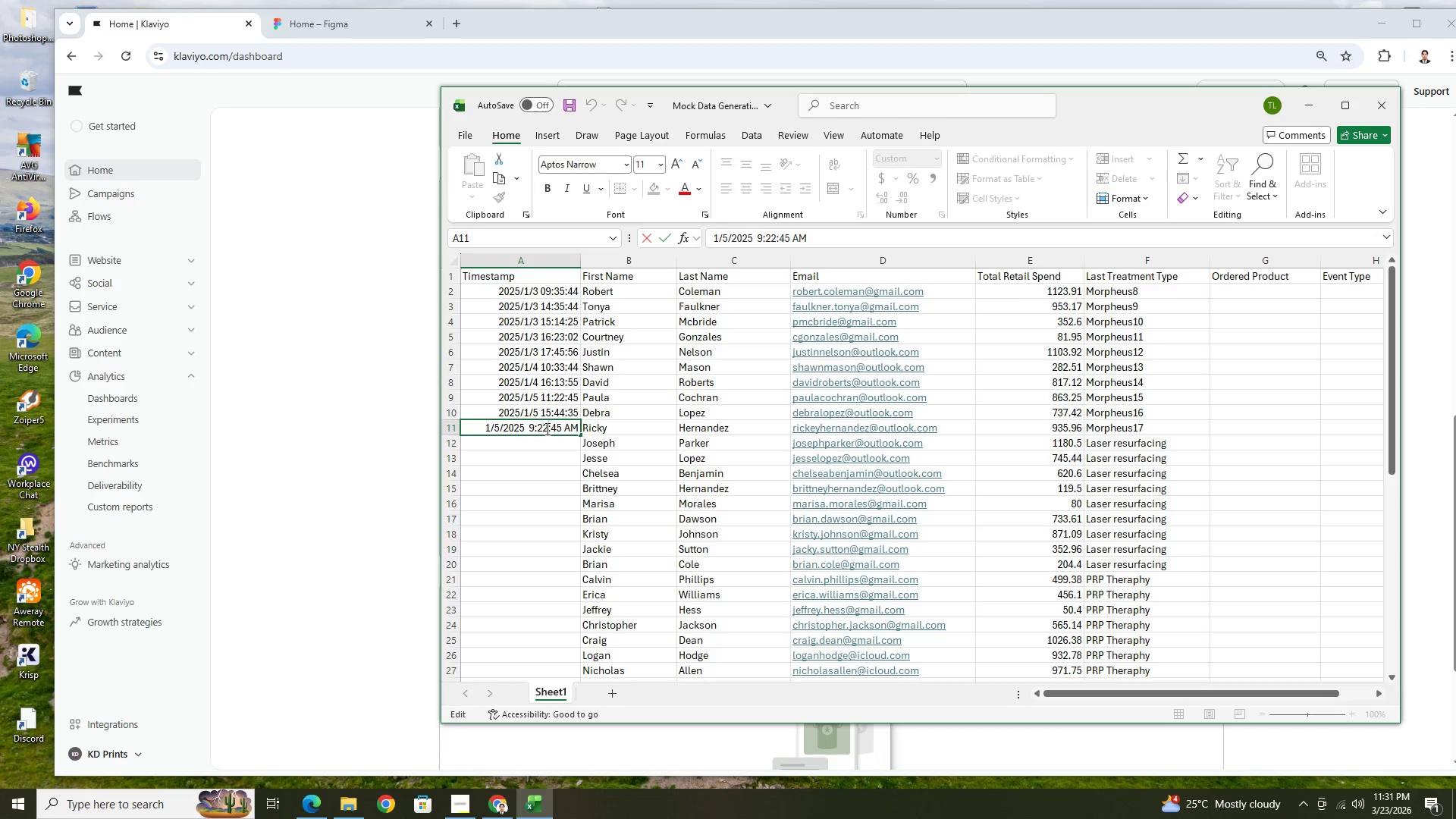 
left_click([546, 428])
 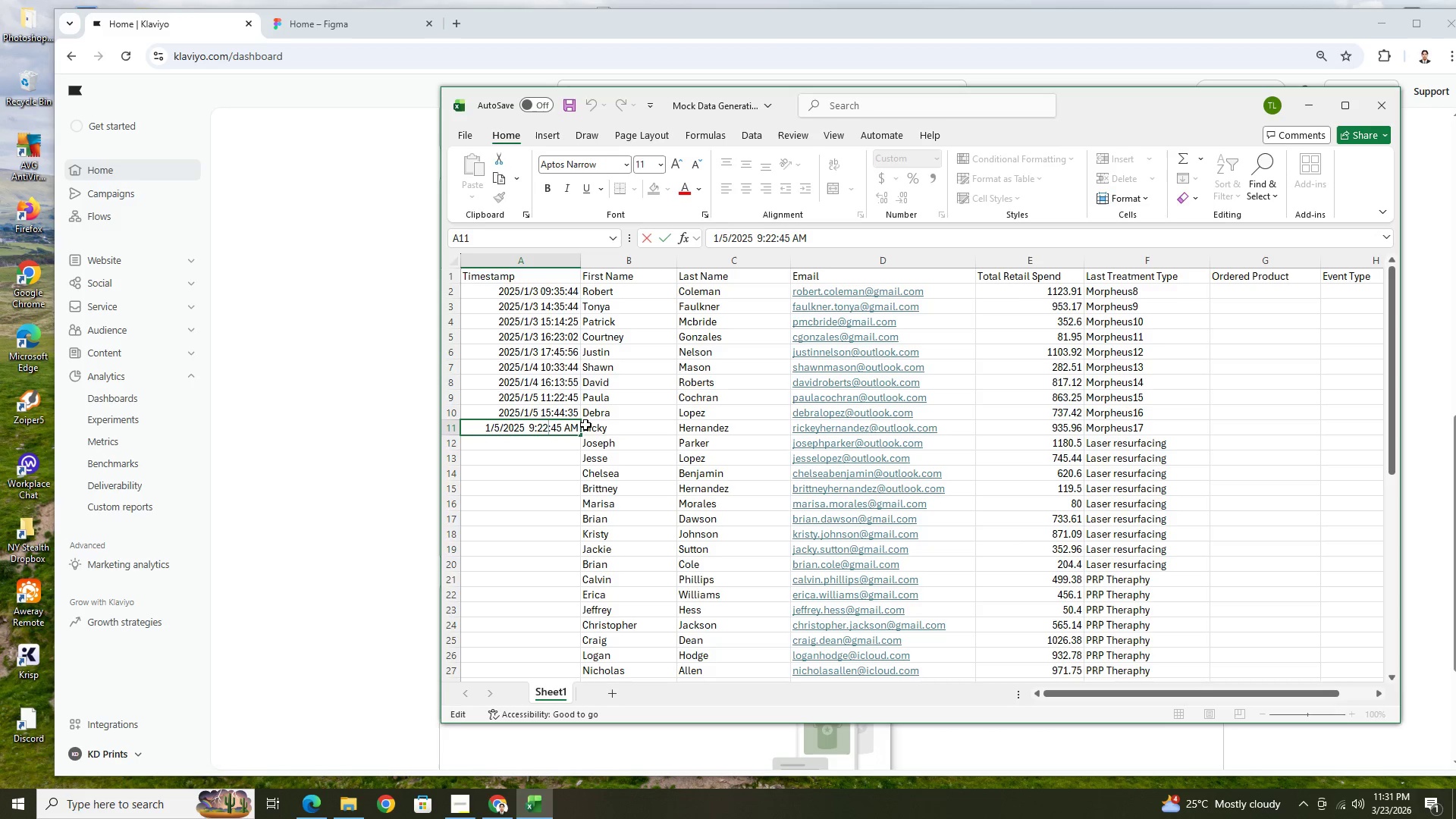 
key(Backspace)
key(Backspace)
type(18)
 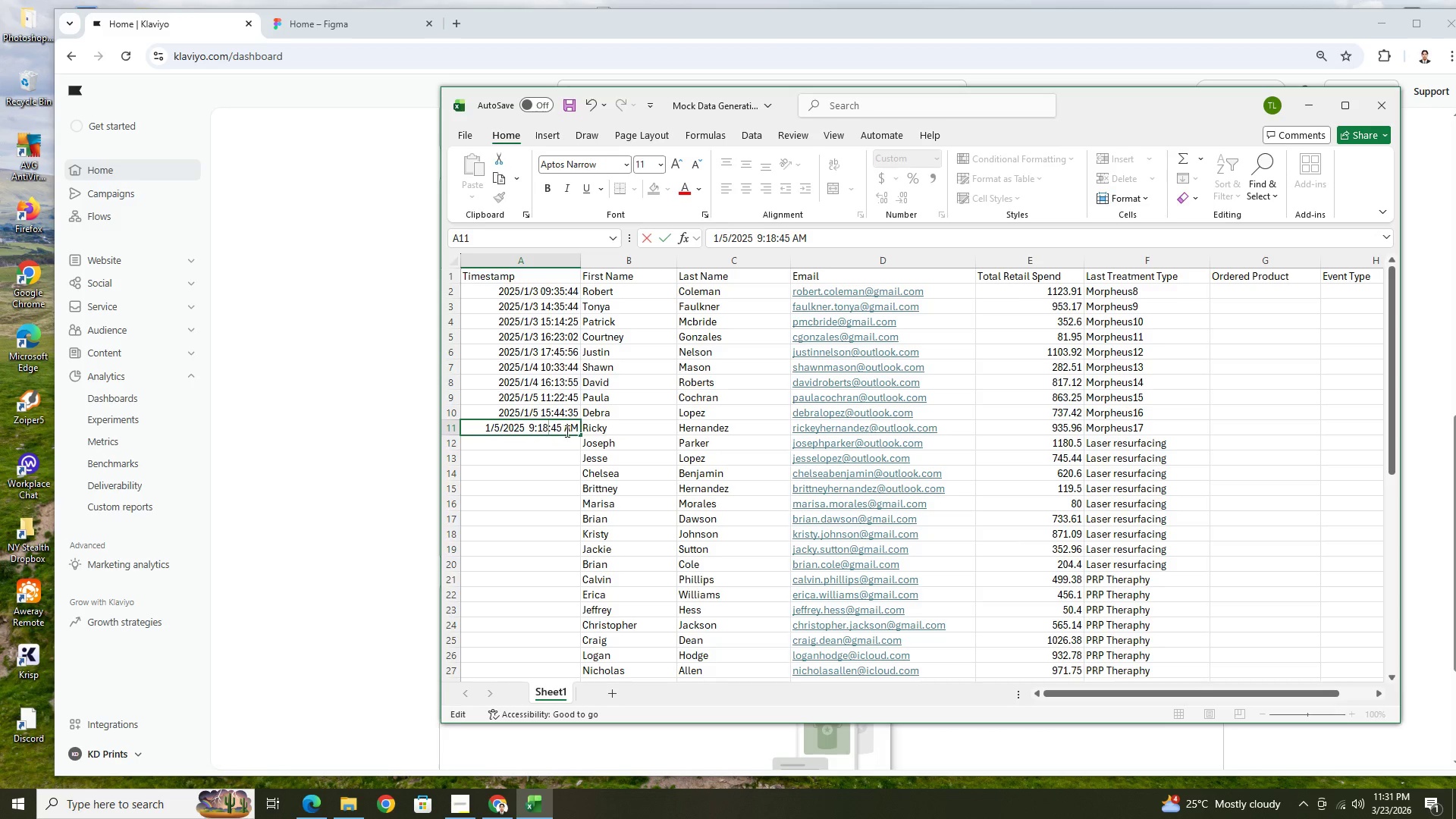 
left_click([568, 437])
 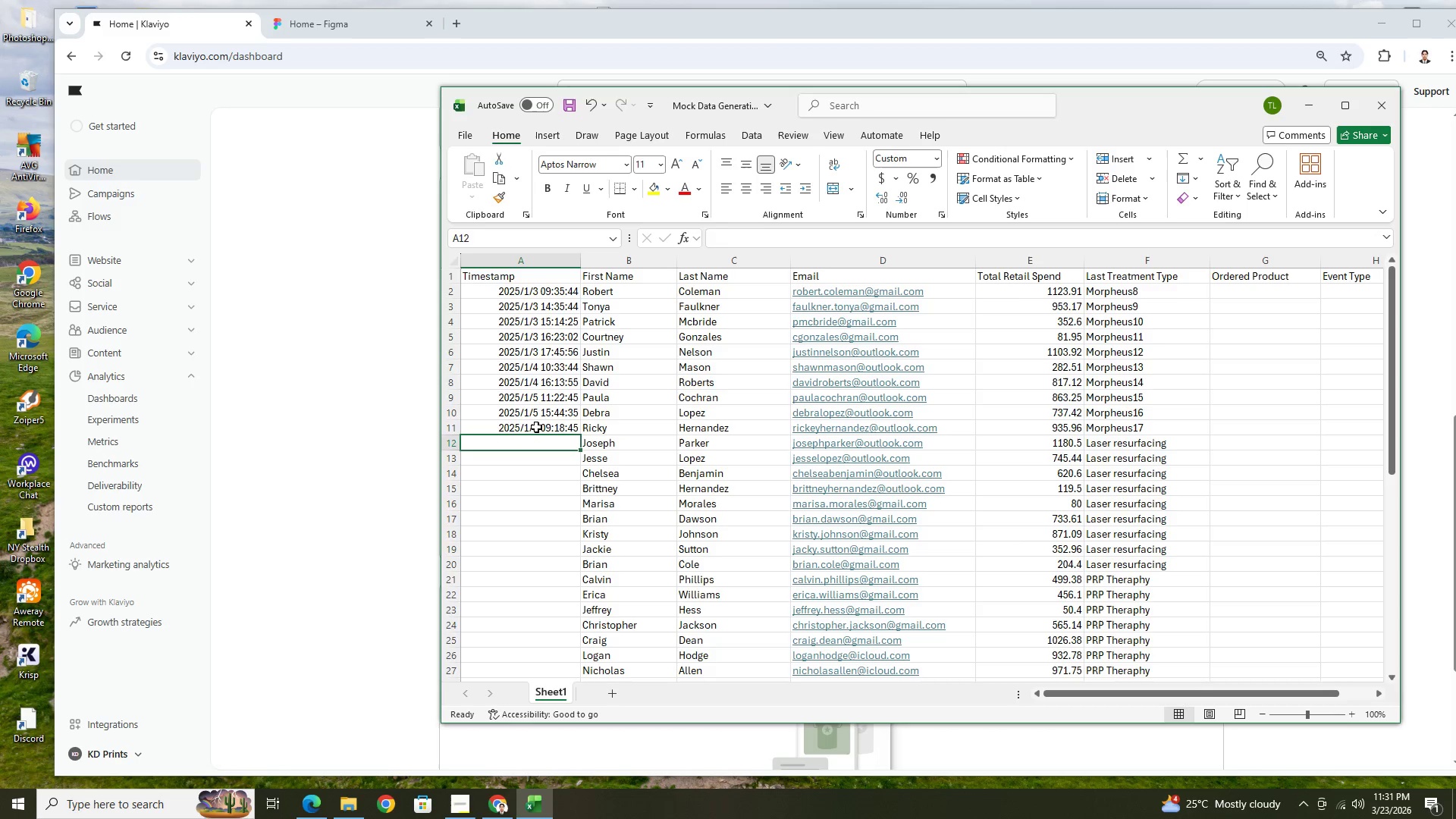 
left_click([536, 427])
 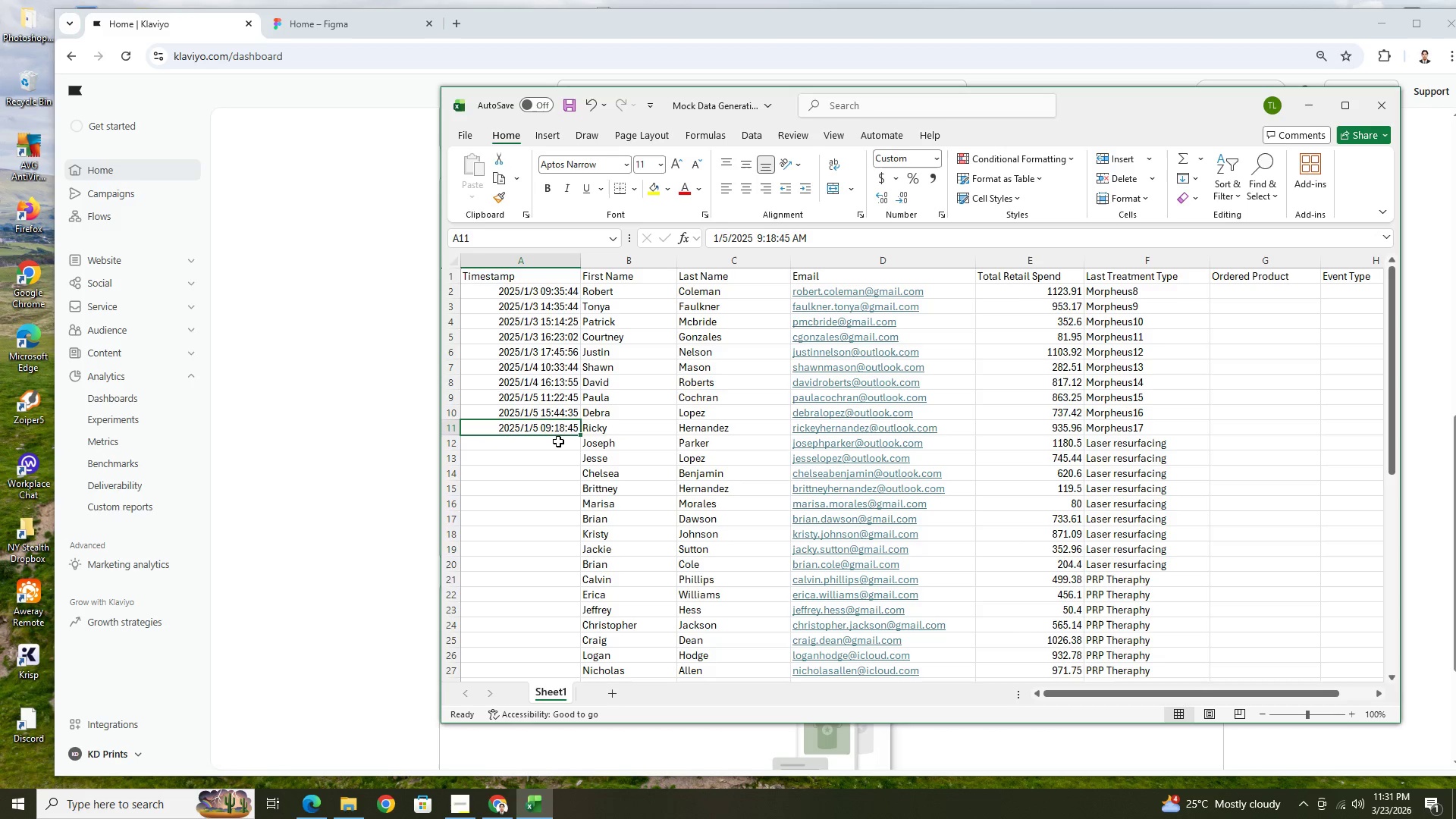 
key(Control+C)
 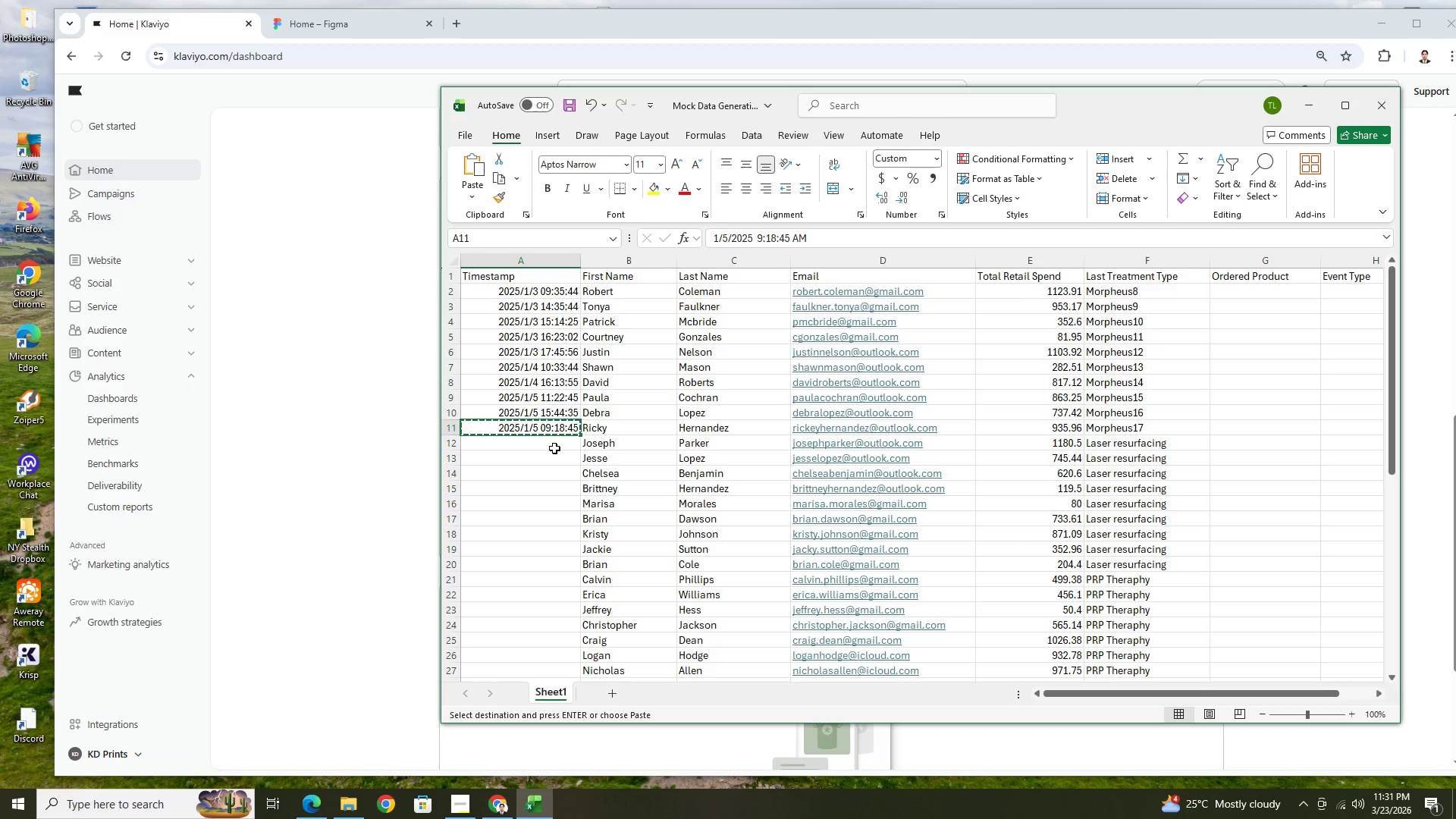 
key(Escape)
 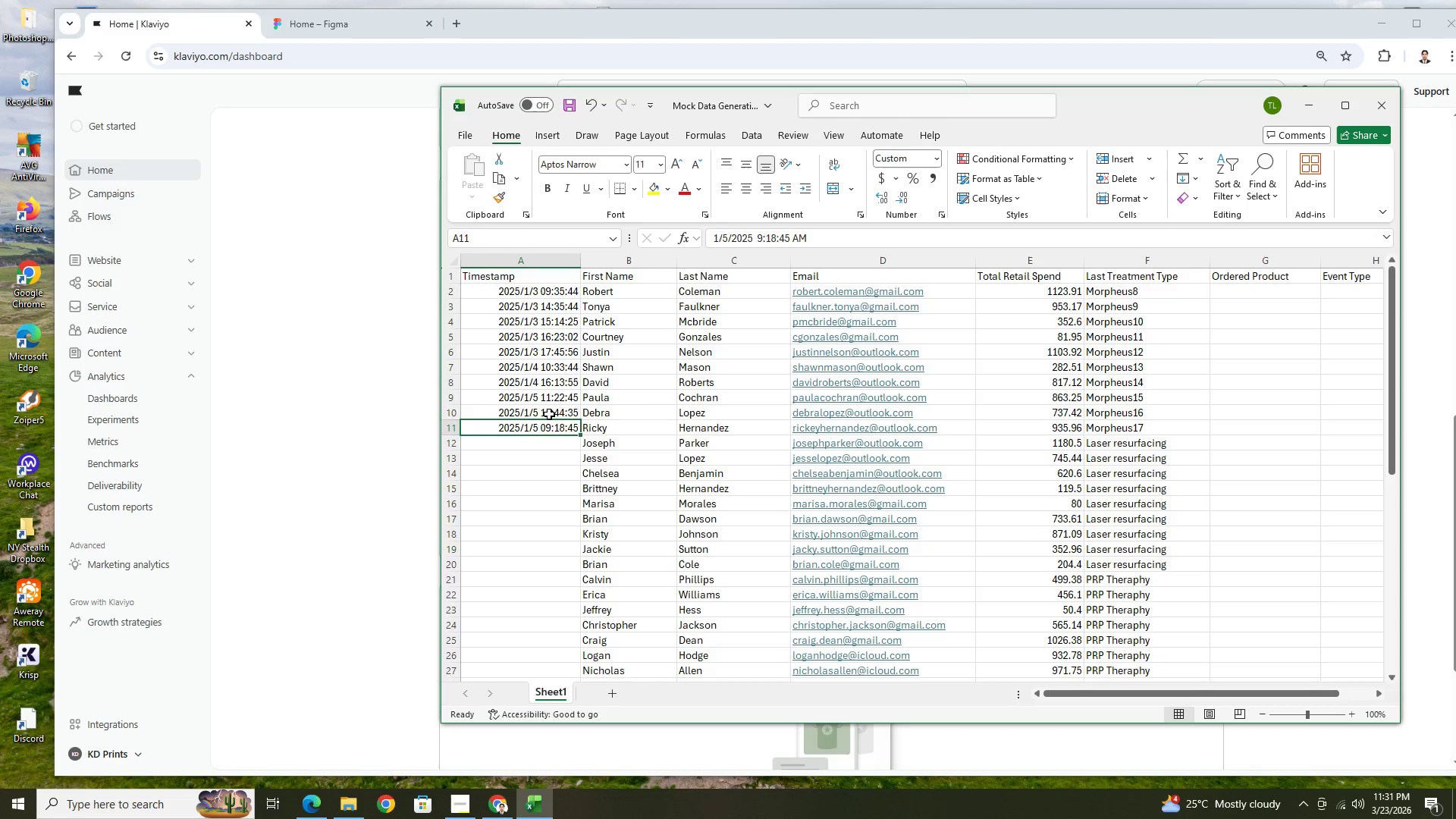 
left_click([549, 413])
 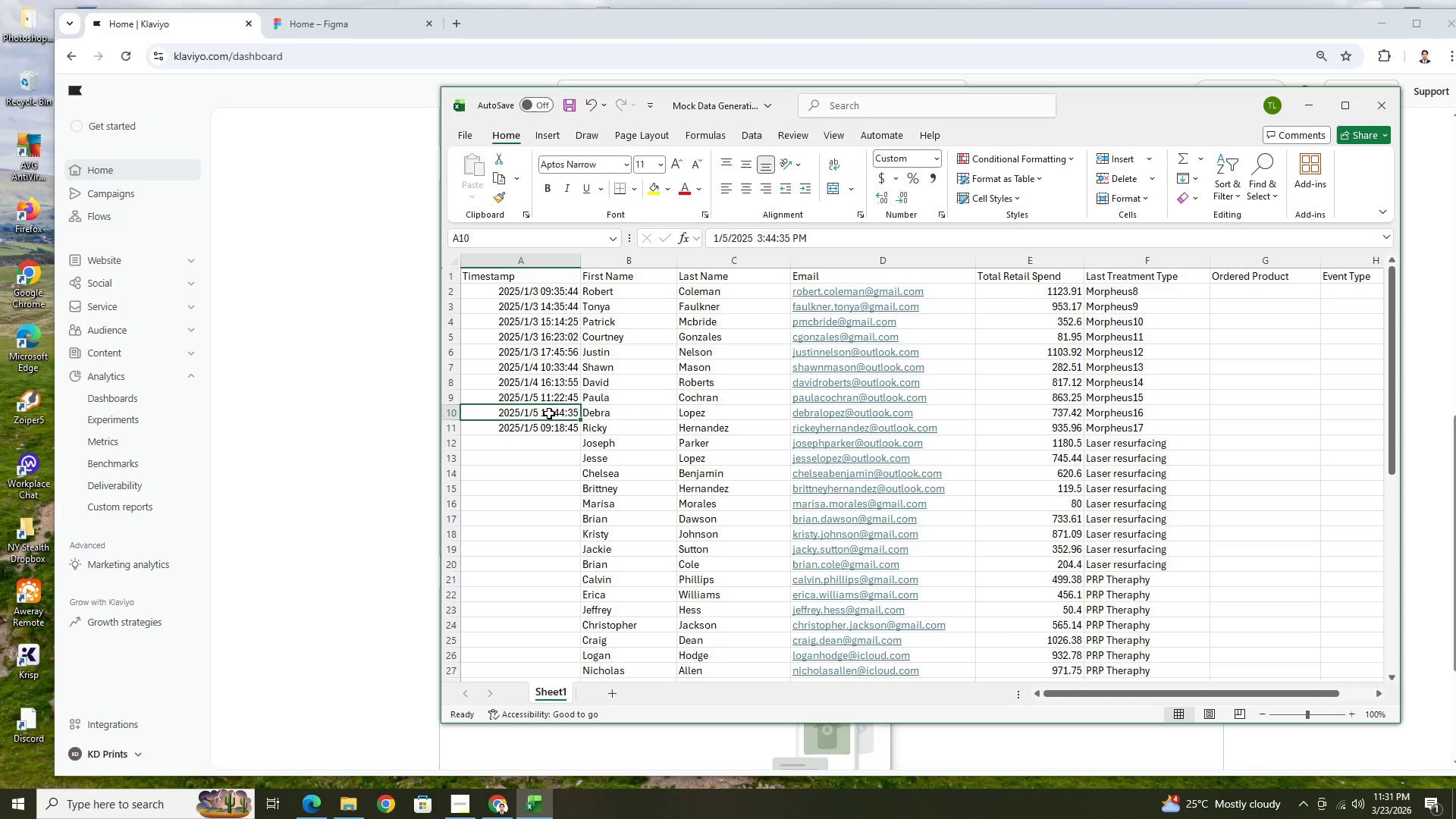 
hold_key(key=ControlLeft, duration=0.44)
 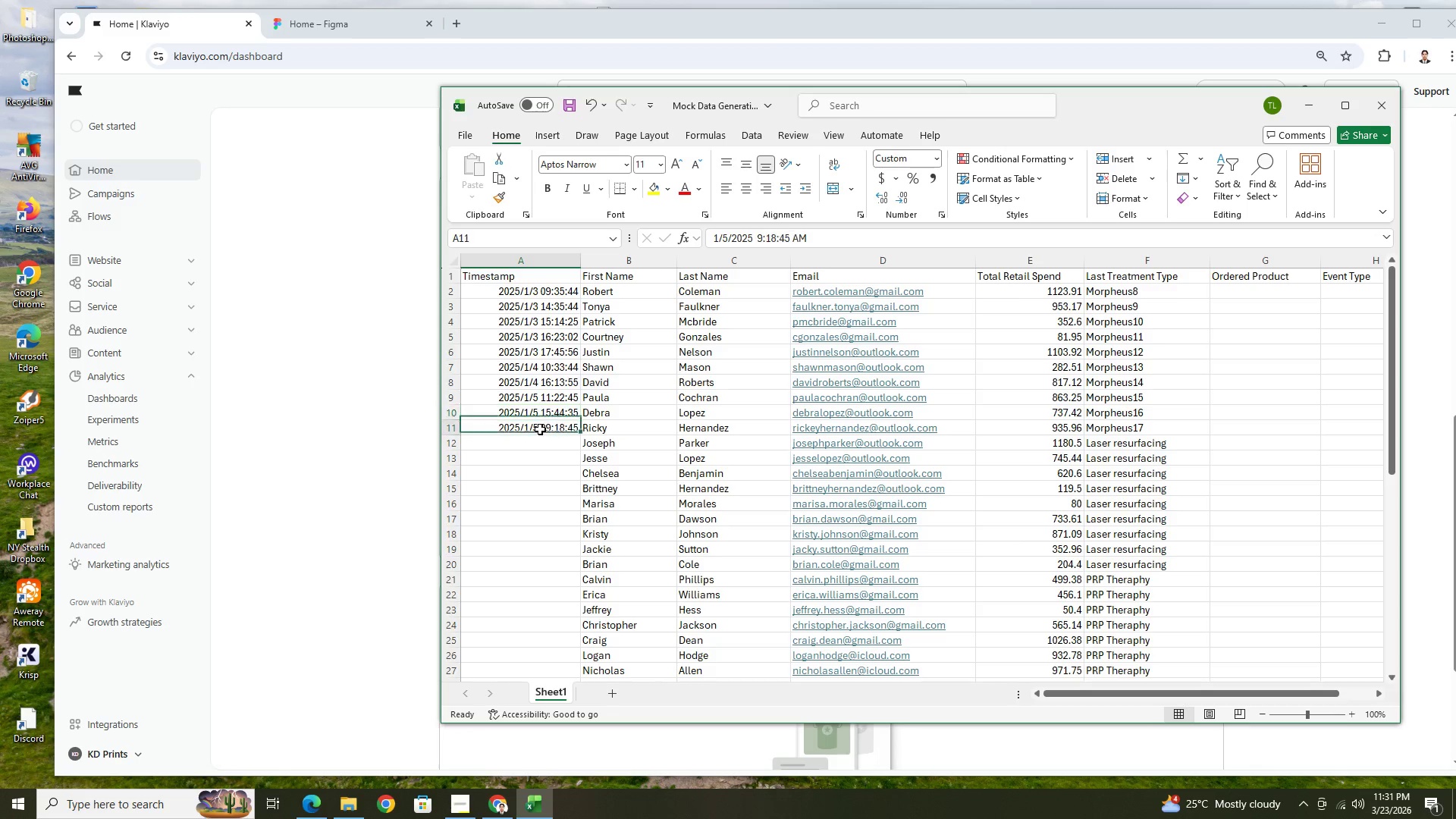 
double_click([540, 429])
 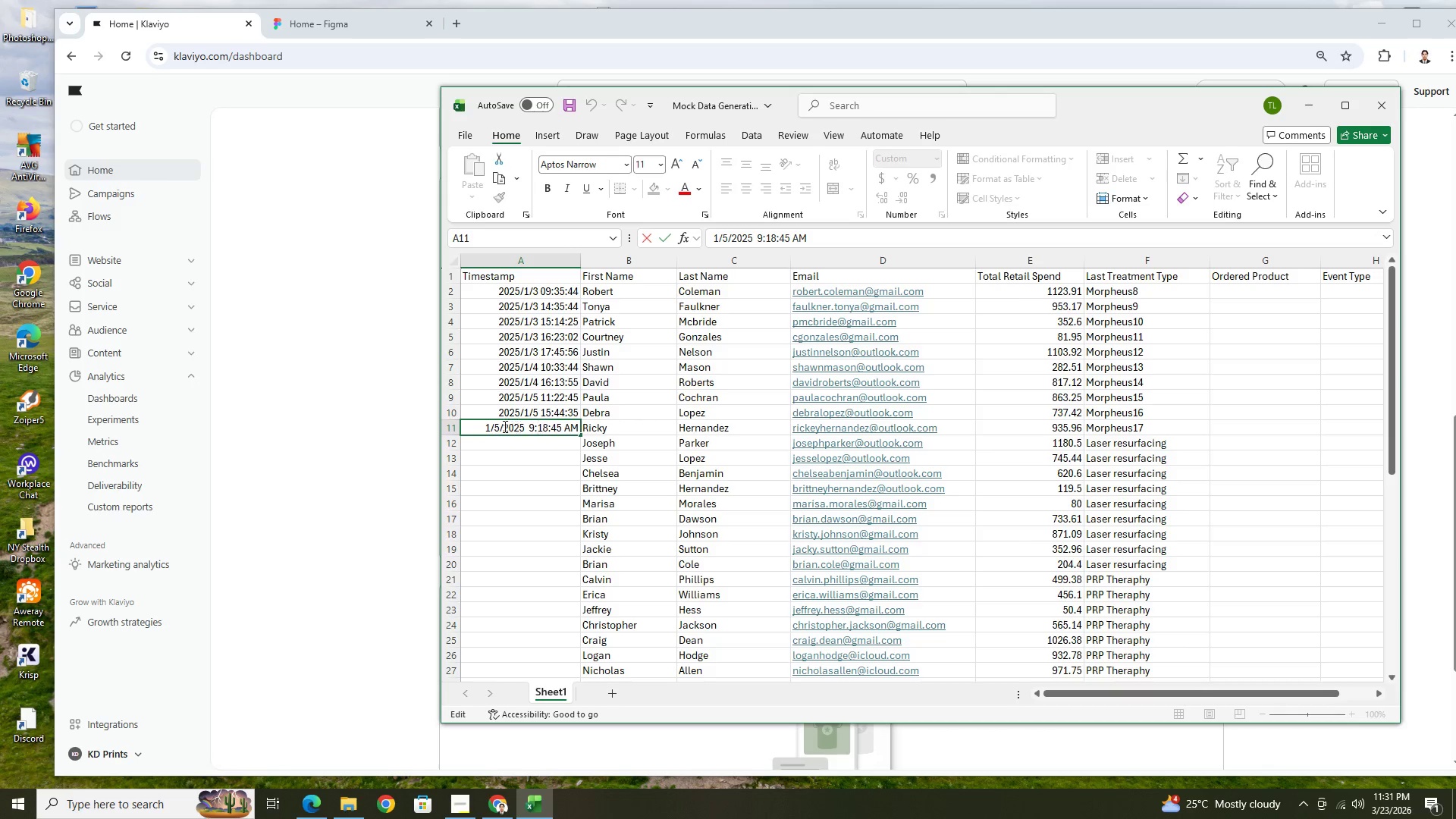 
left_click([499, 425])
 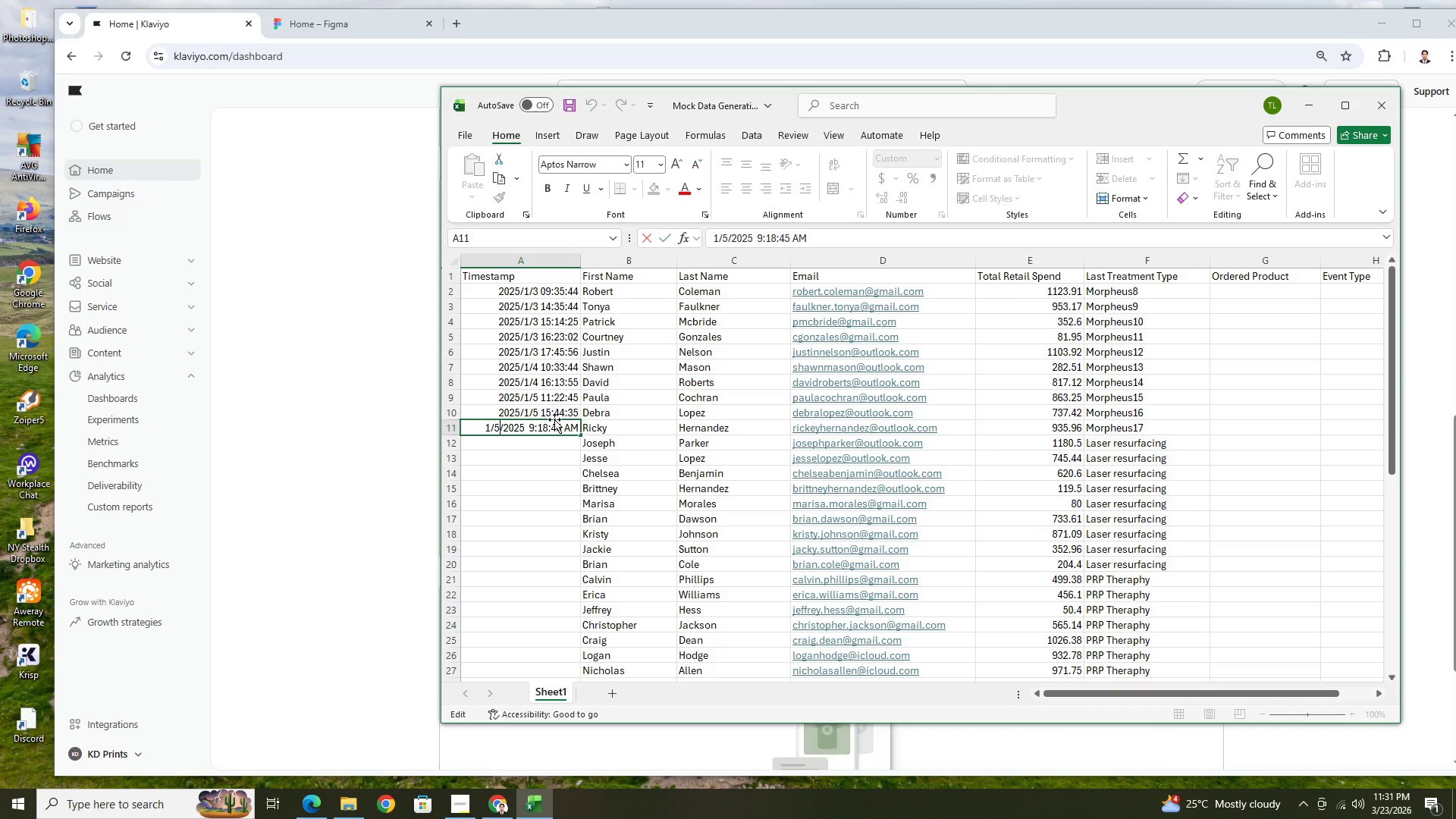 
key(Backspace)
 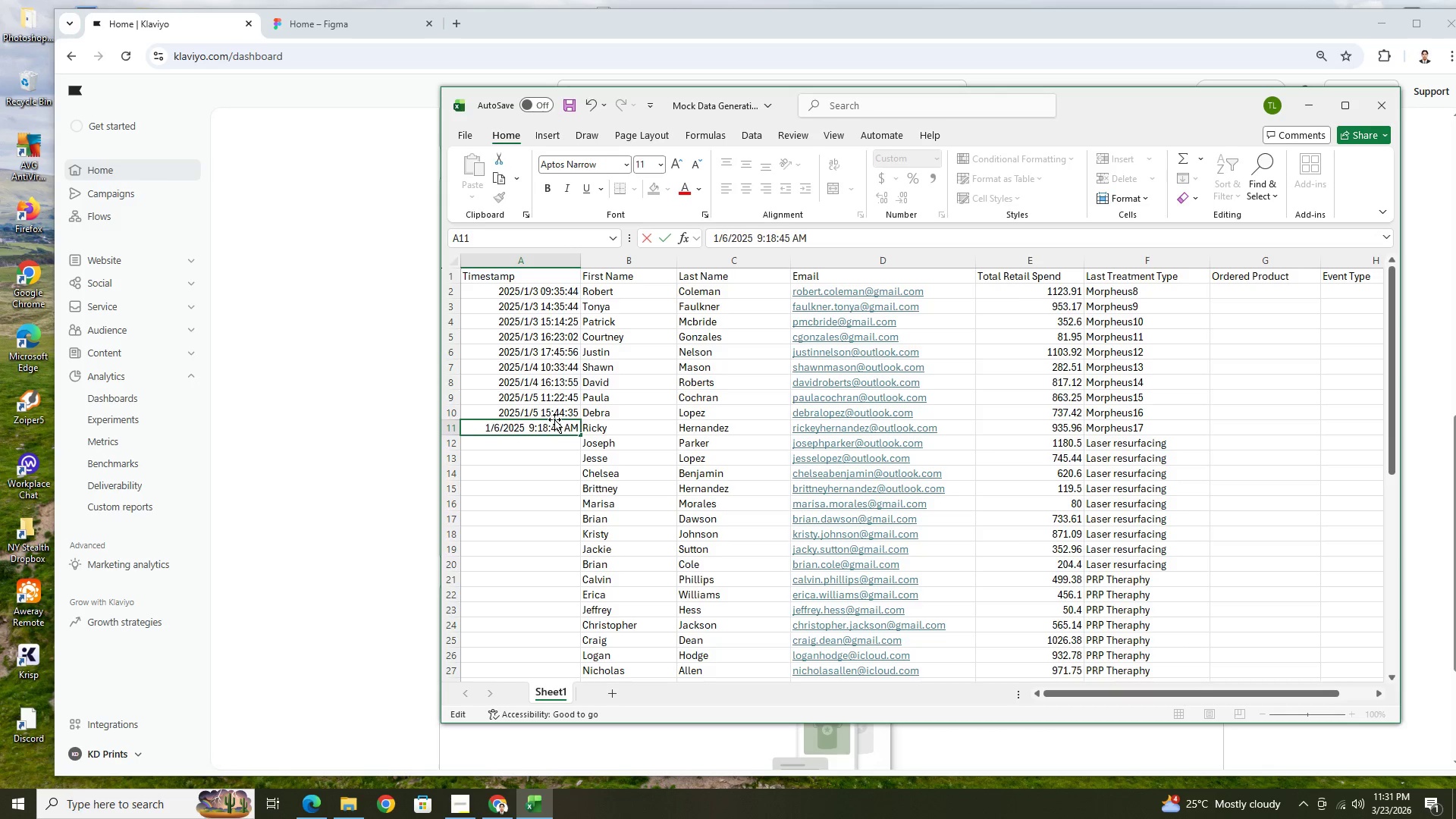 
key(6)
 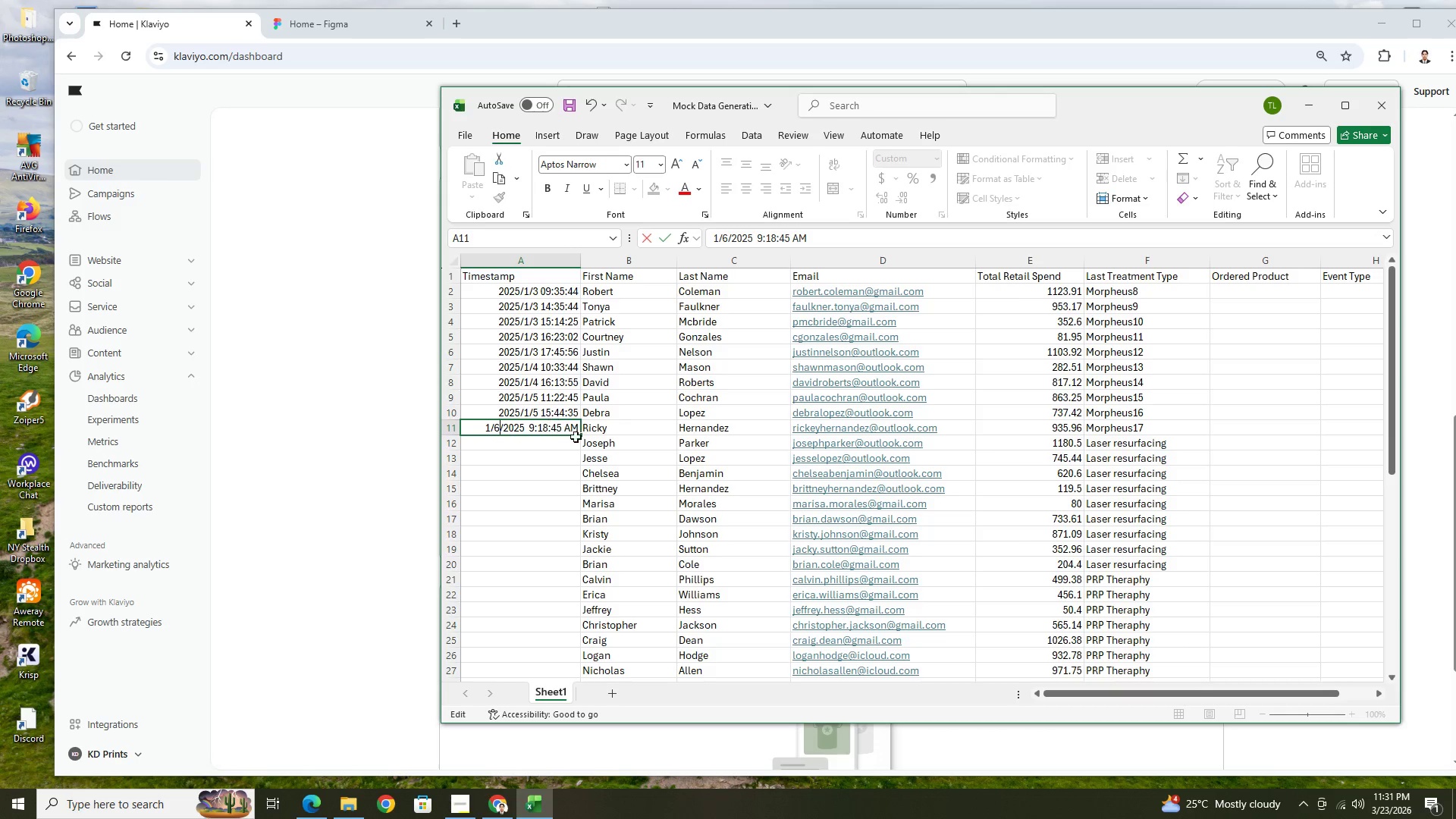 
left_click([553, 474])
 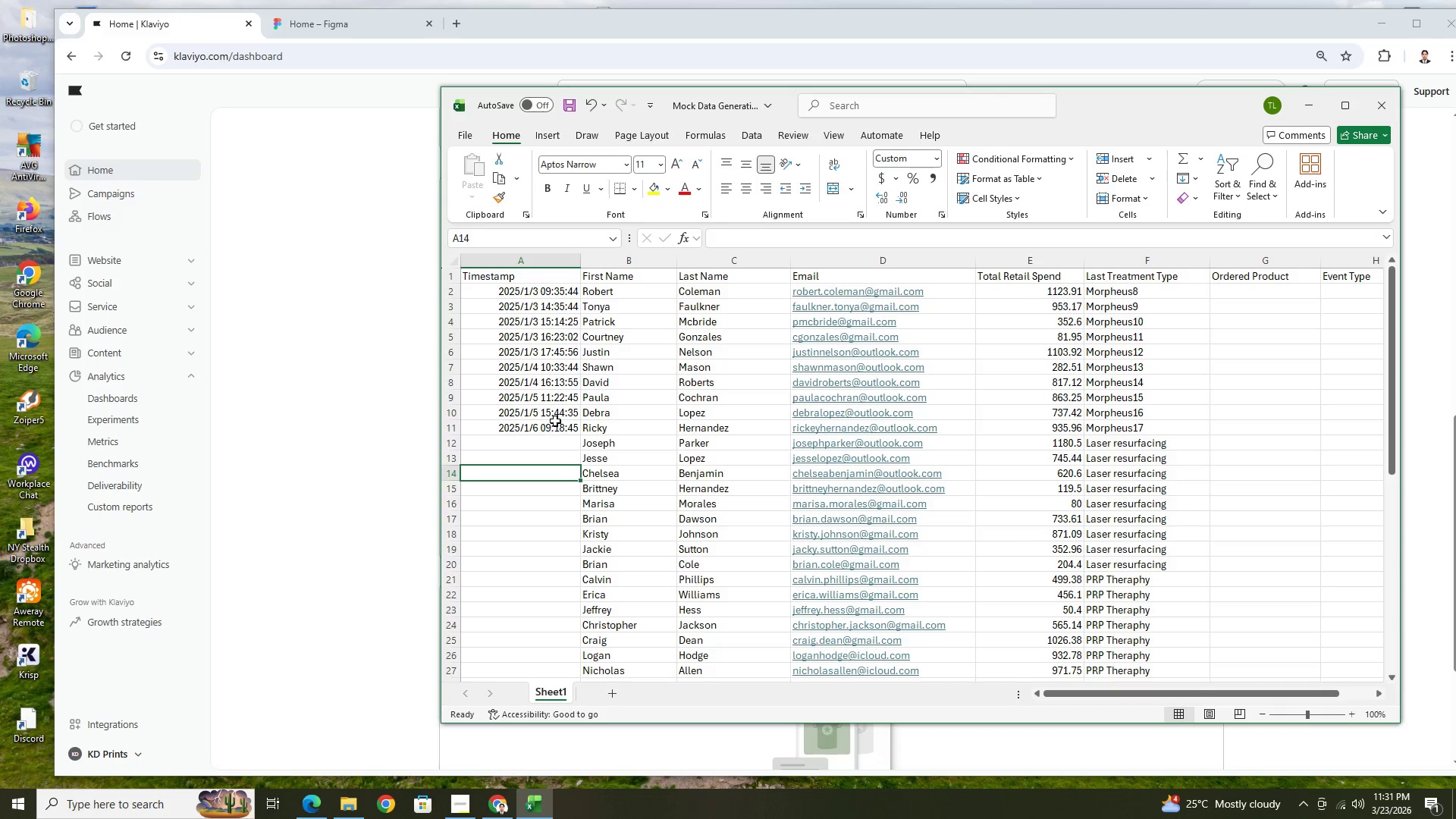 
left_click([556, 413])
 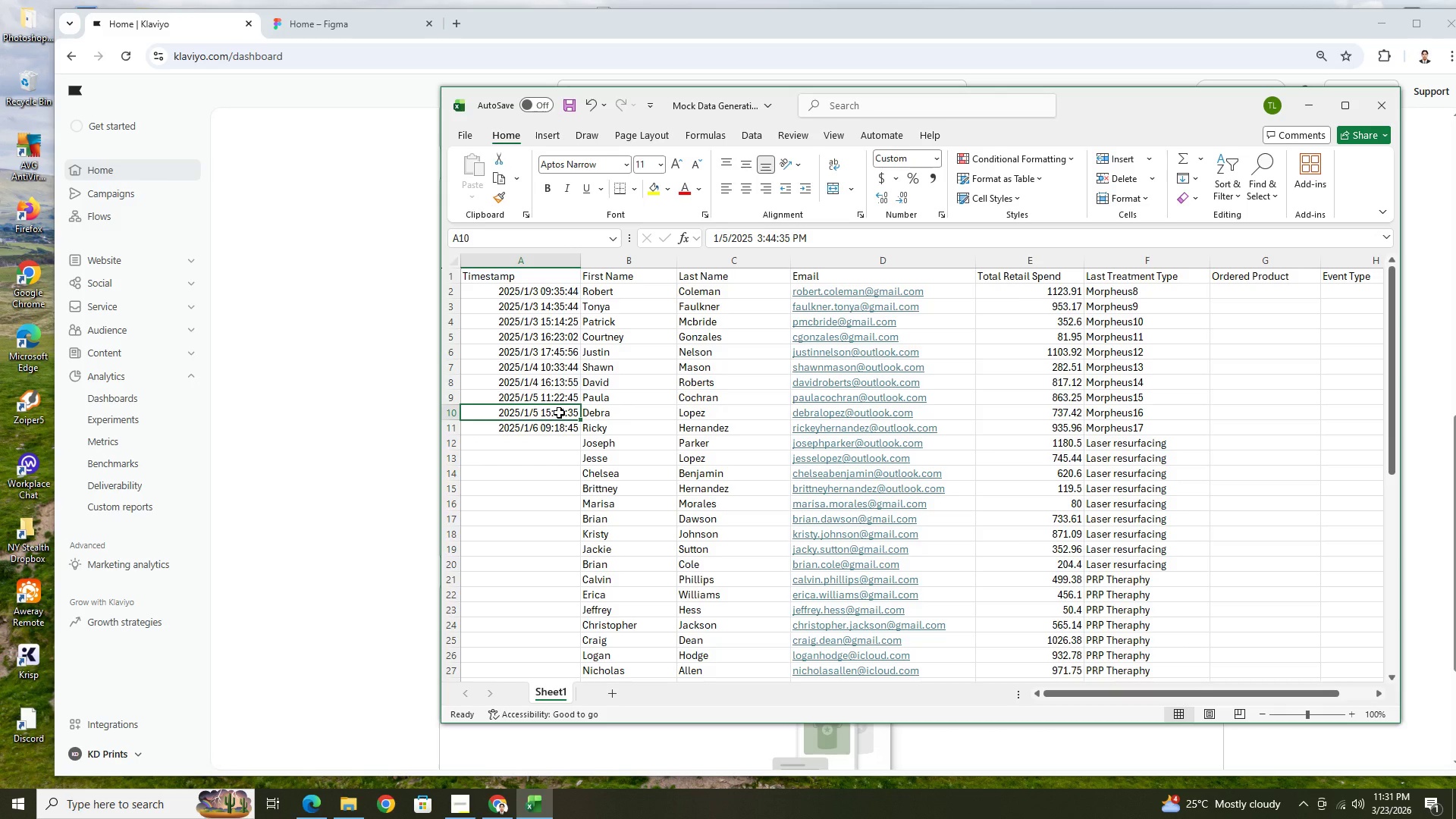 
key(Control+C)
 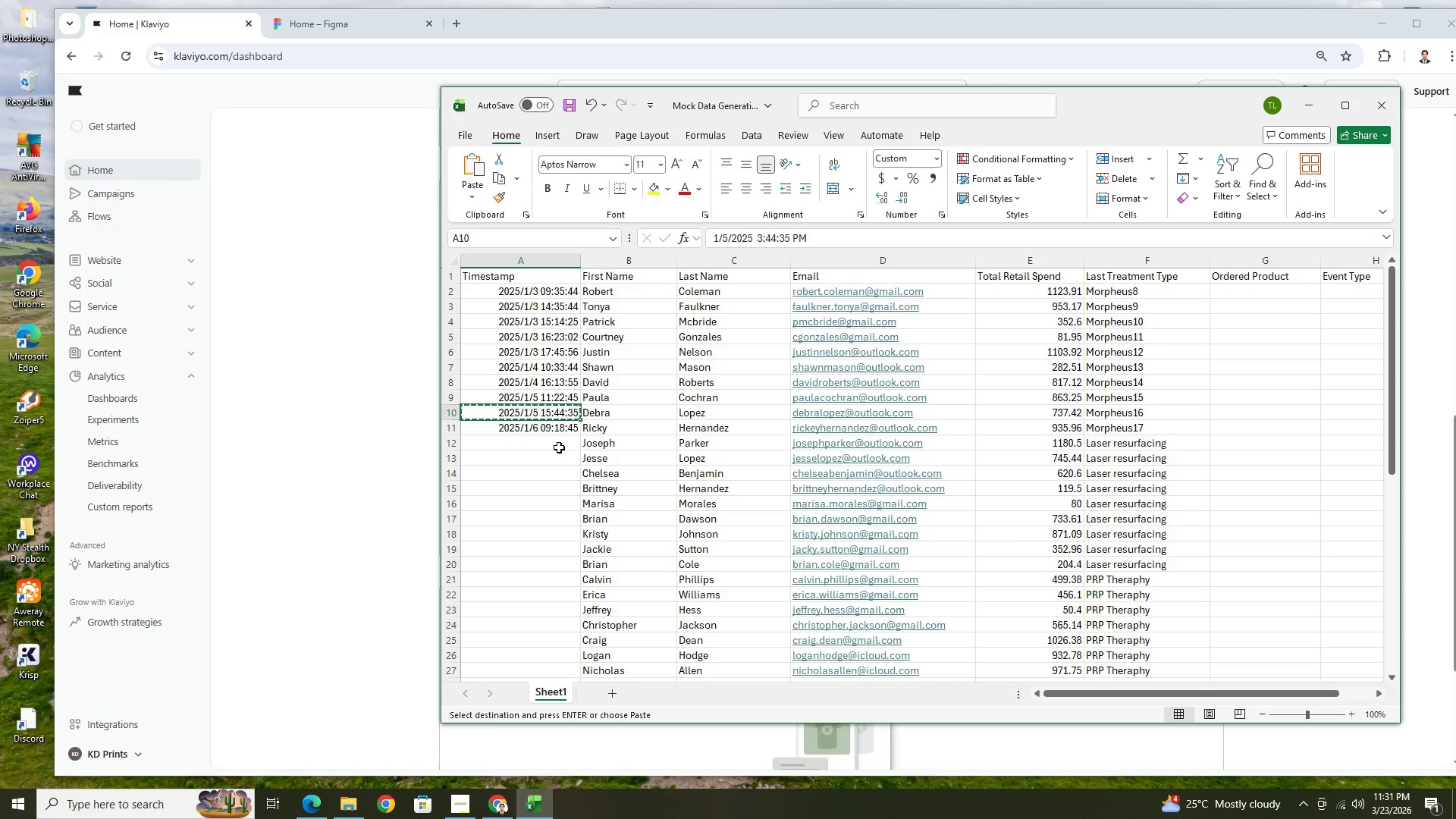 
left_click([559, 447])
 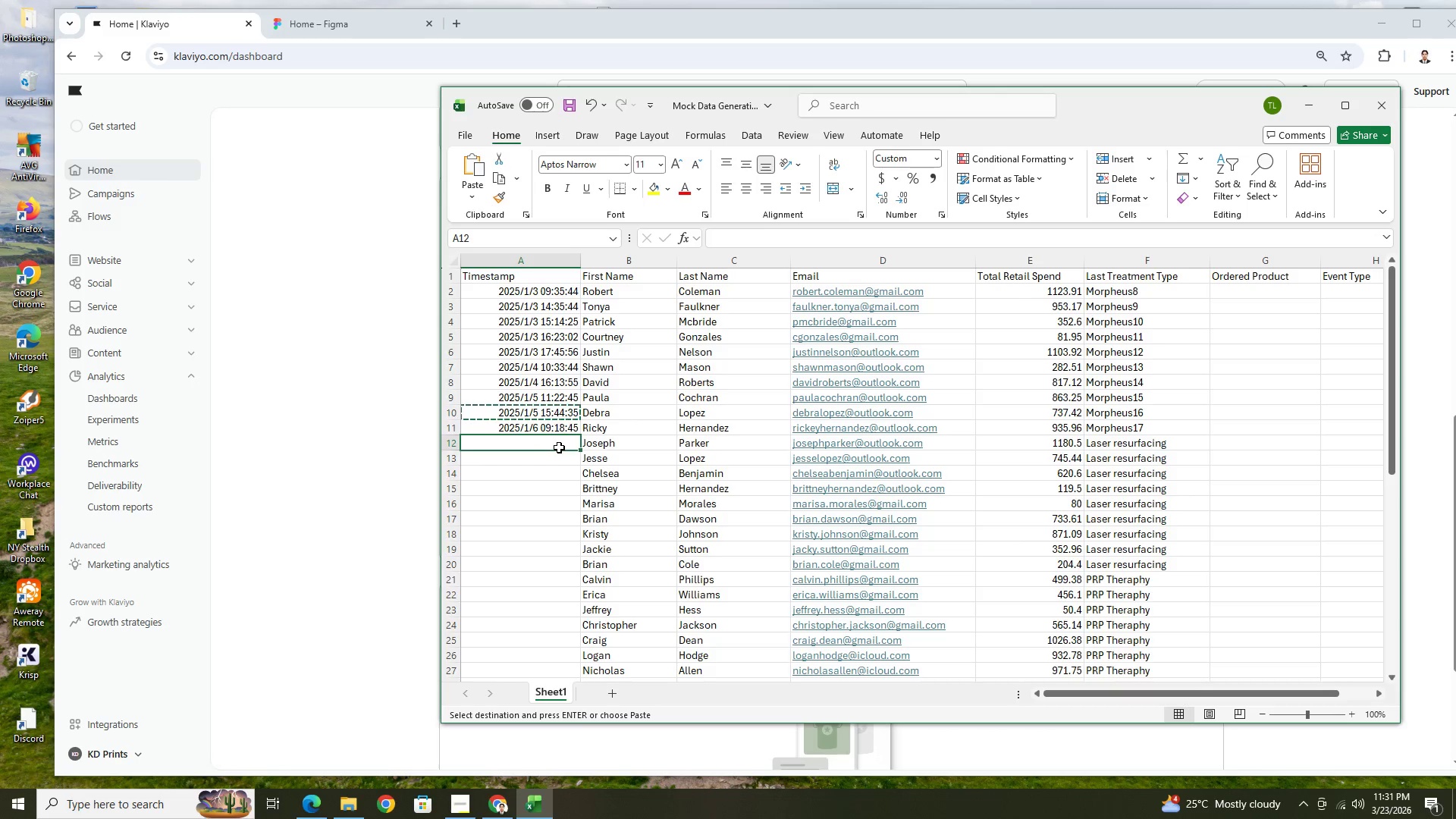 
key(Control+V)
 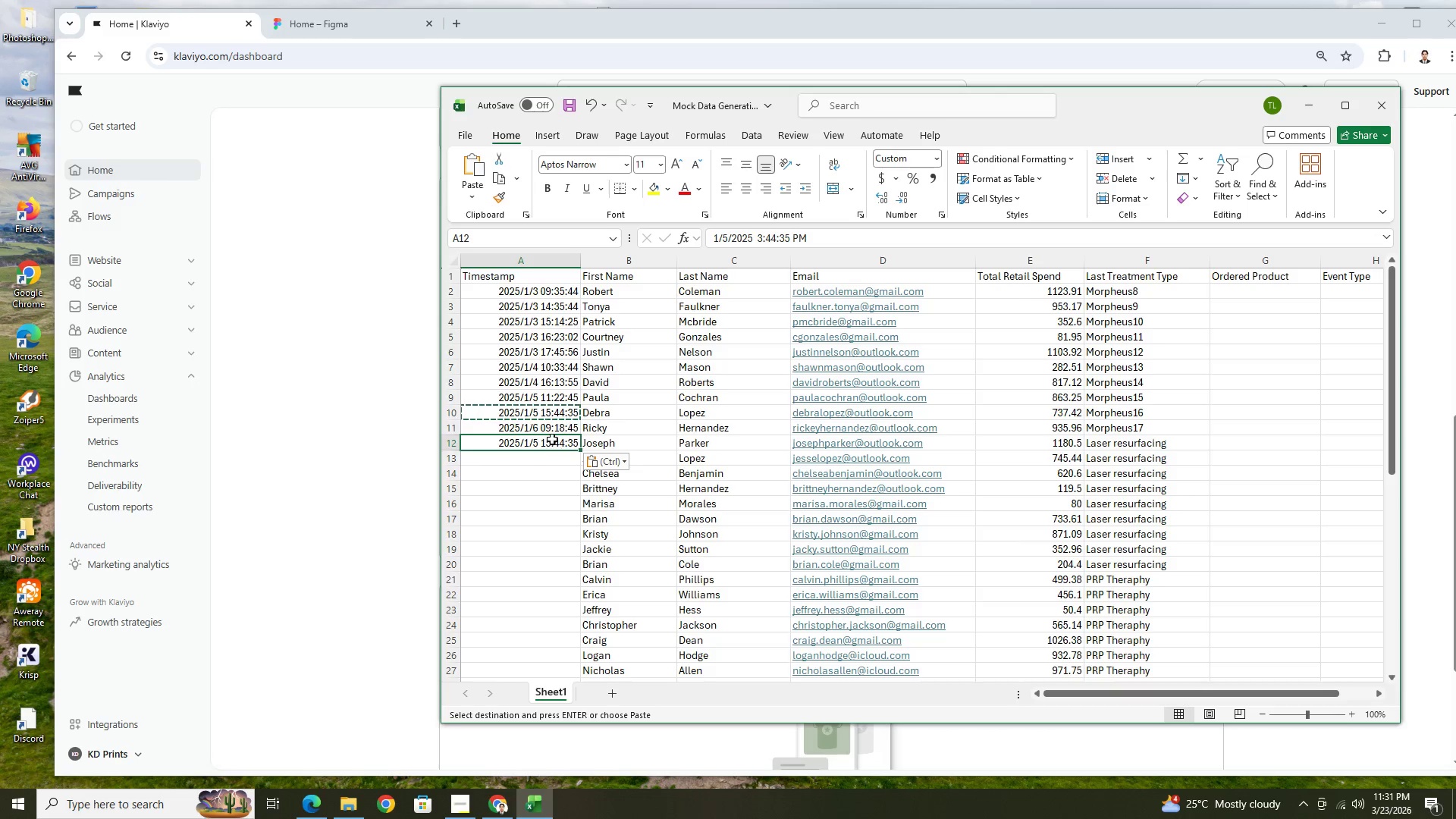 
double_click([552, 439])
 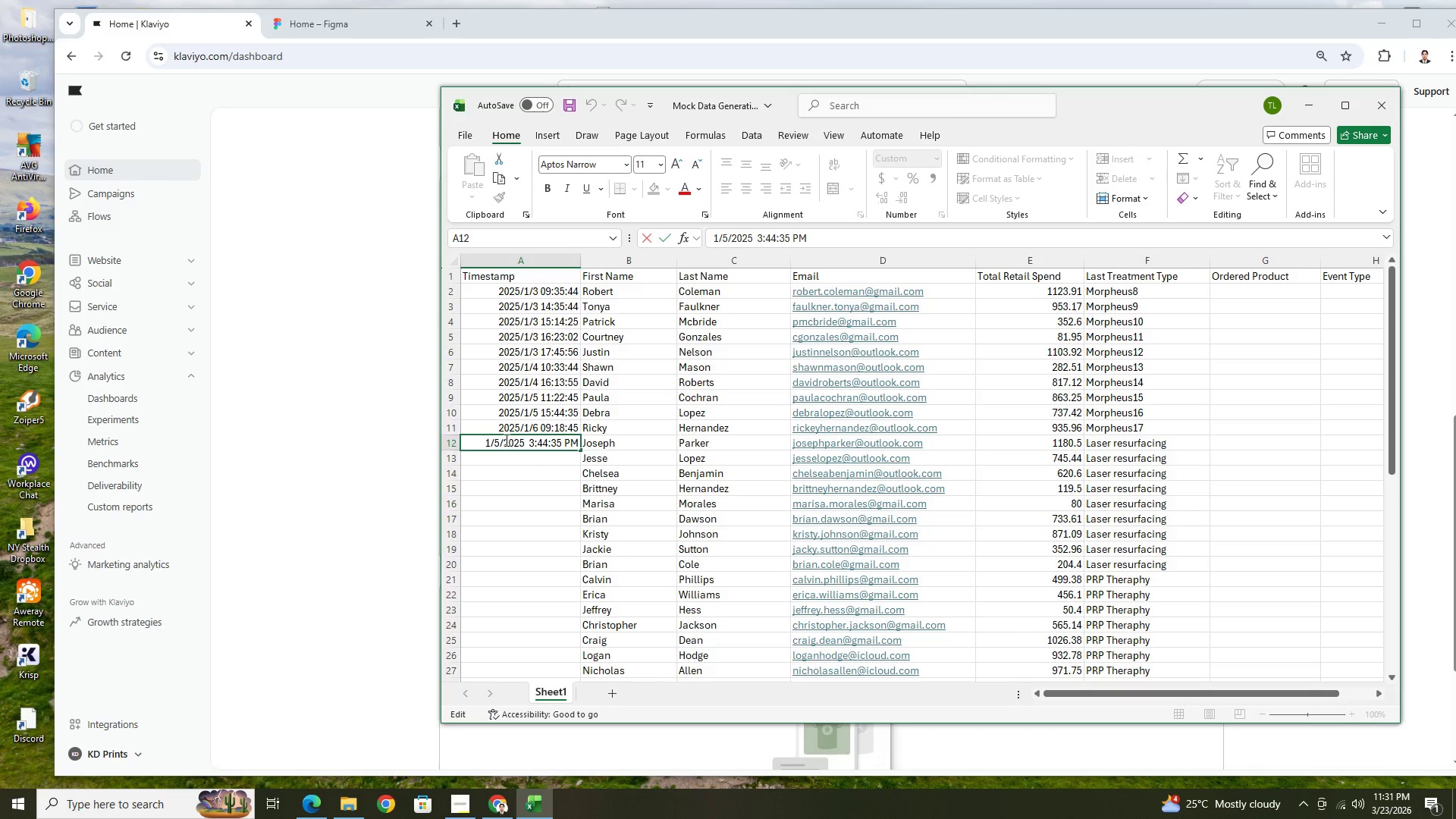 
left_click([497, 442])
 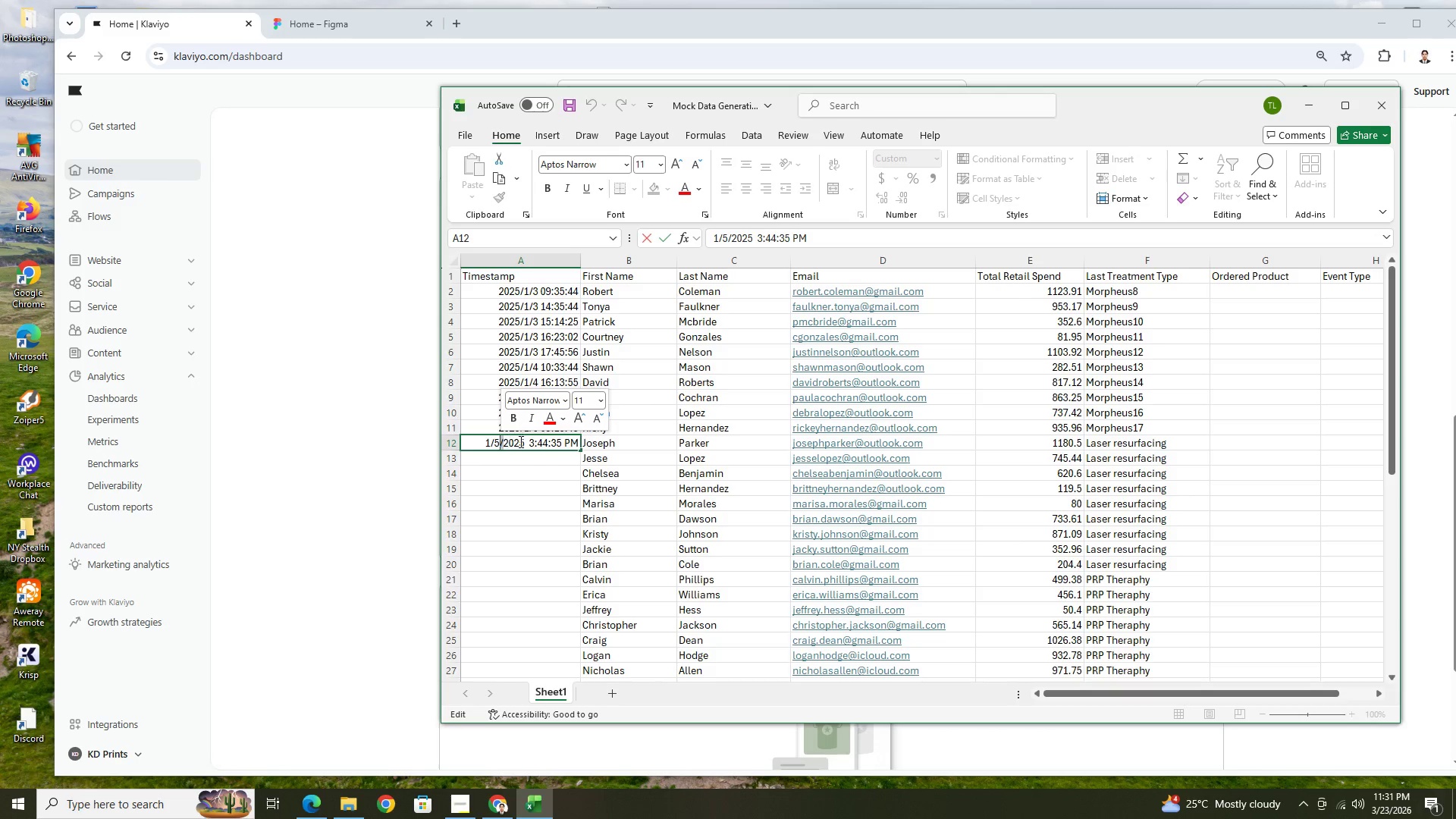 
key(Backspace)
 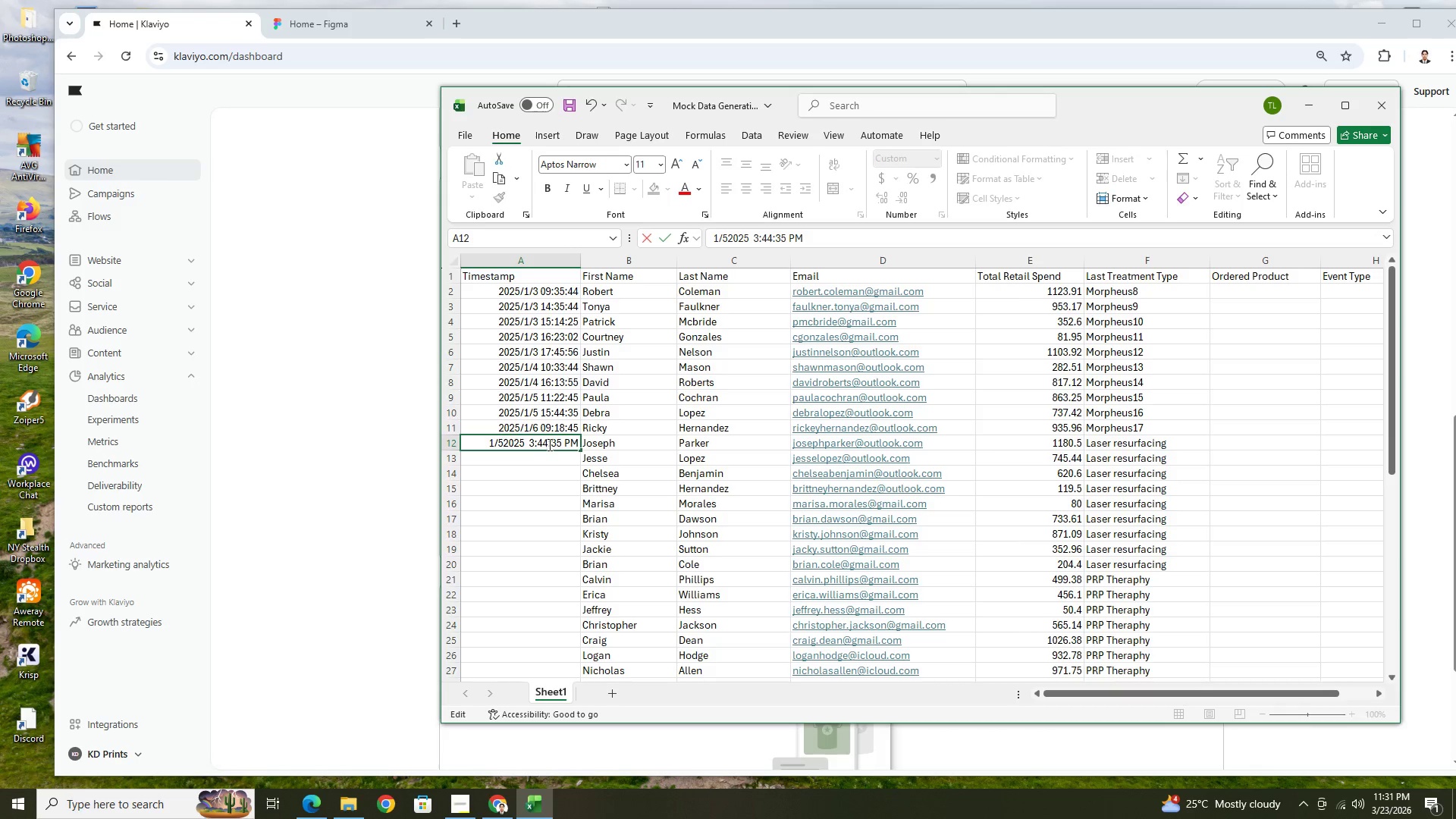 
key(6)
 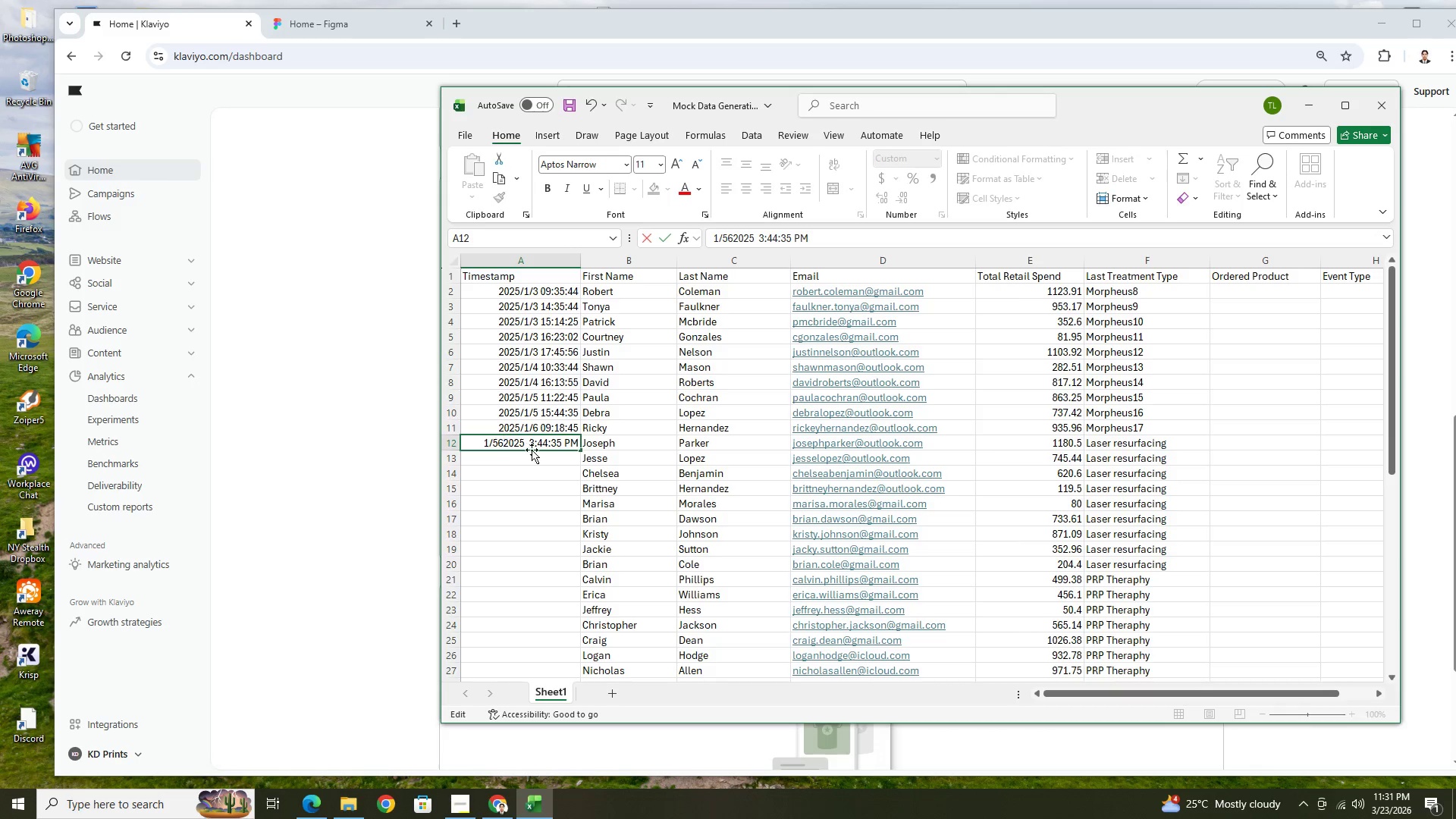 
key(Control+Z)
 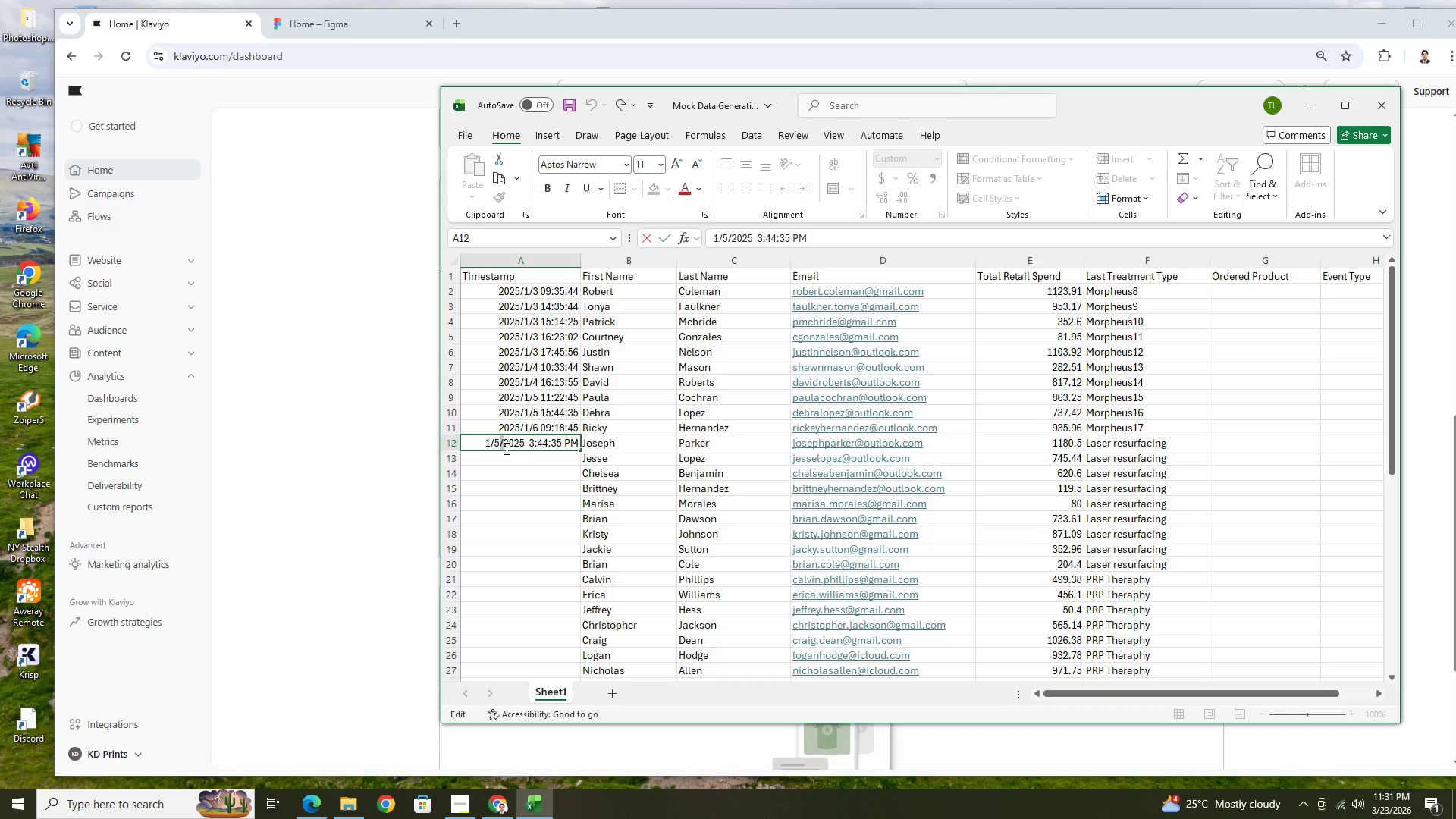 
key(Control+ControlLeft)
 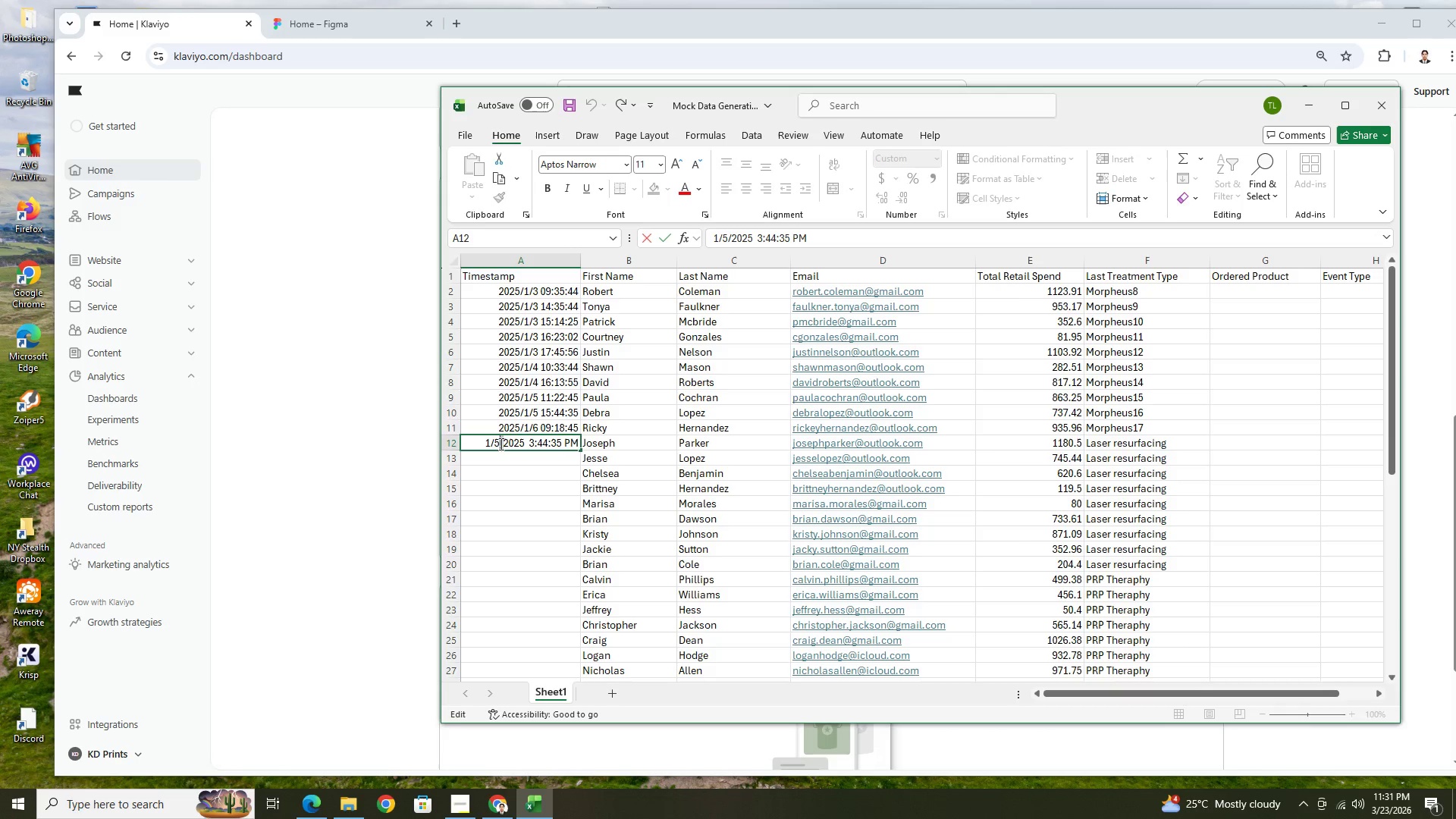 
left_click([500, 444])
 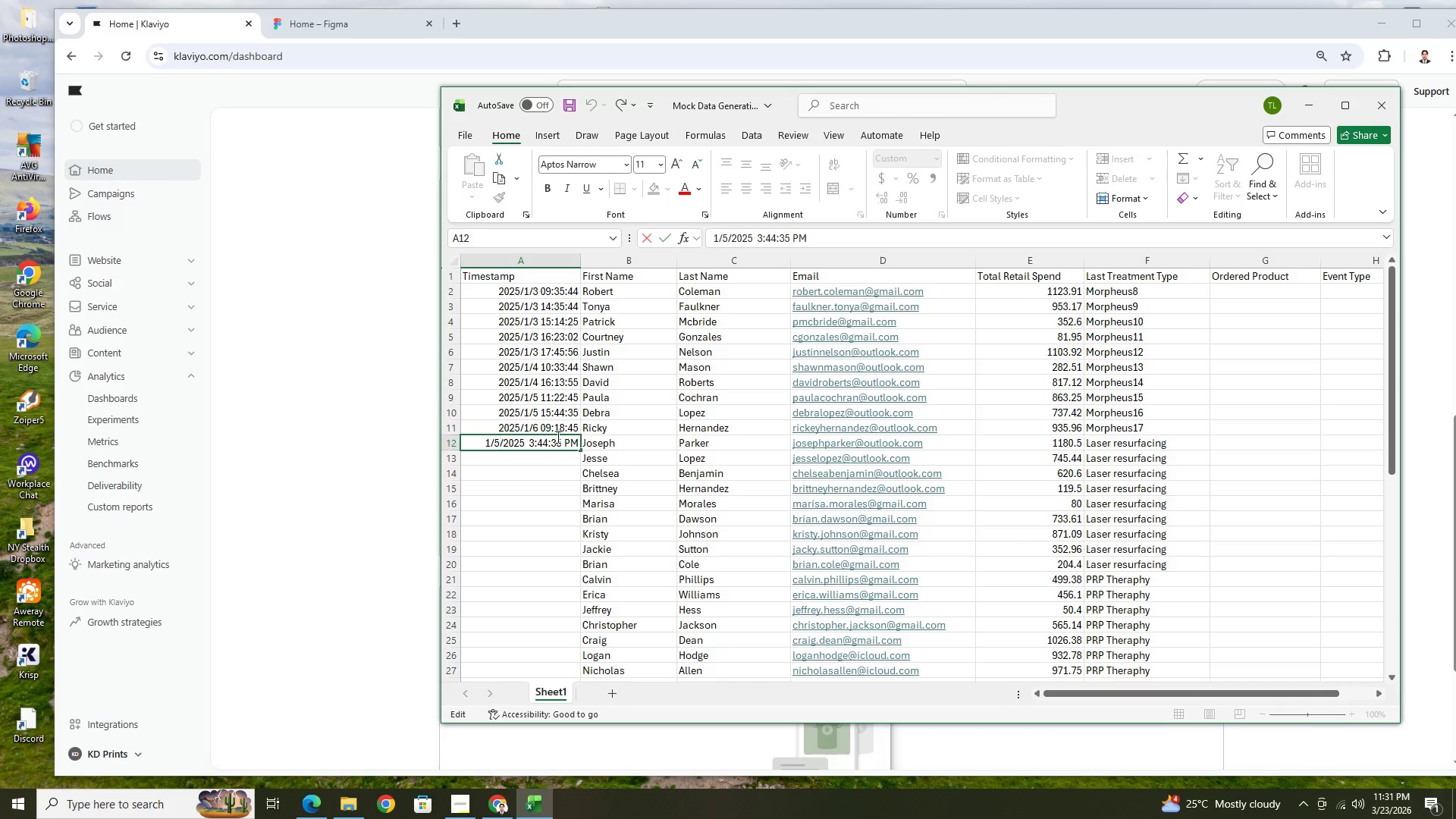 
key(Backspace)
 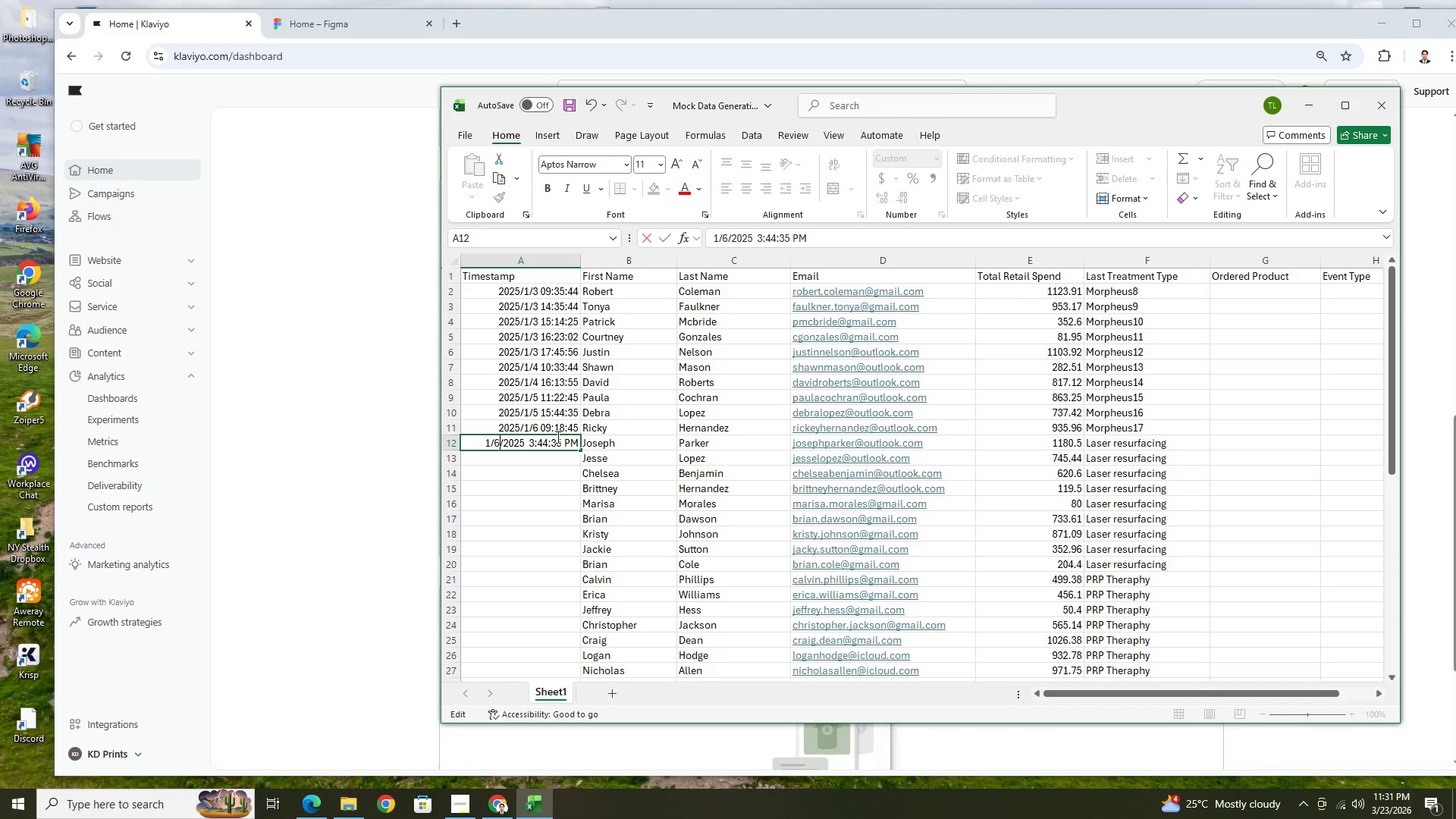 
key(6)
 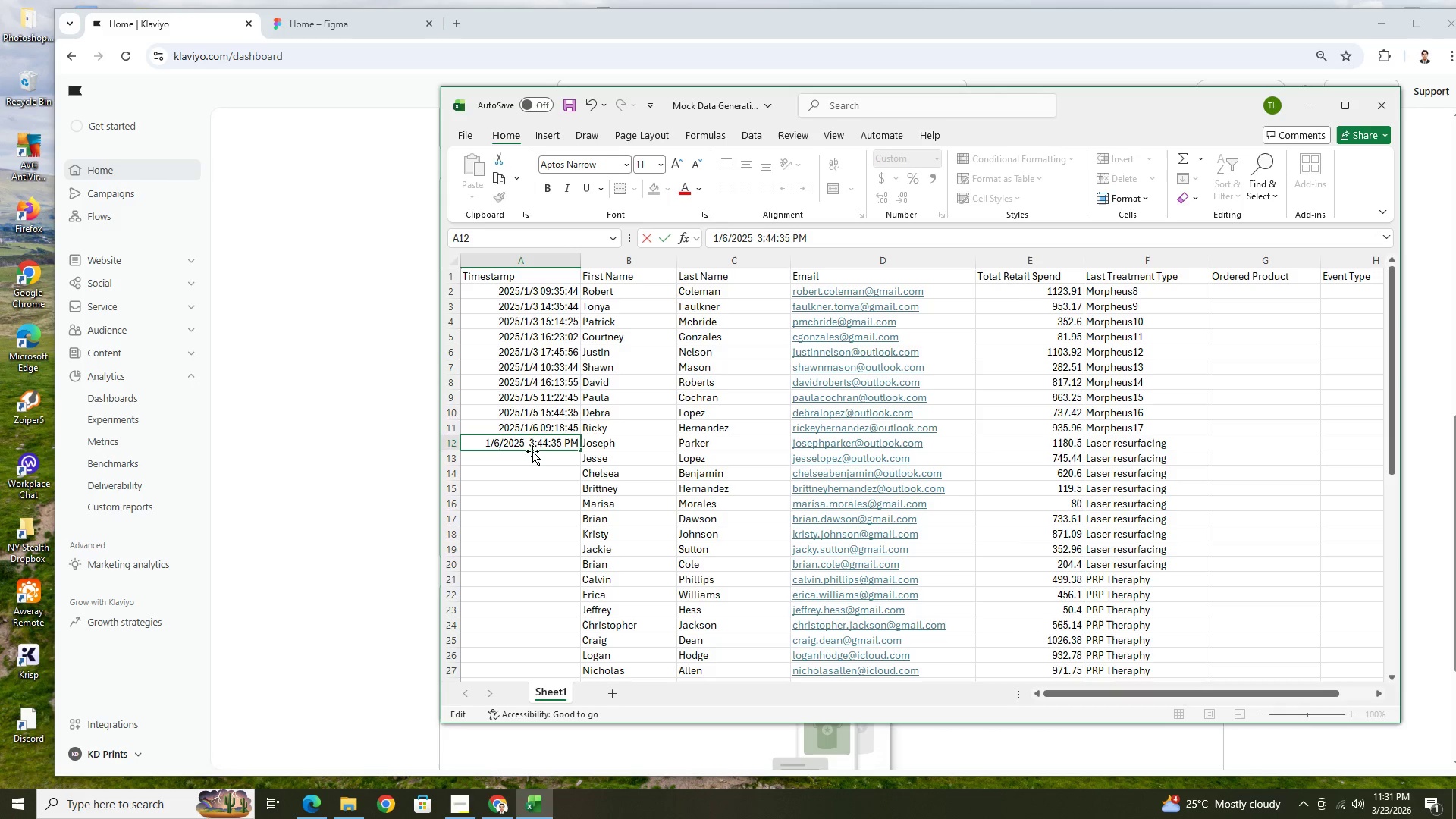 
left_click([534, 443])
 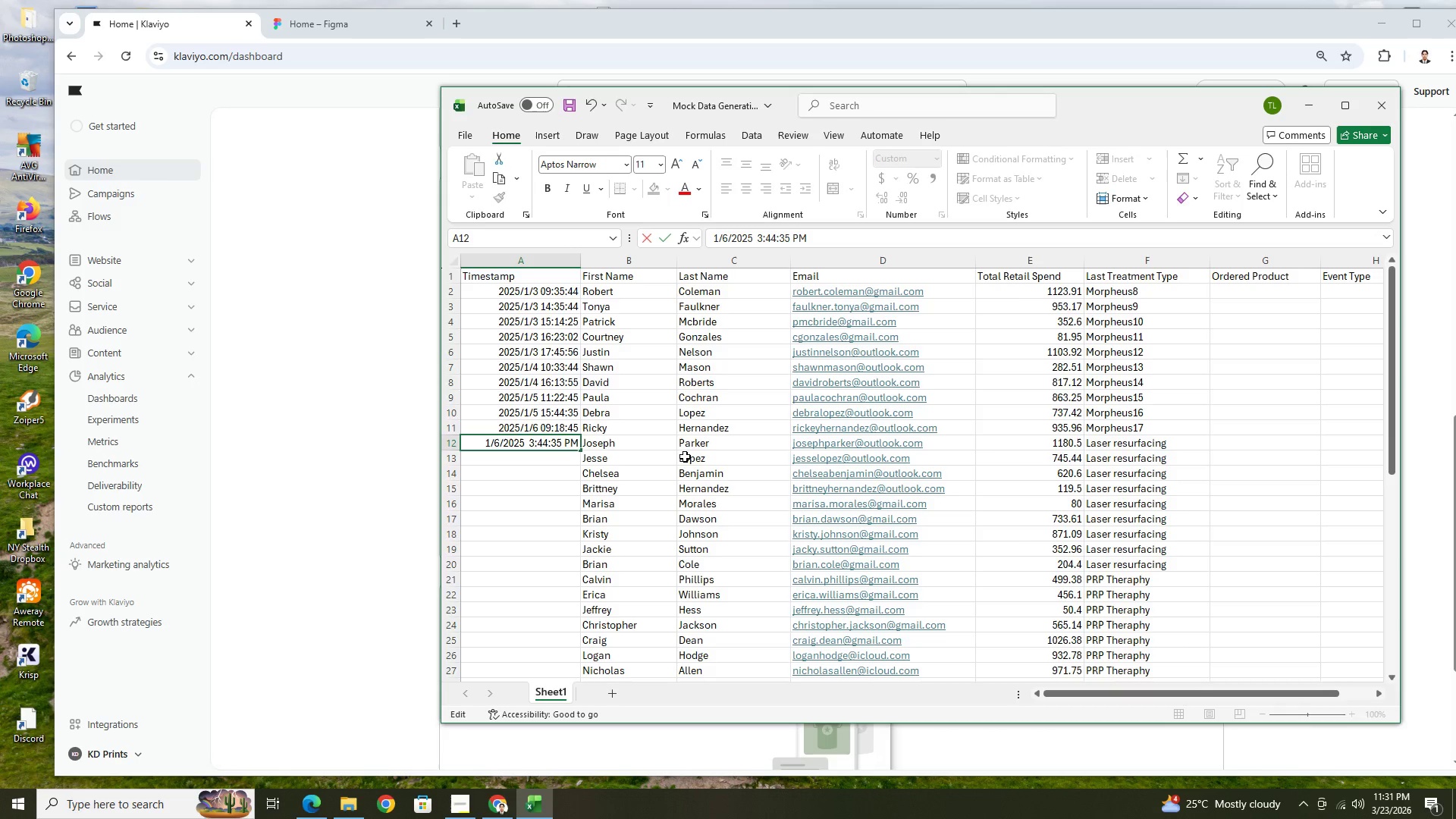 
wait(7.23)
 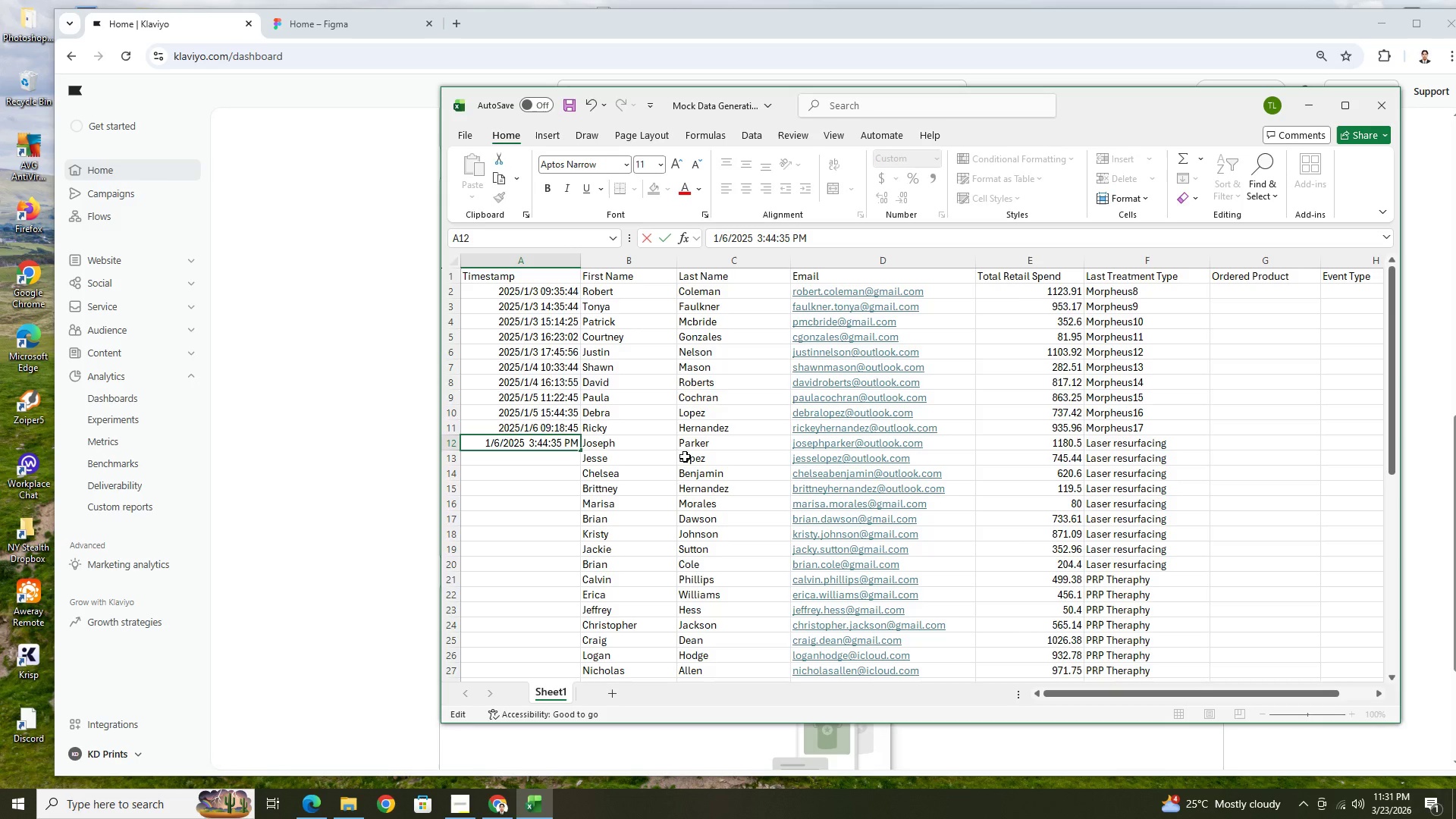 
left_click([543, 441])
 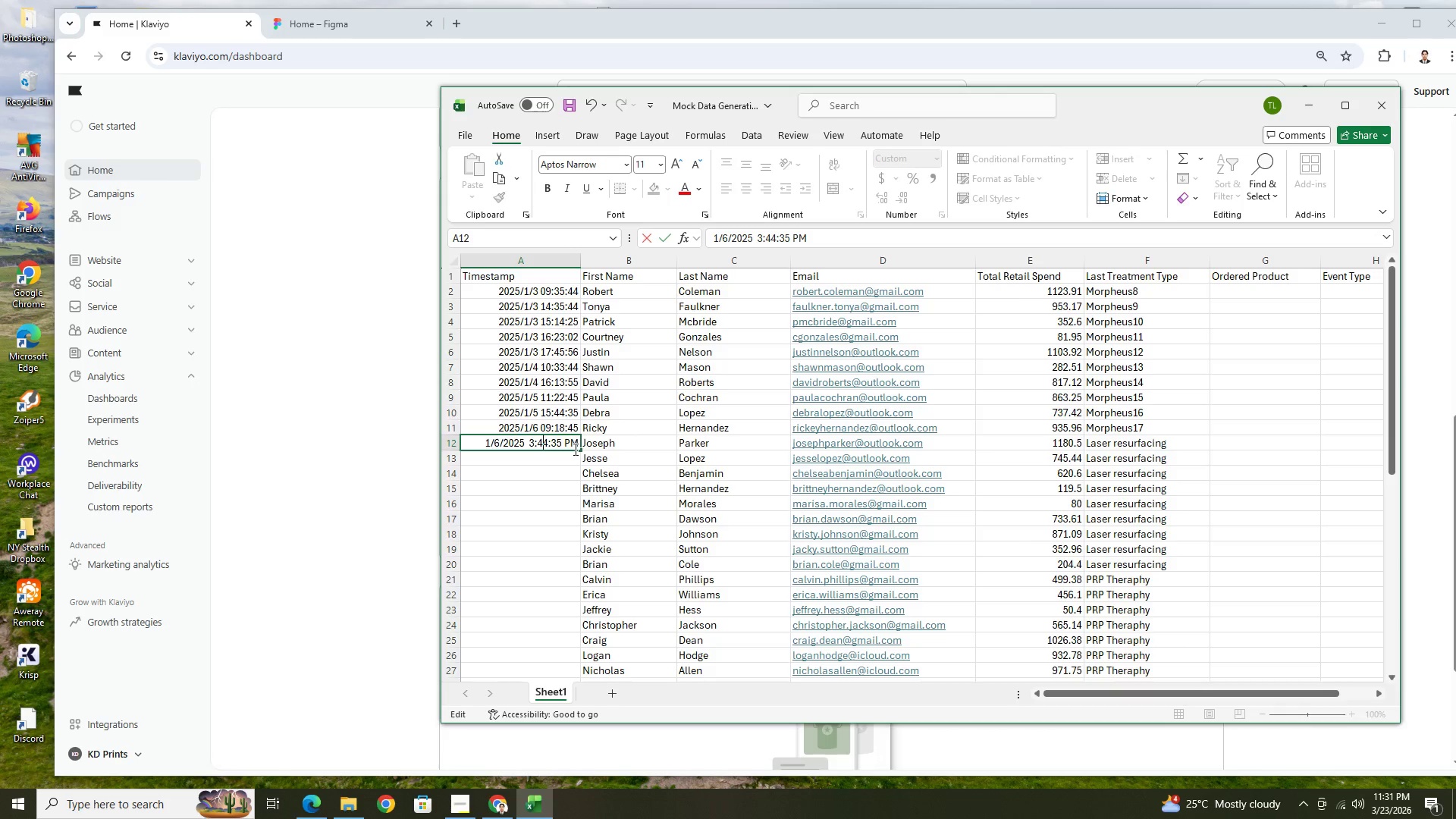 
key(Backspace)
 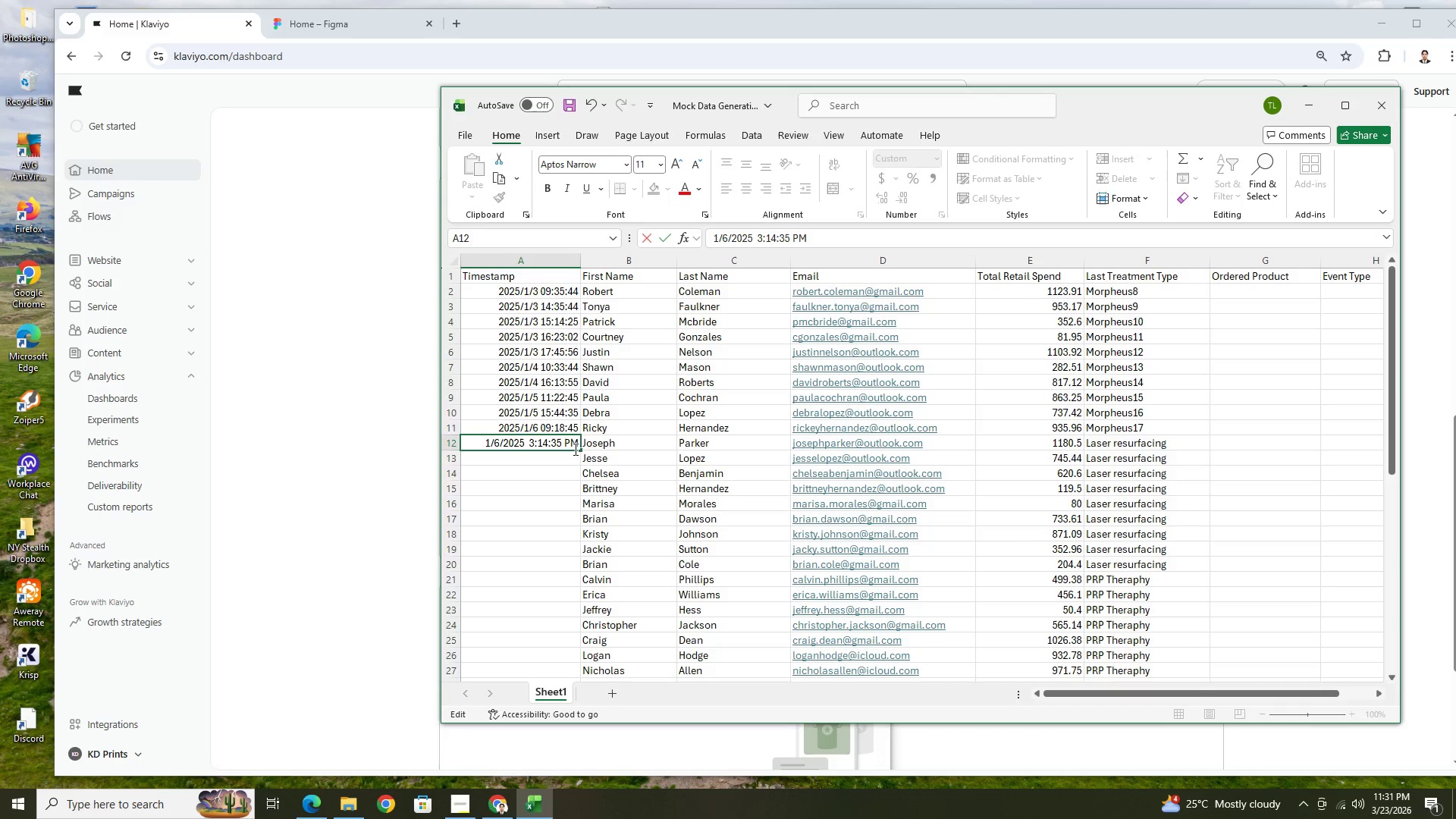 
key(1)
 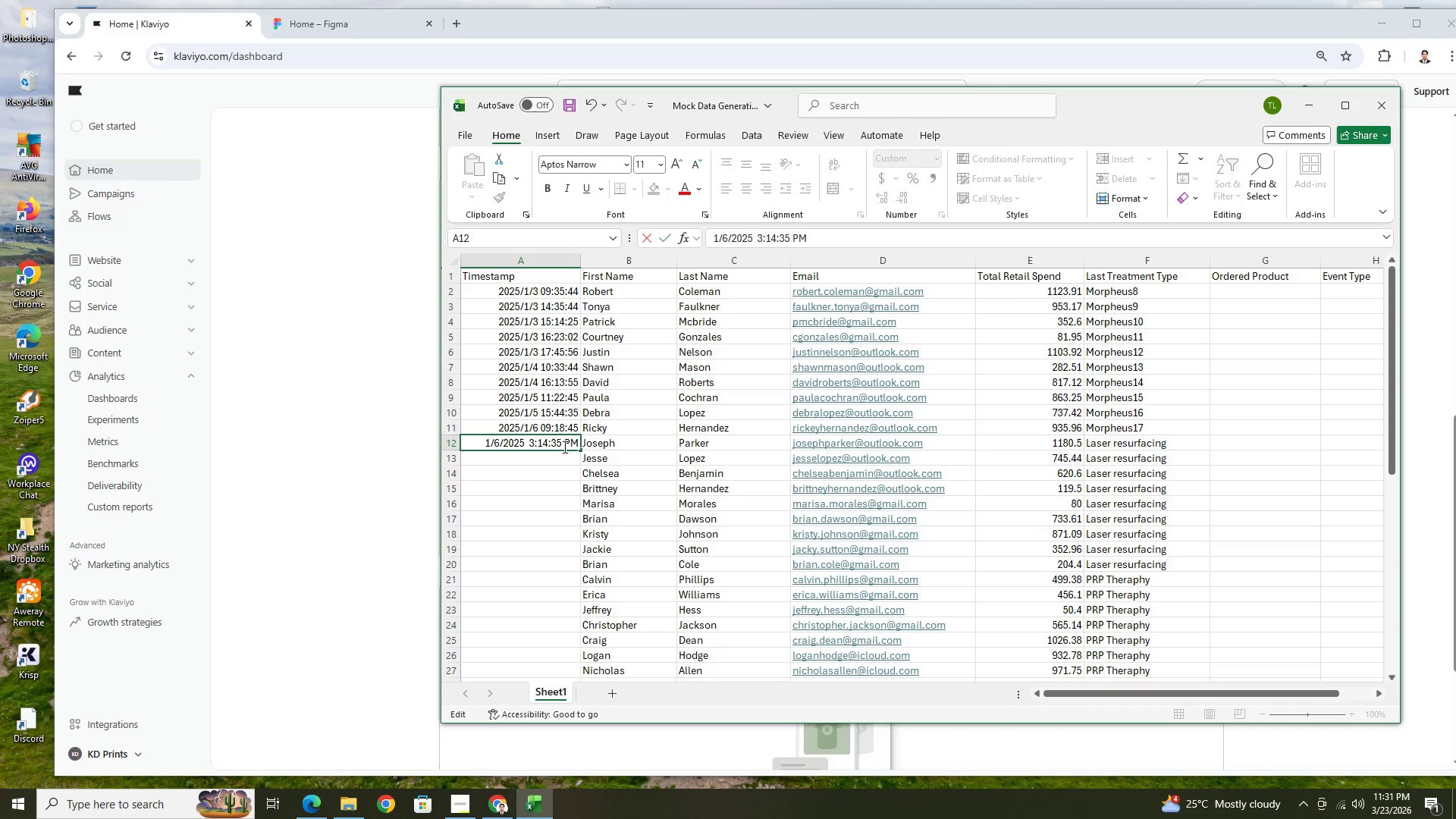 
left_click([561, 445])
 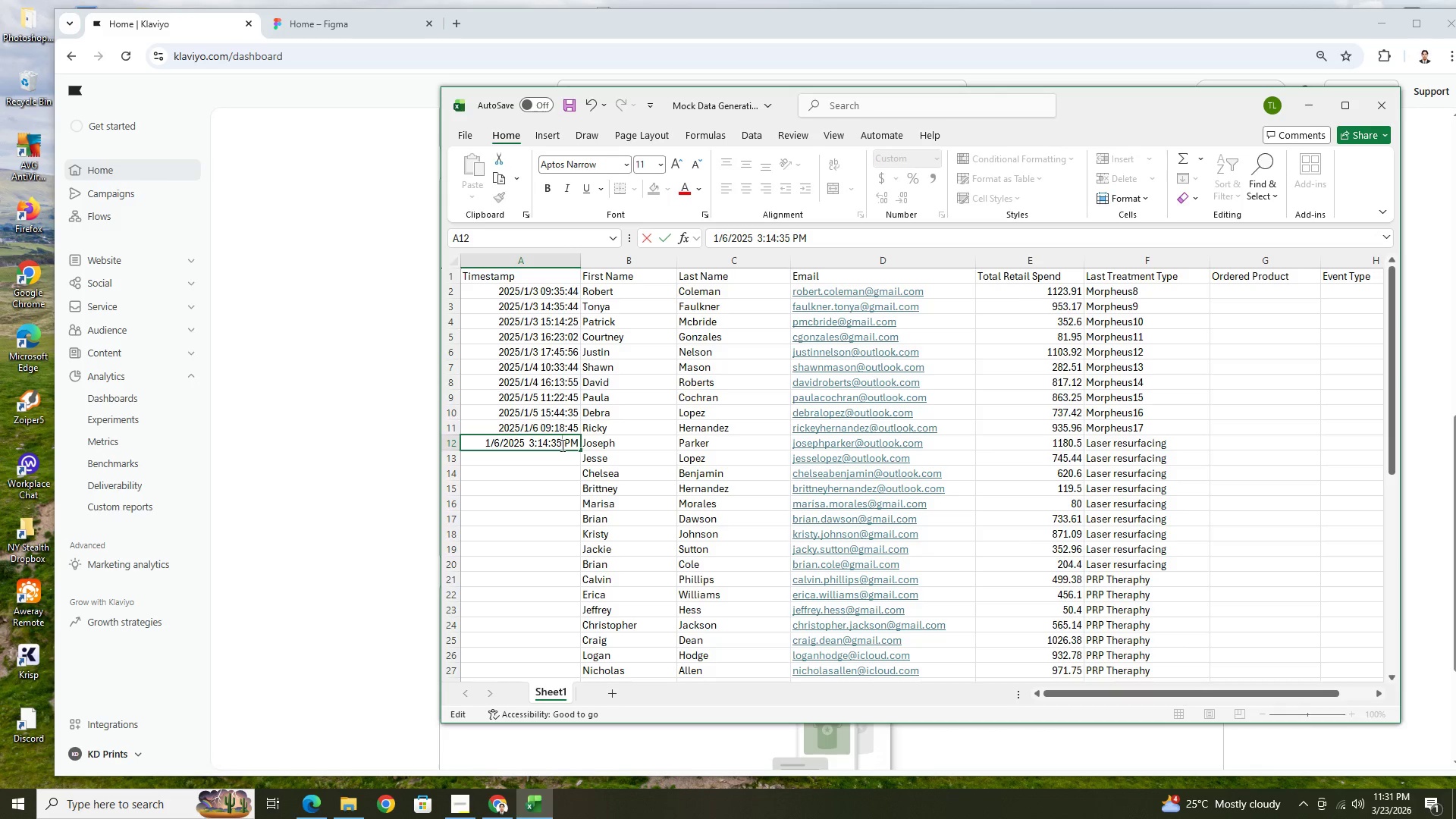 
key(Backspace)
 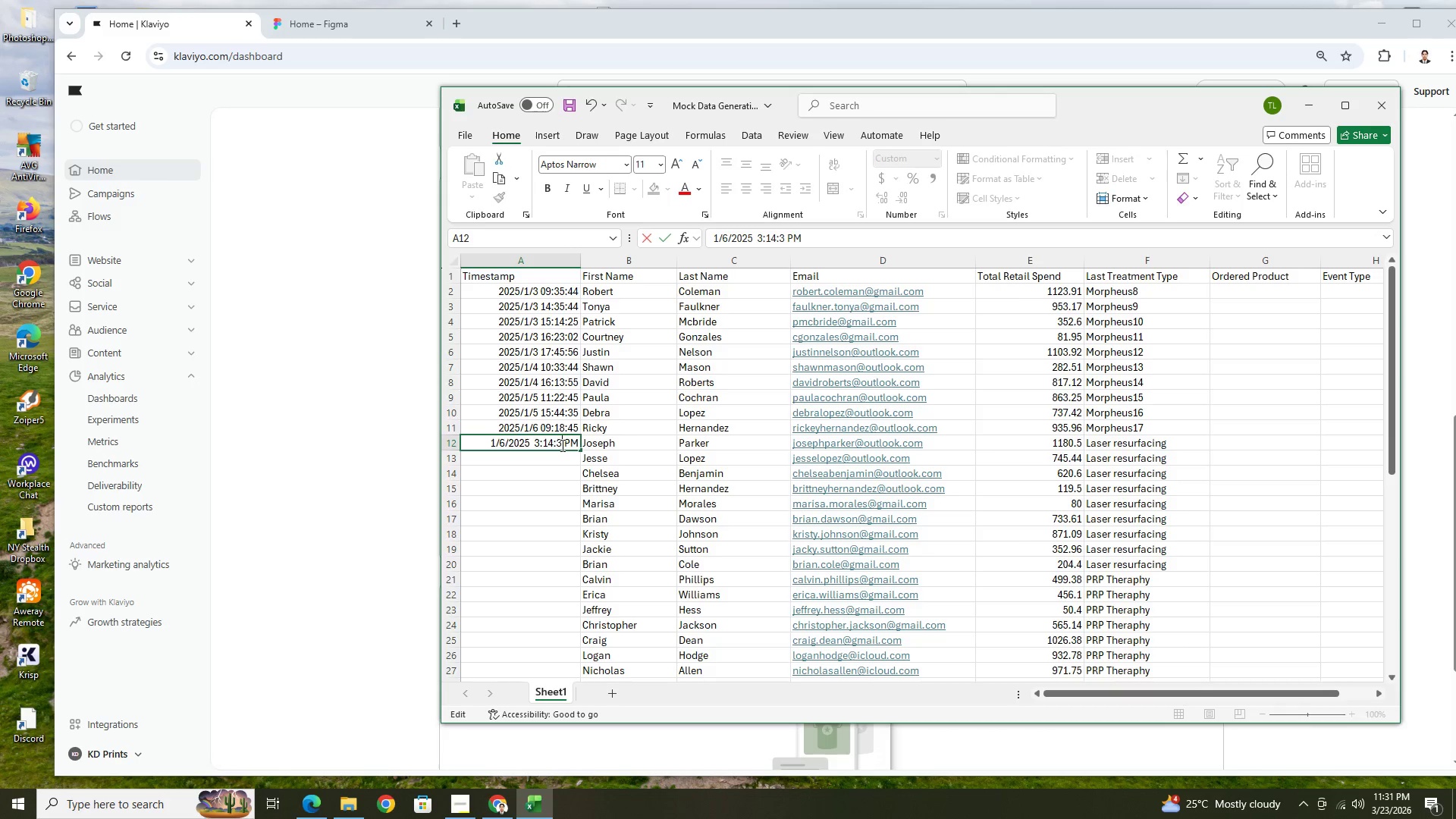 
key(8)
 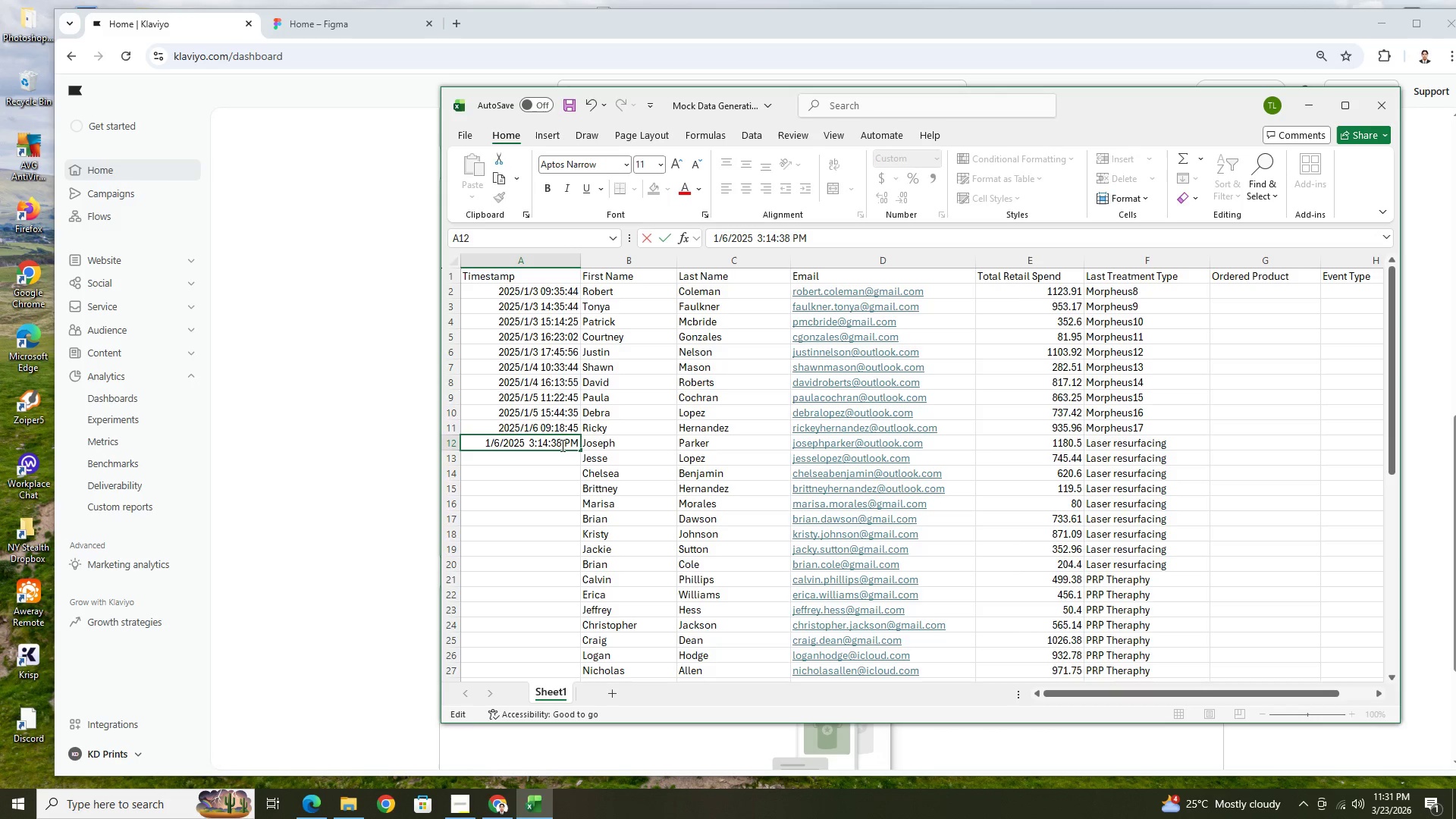 
key(Enter)
 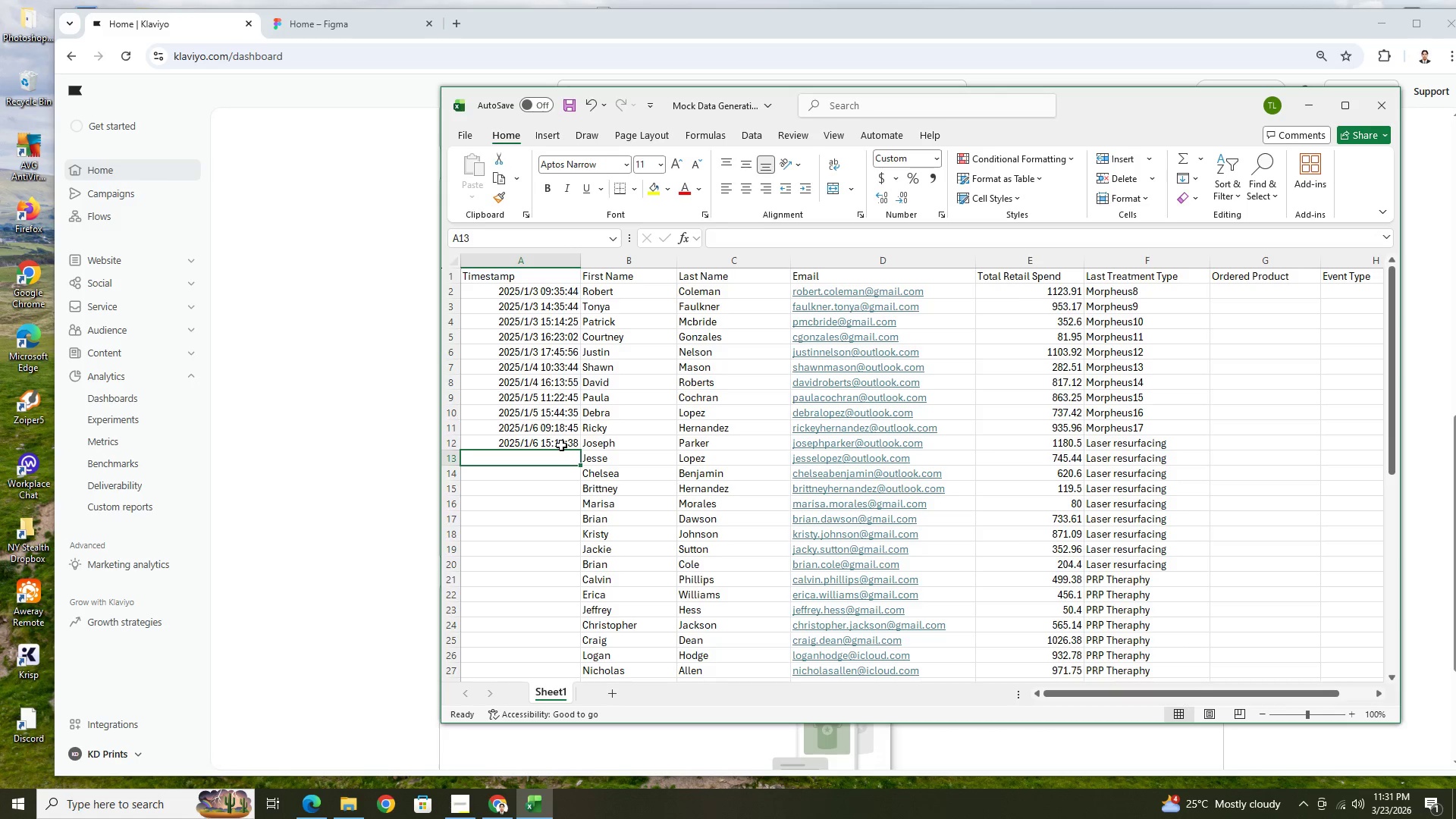 
left_click([561, 445])
 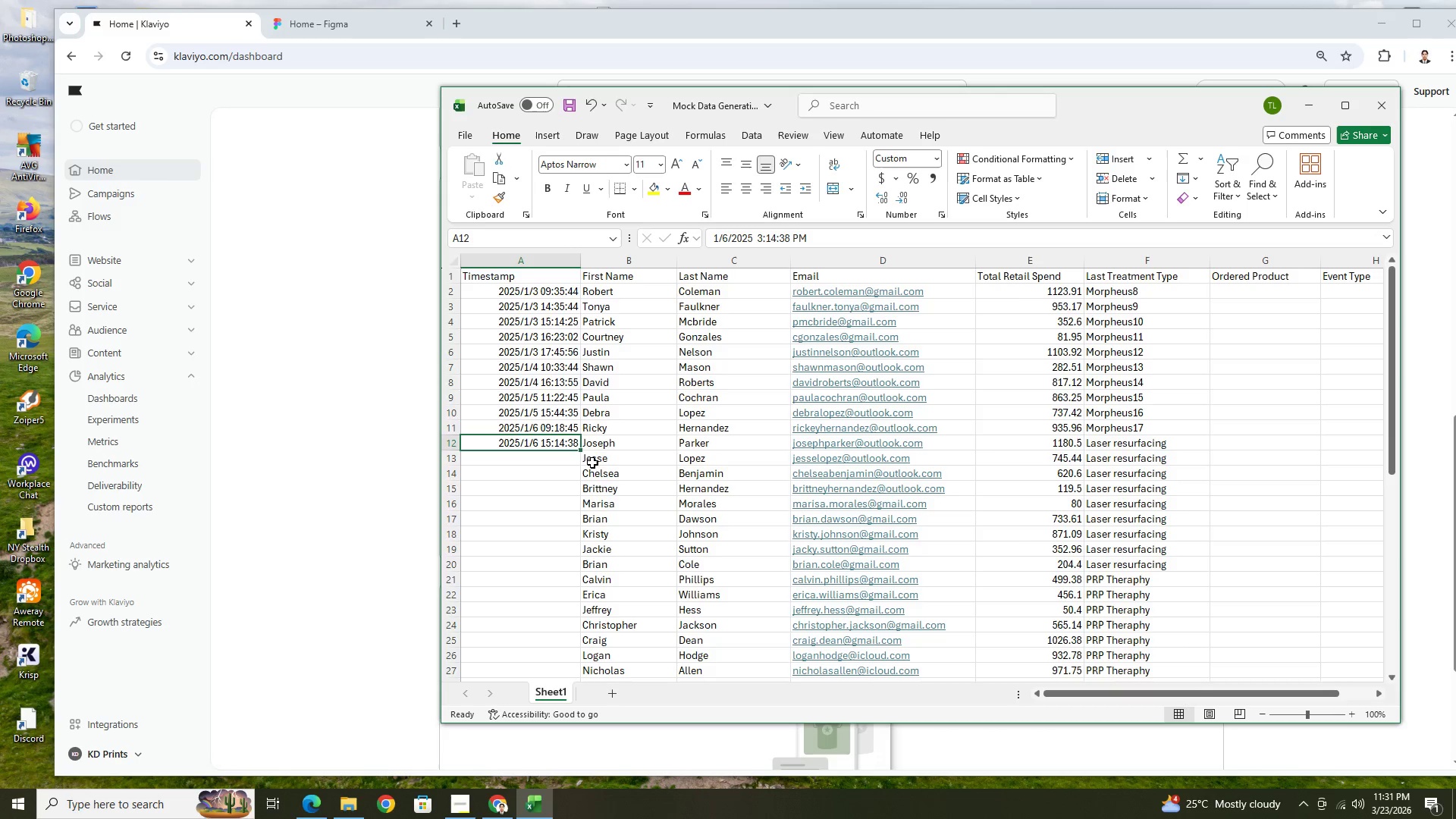 
left_click([572, 429])
 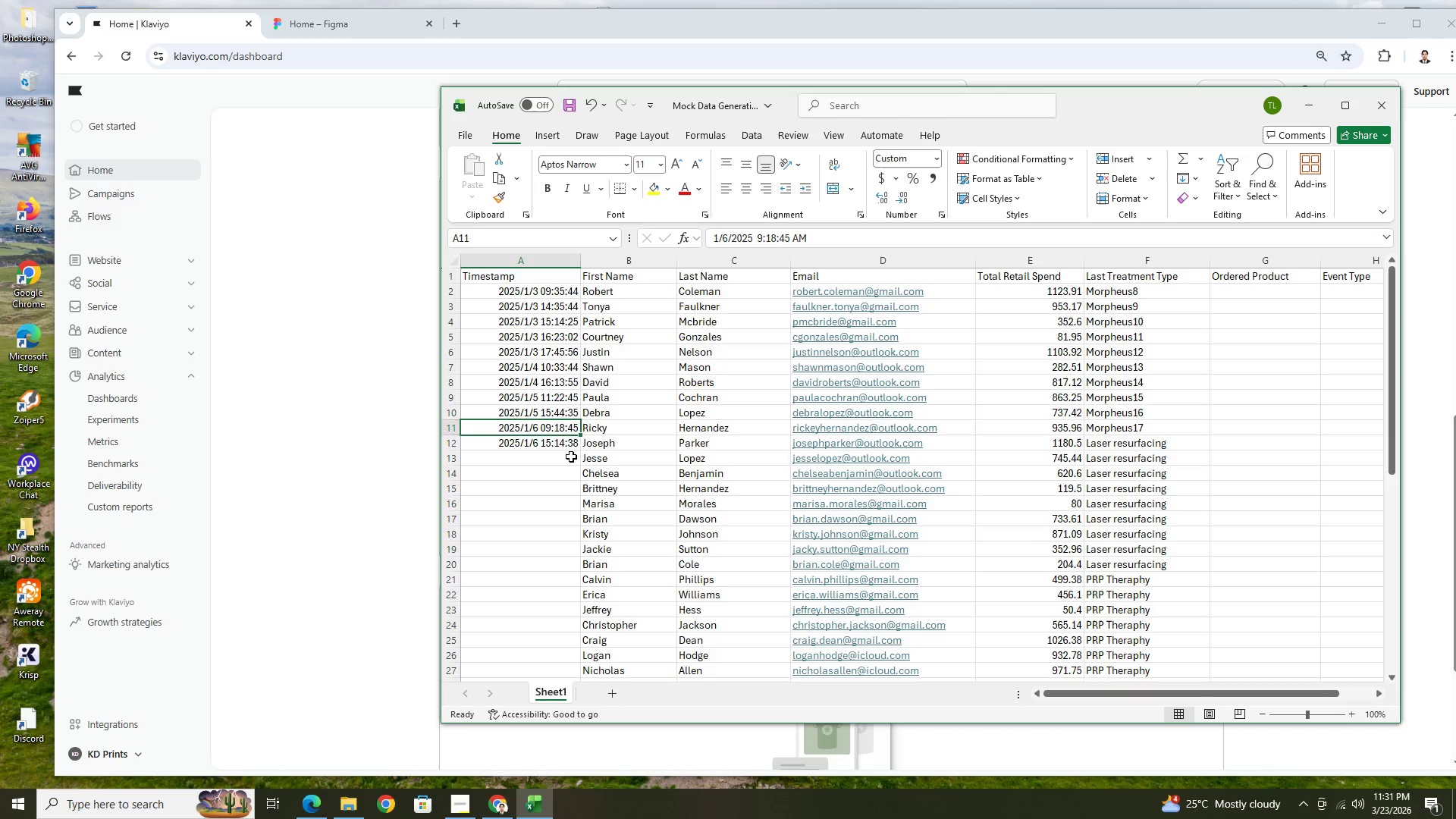 
key(Control+C)
 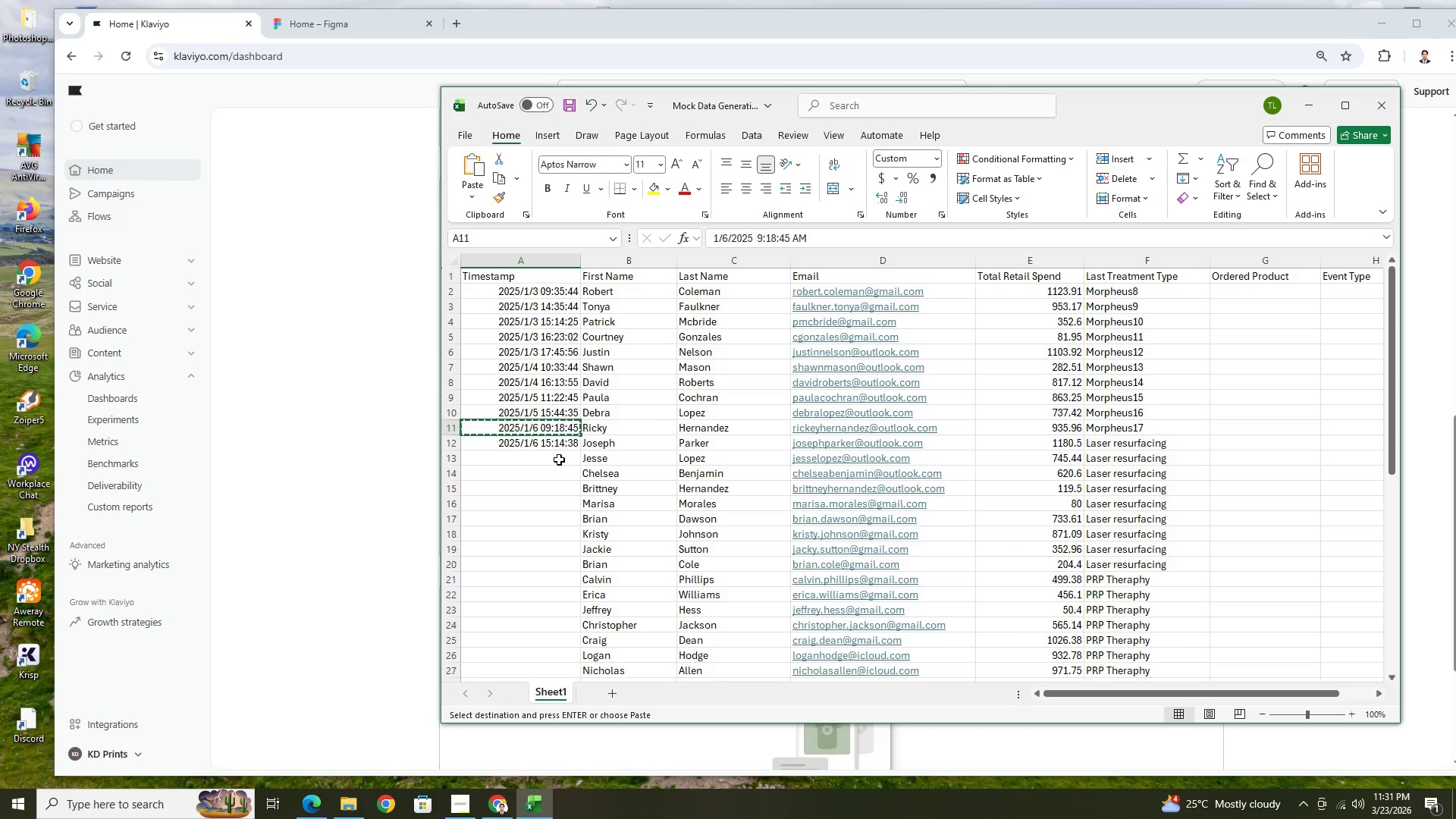 
left_click([559, 460])
 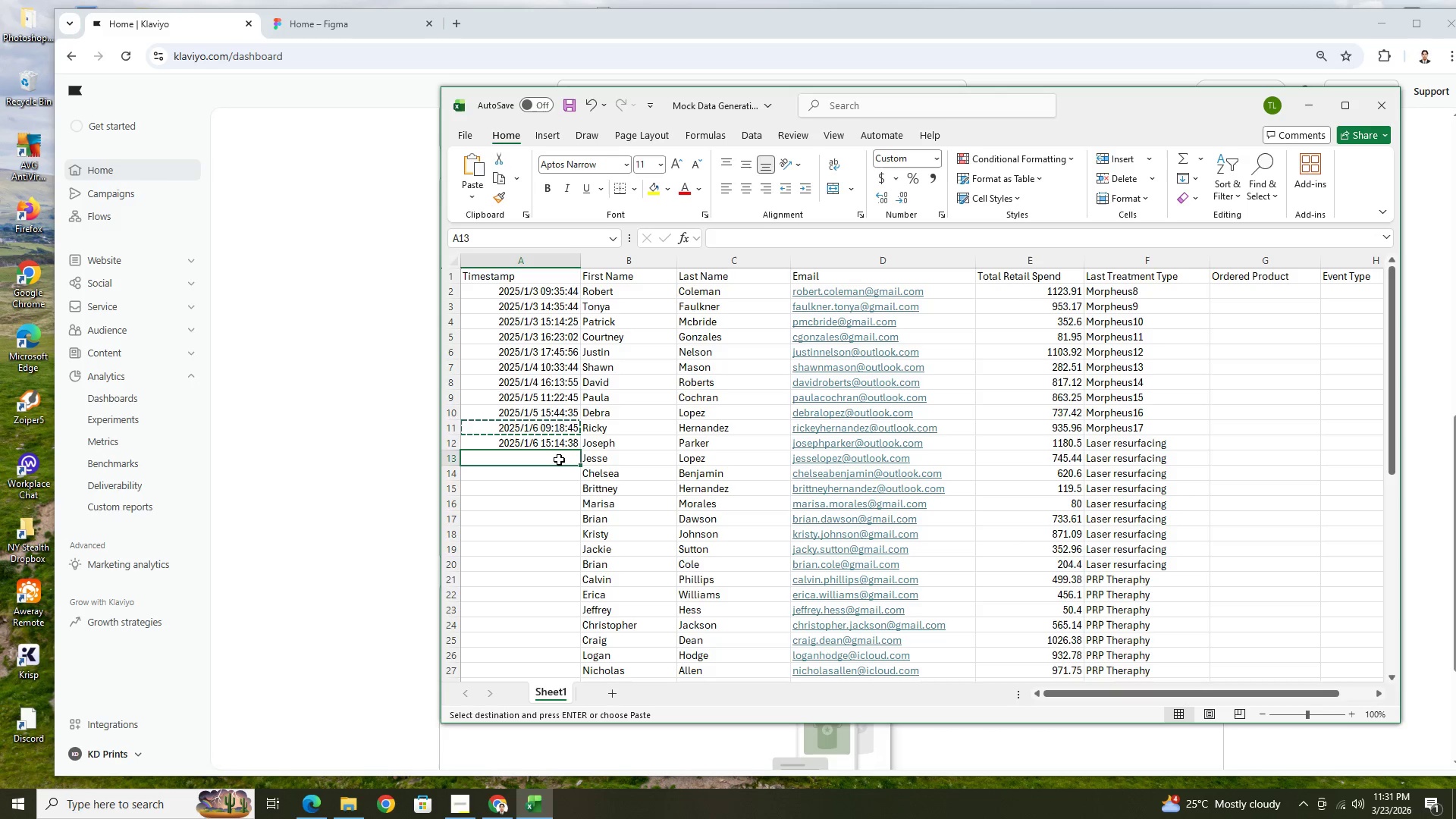 
key(Control+V)
 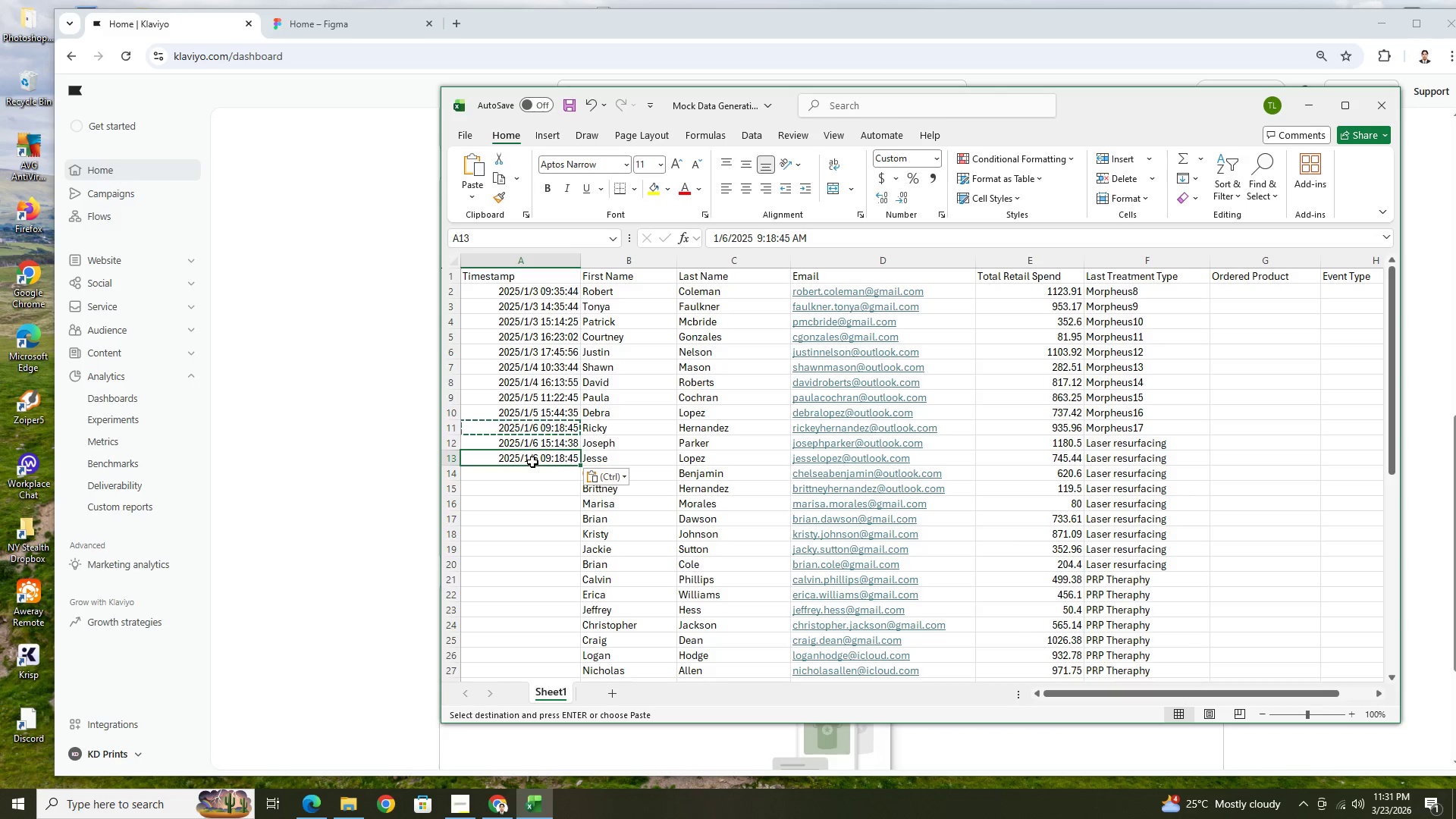 
double_click([532, 462])
 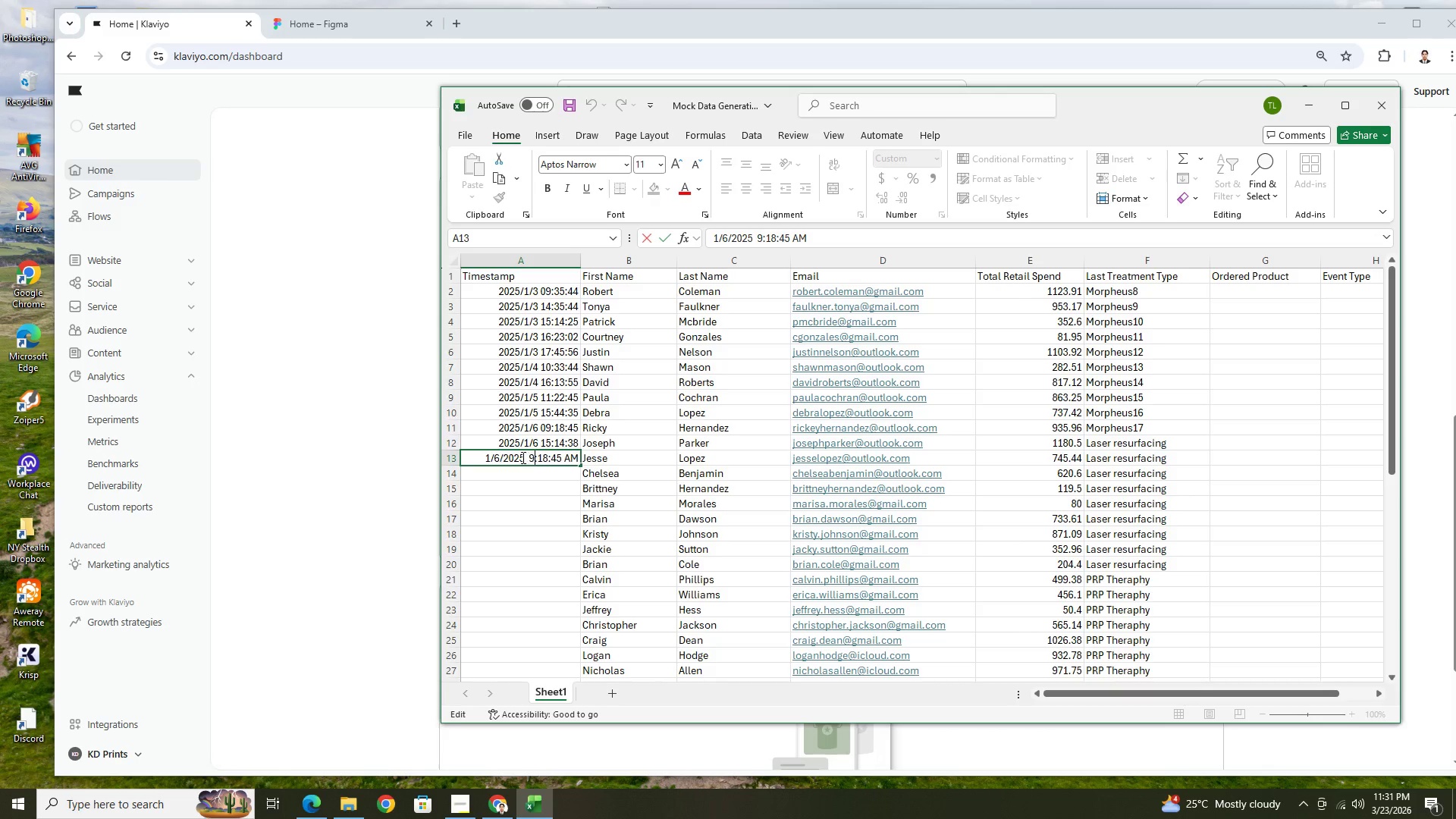 
key(Escape)
 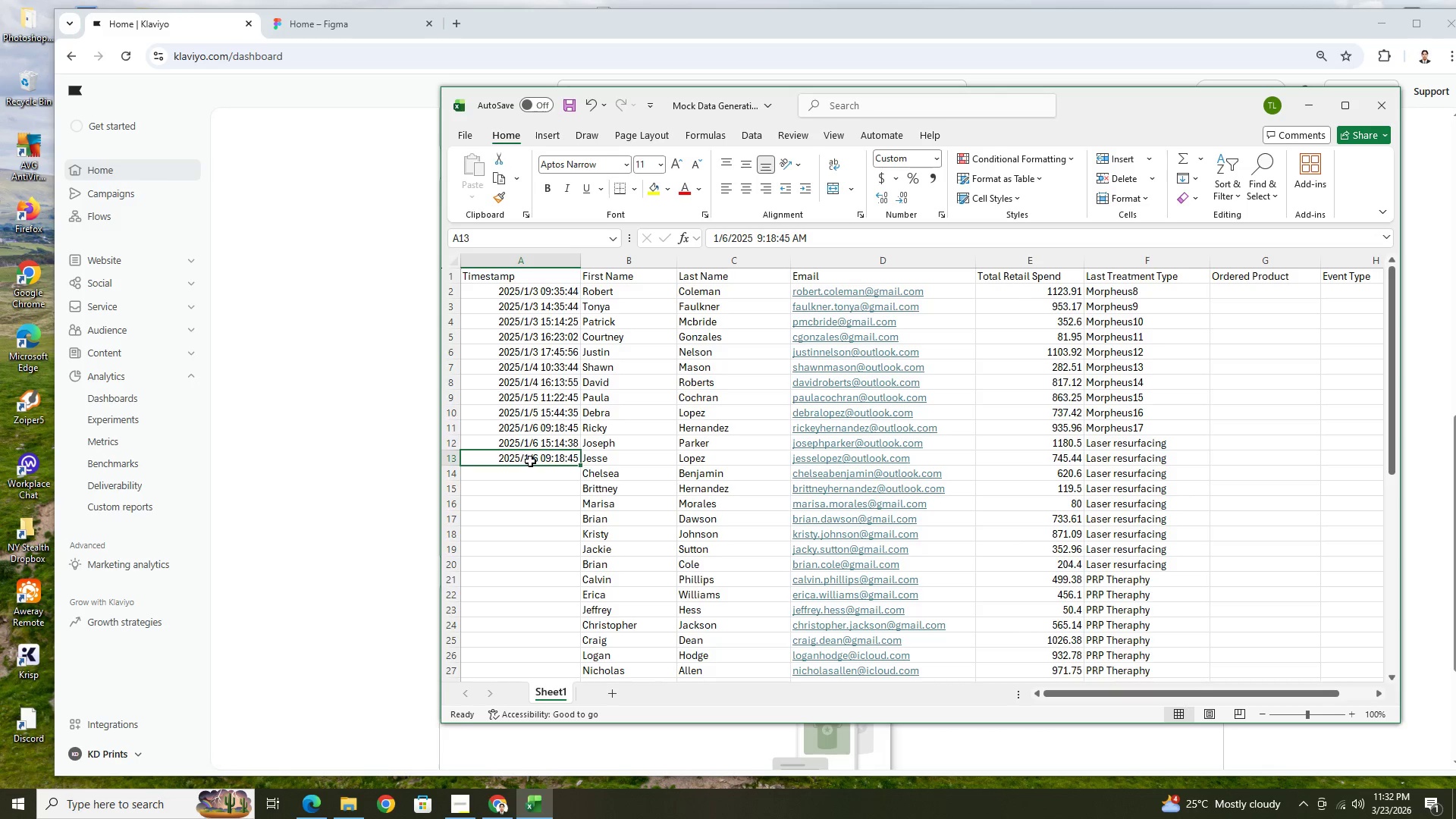 
double_click([530, 461])
 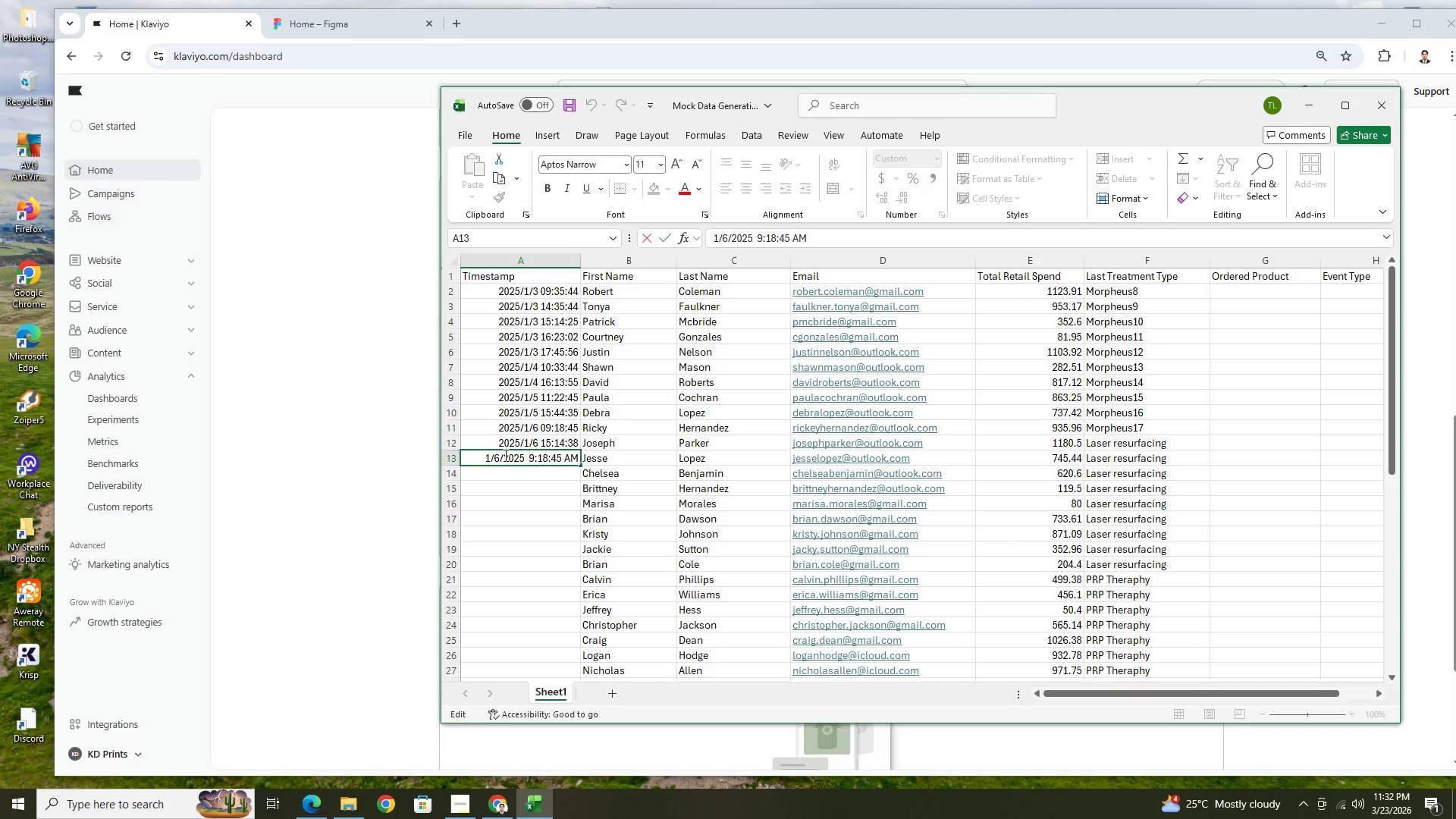 
left_click([502, 454])
 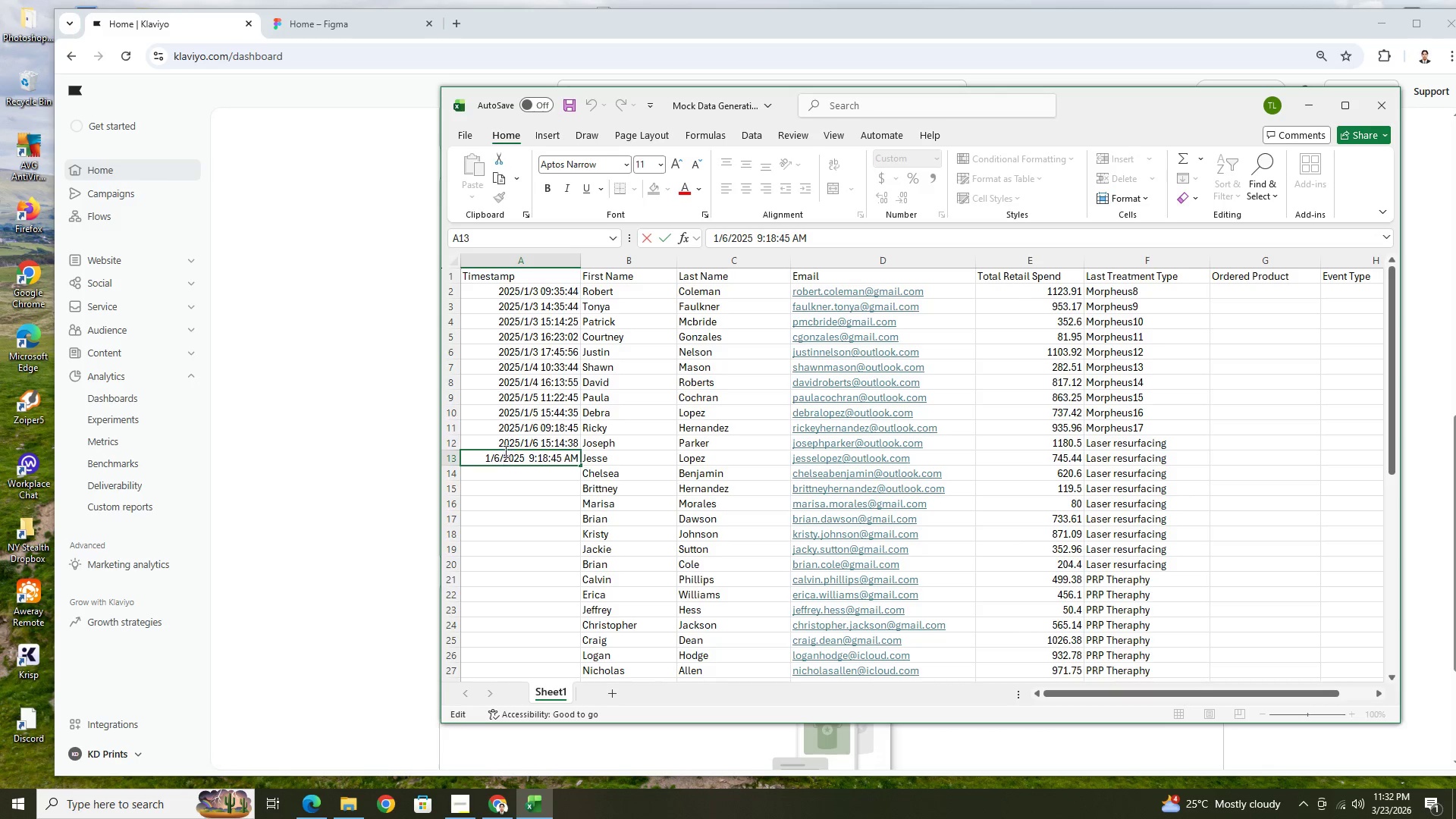 
left_click([502, 452])
 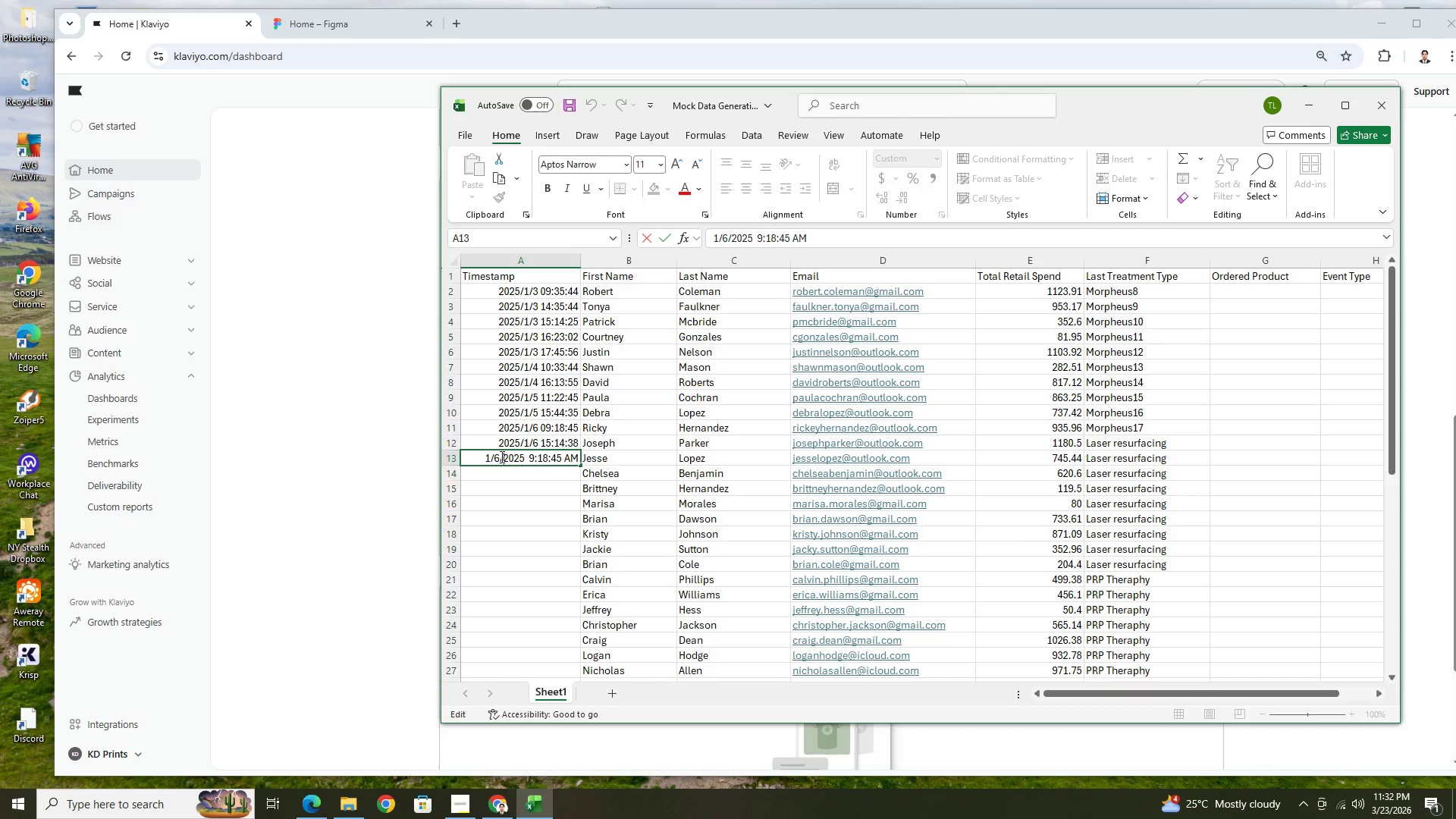 
left_click([500, 457])
 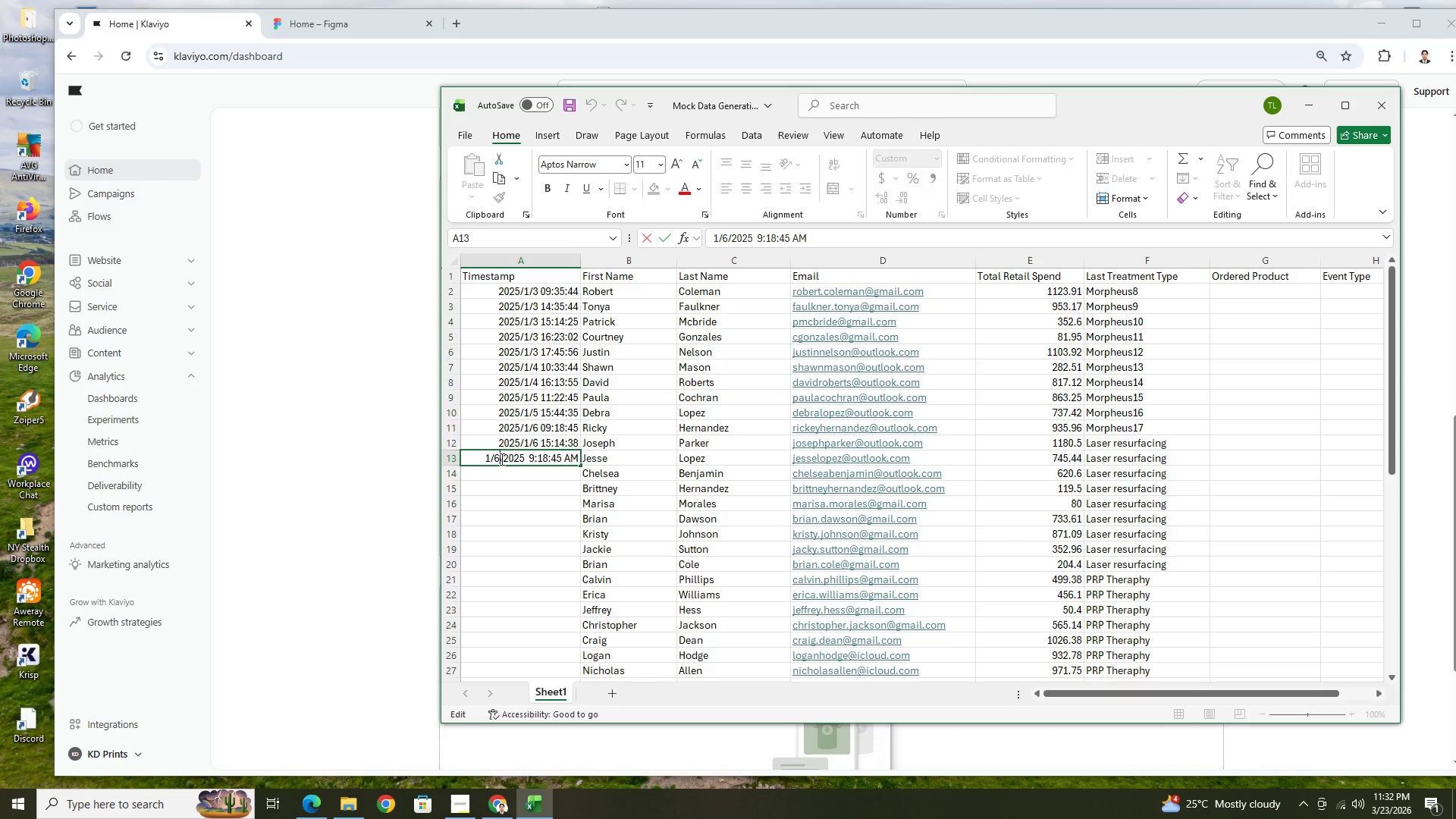 
key(Backspace)
 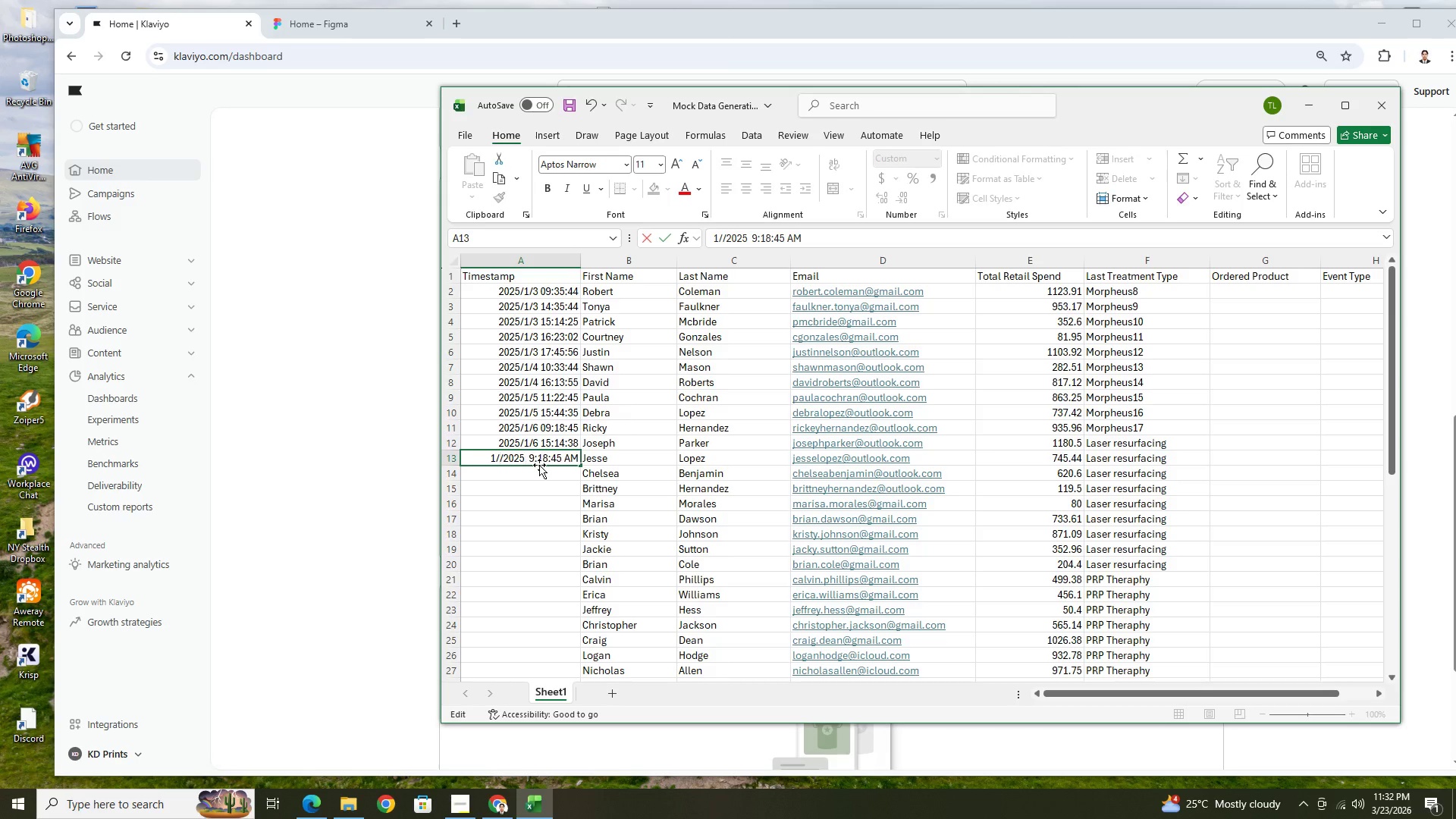 
key(7)
 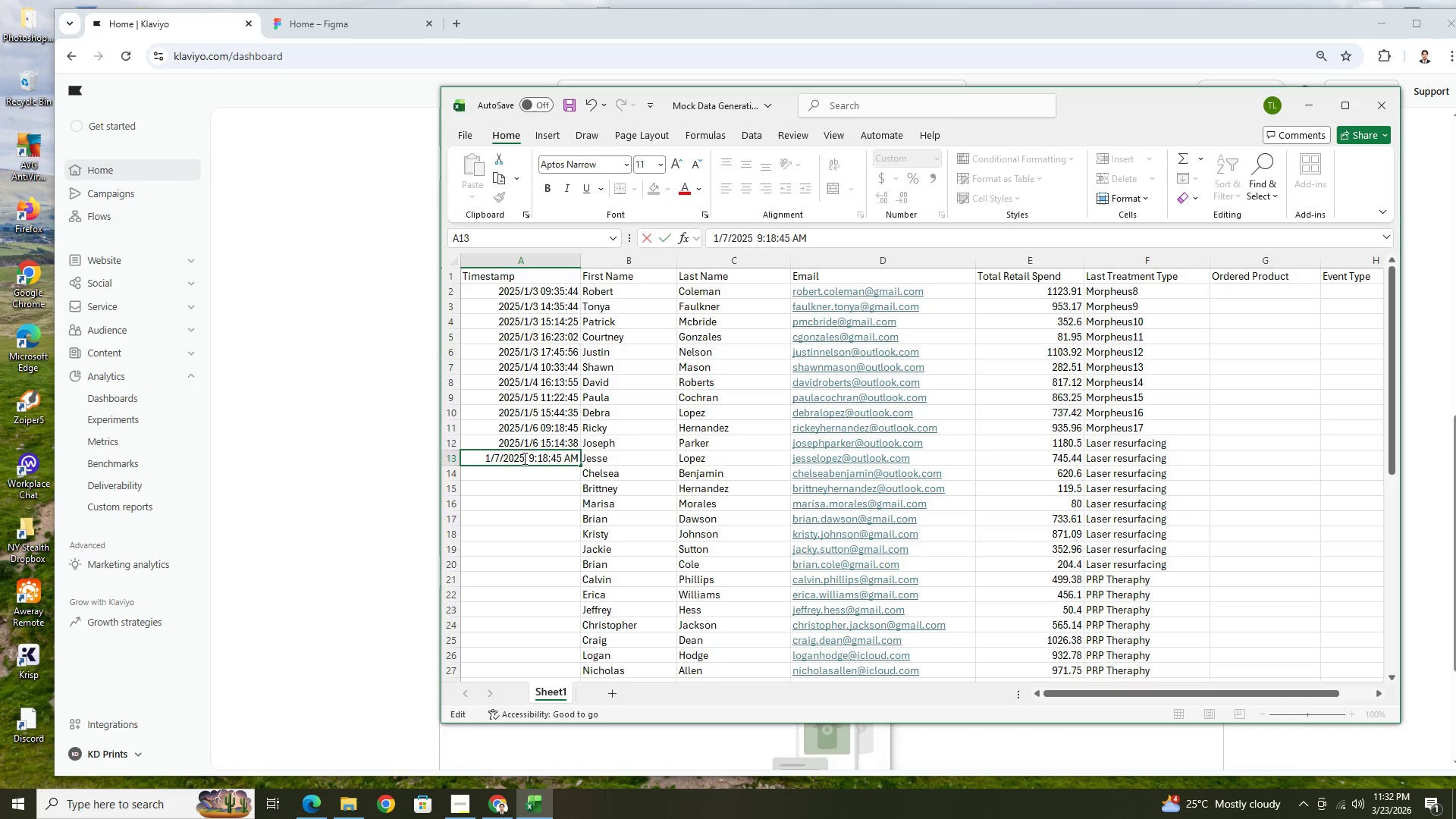 
left_click([520, 458])
 